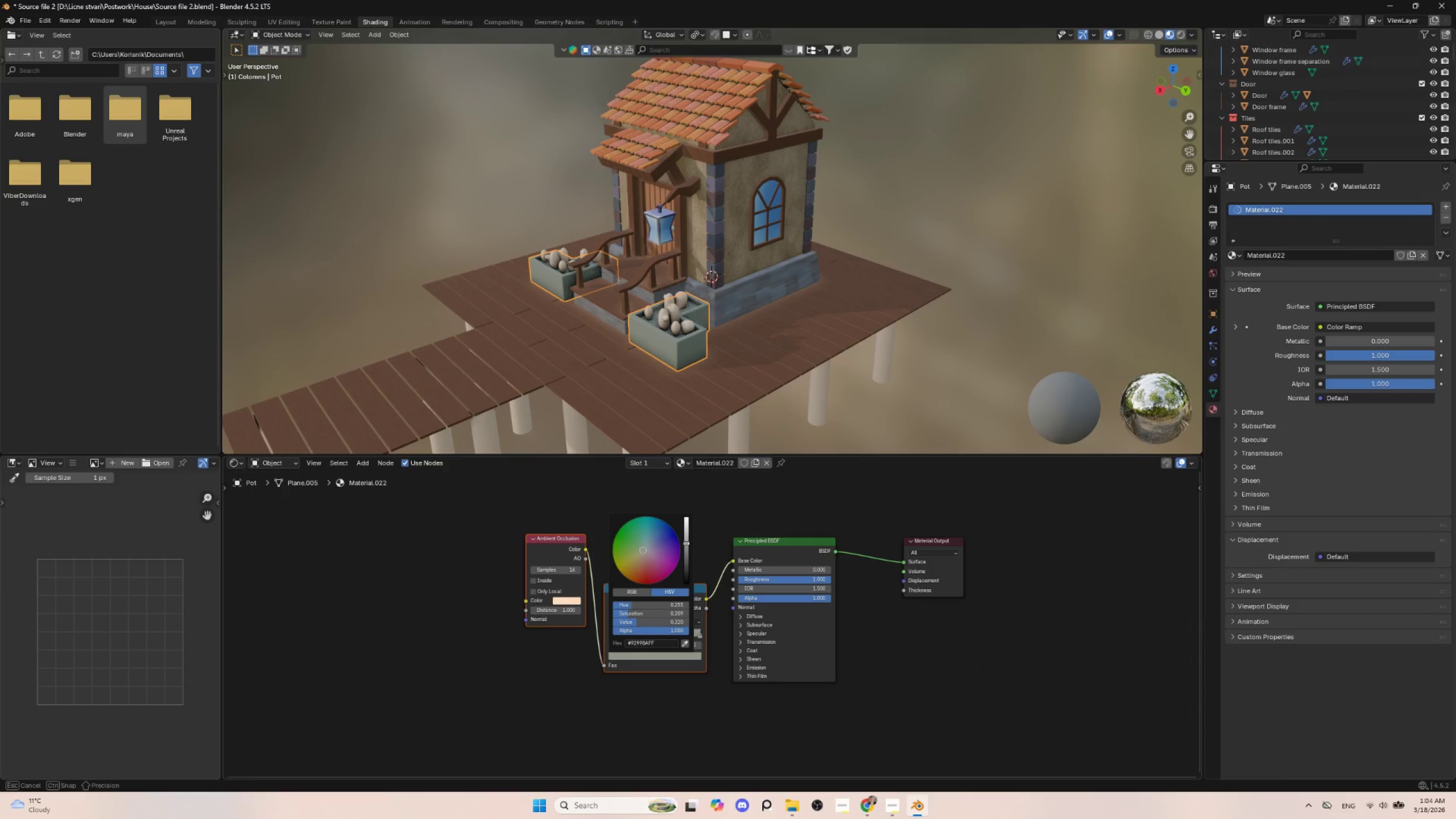 
left_click([647, 553])
 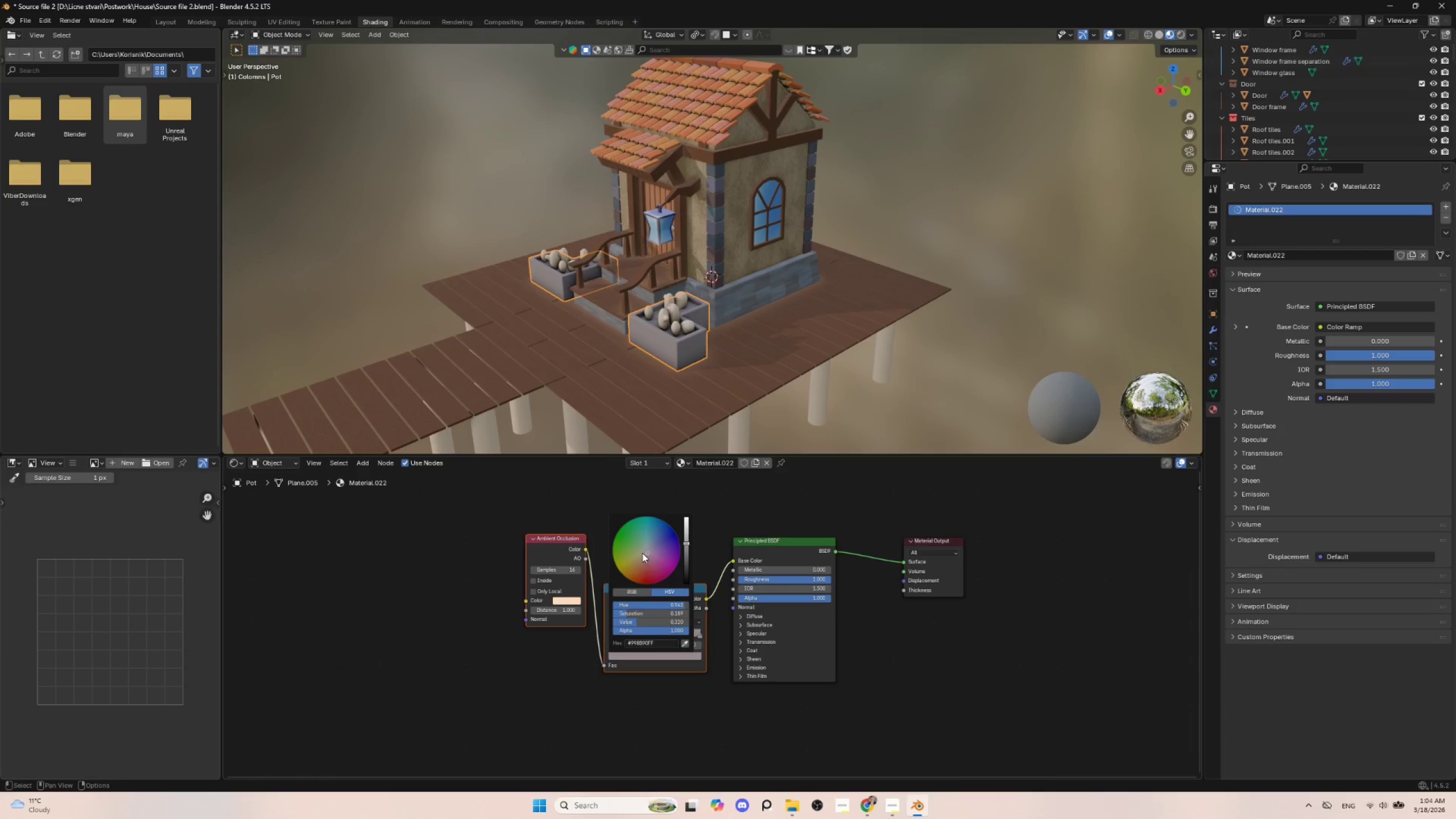 
left_click([642, 553])
 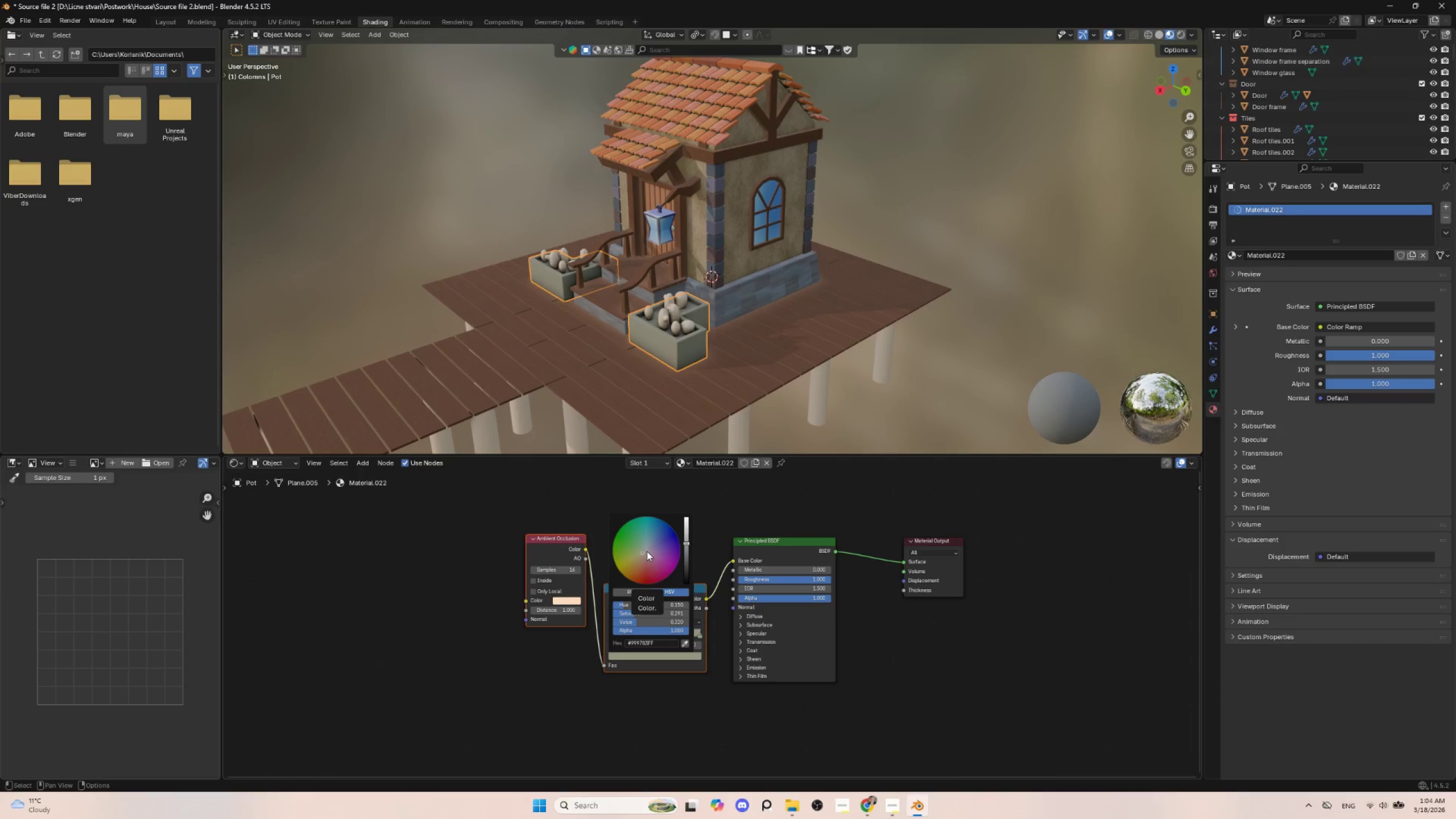 
left_click([647, 551])
 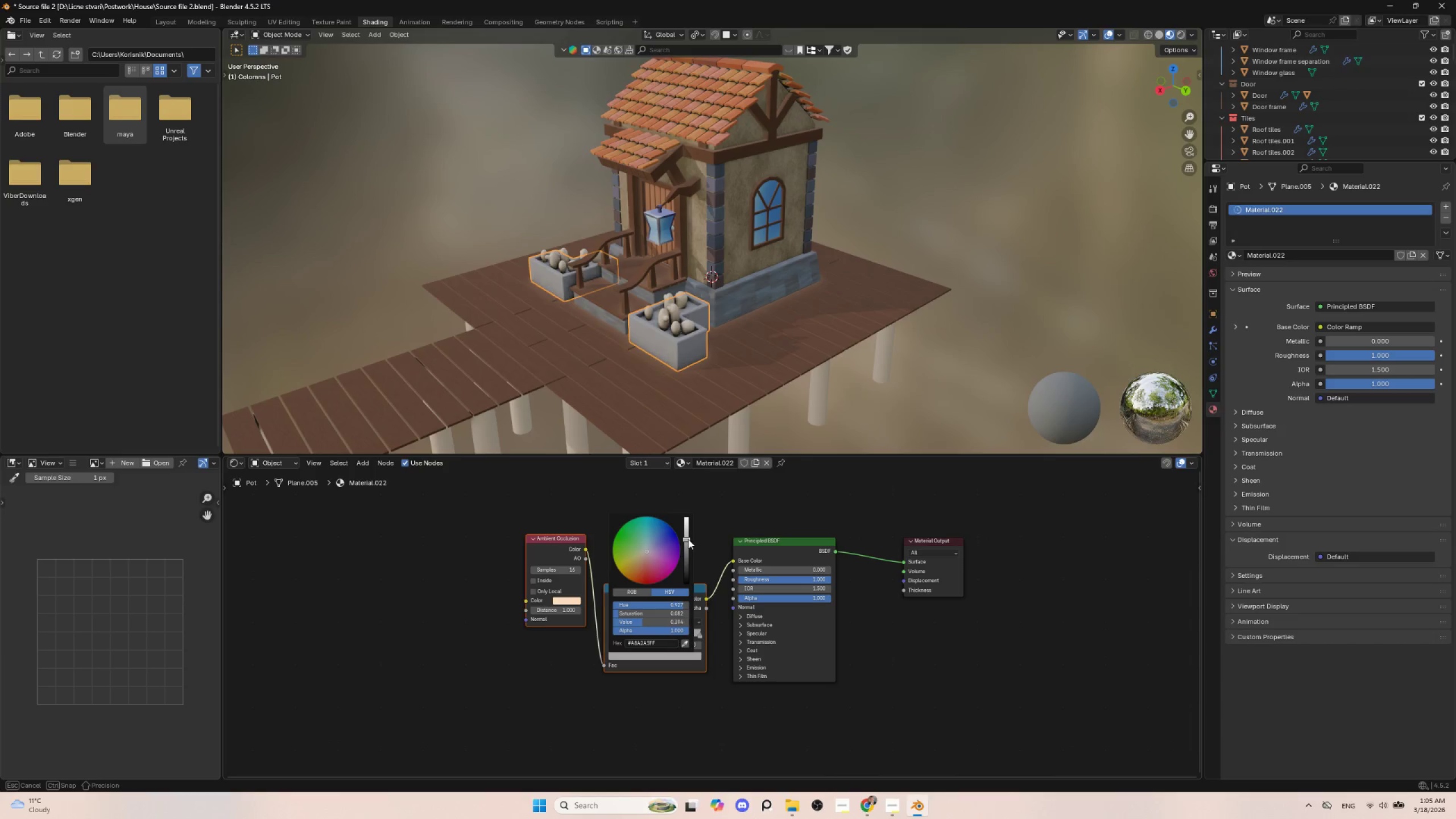 
left_click([485, 666])
 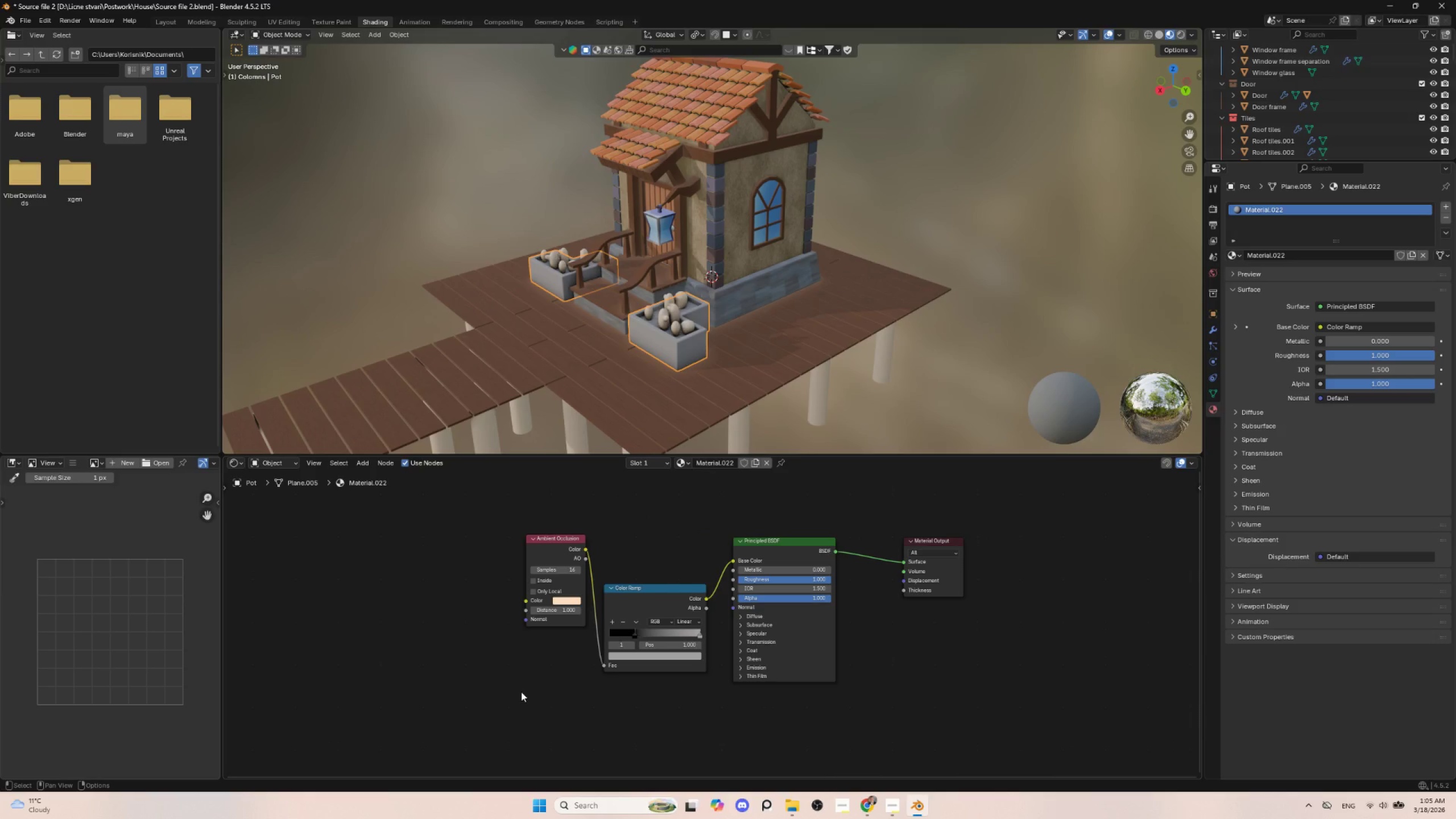 
scroll: coordinate [679, 393], scroll_direction: up, amount: 3.0
 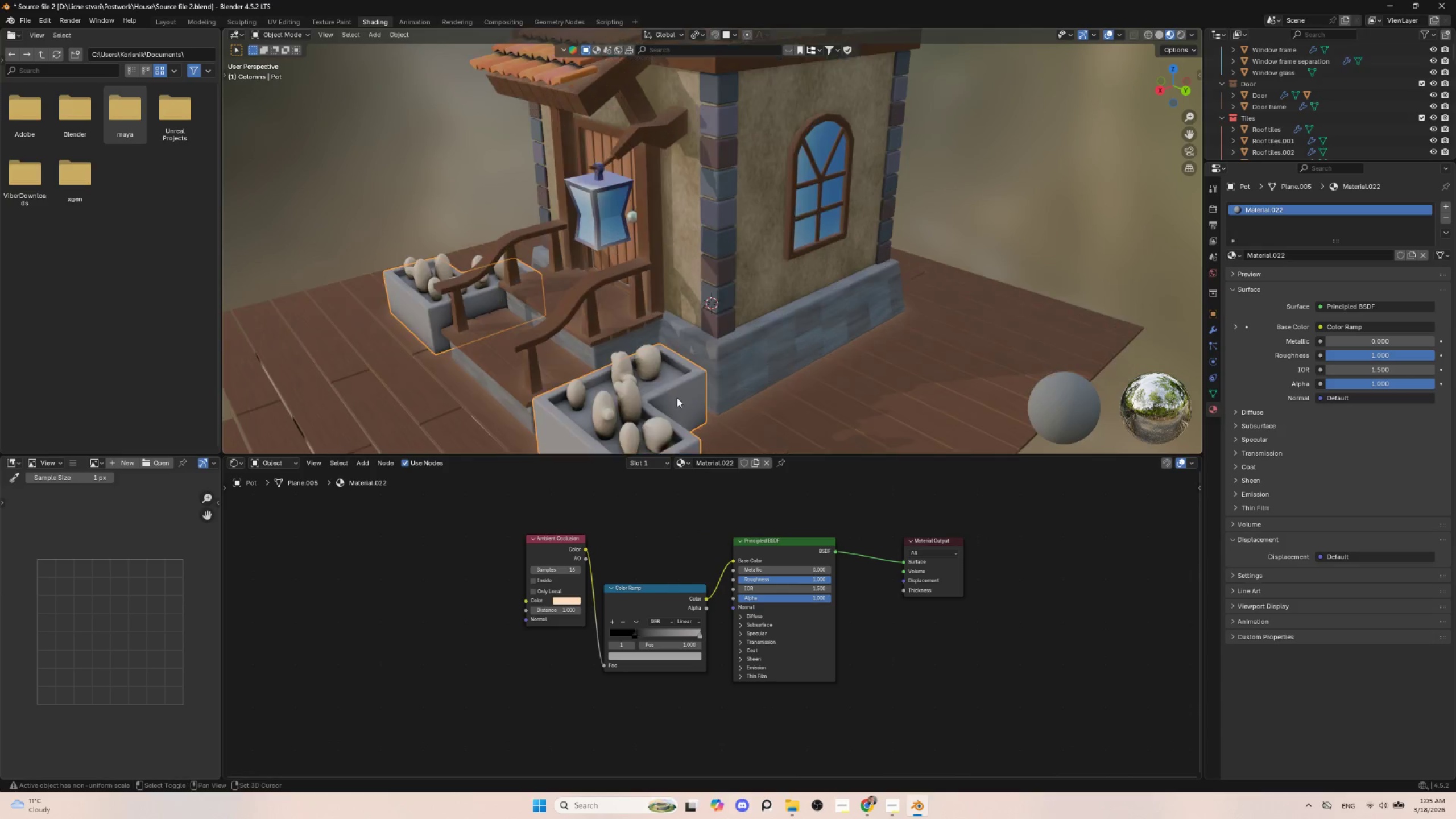 
hold_key(key=ShiftLeft, duration=0.62)
 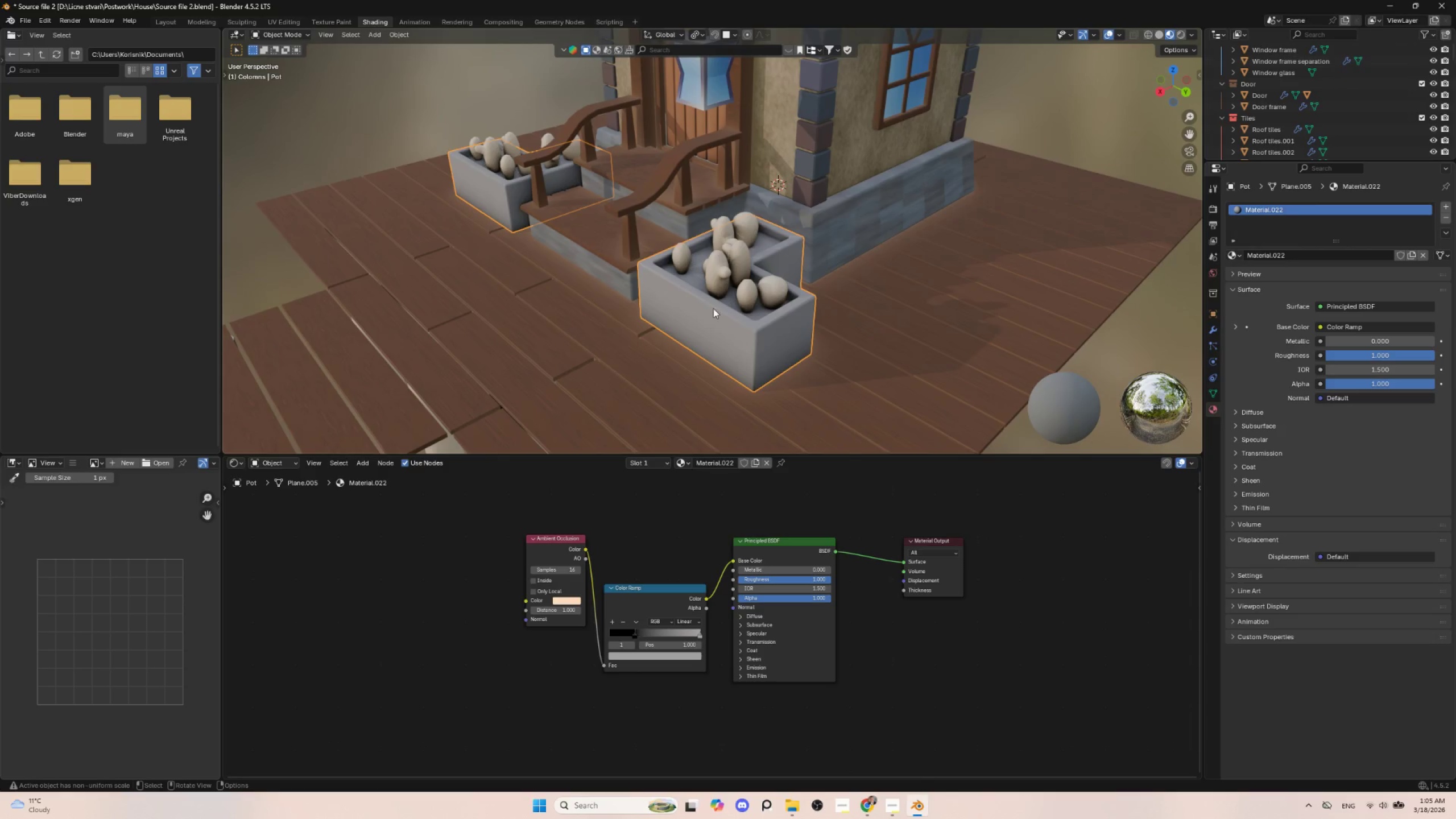 
left_click([695, 282])
 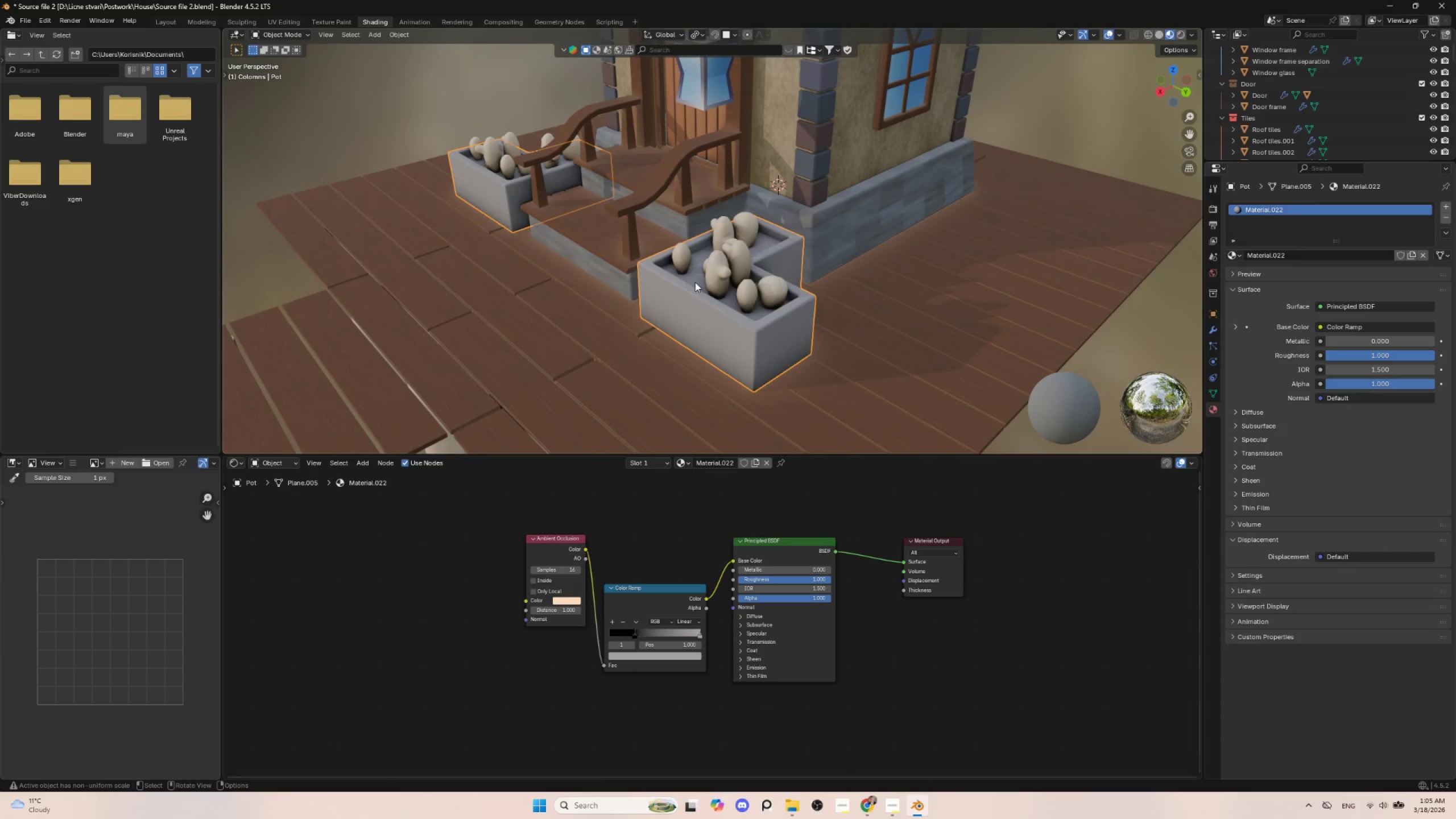 
key(Tab)
 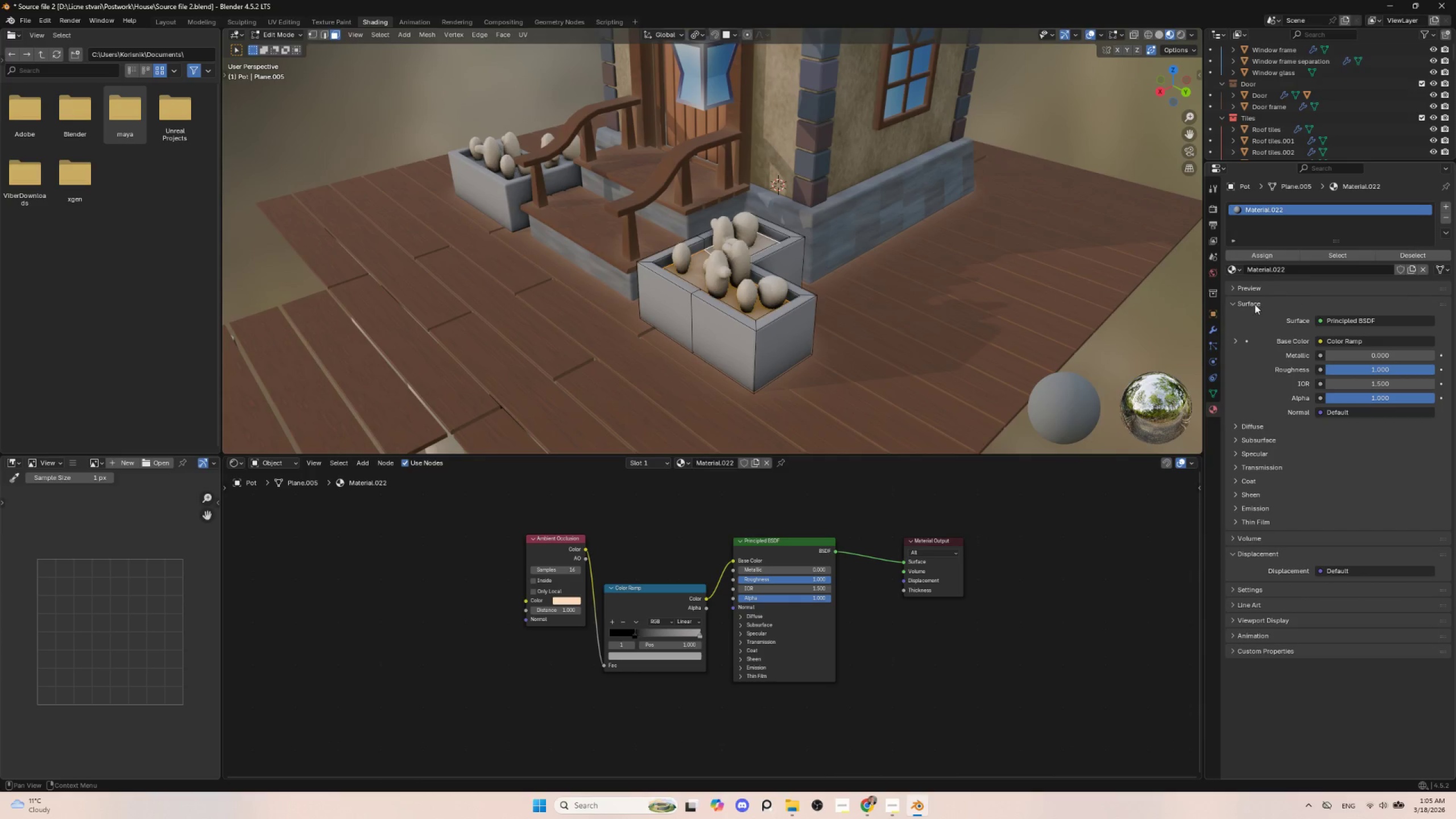 
left_click([1211, 410])
 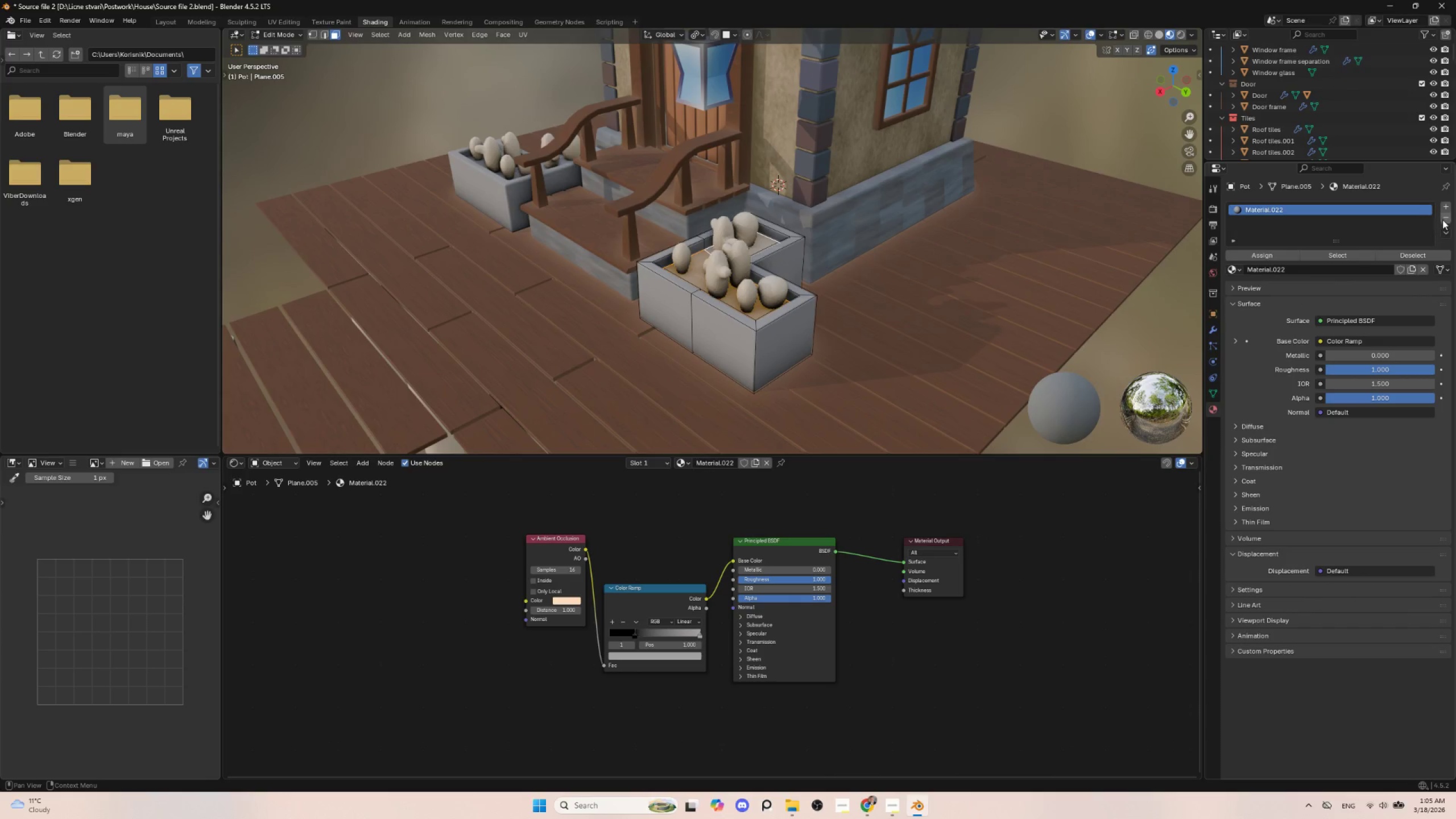 
left_click([1445, 206])
 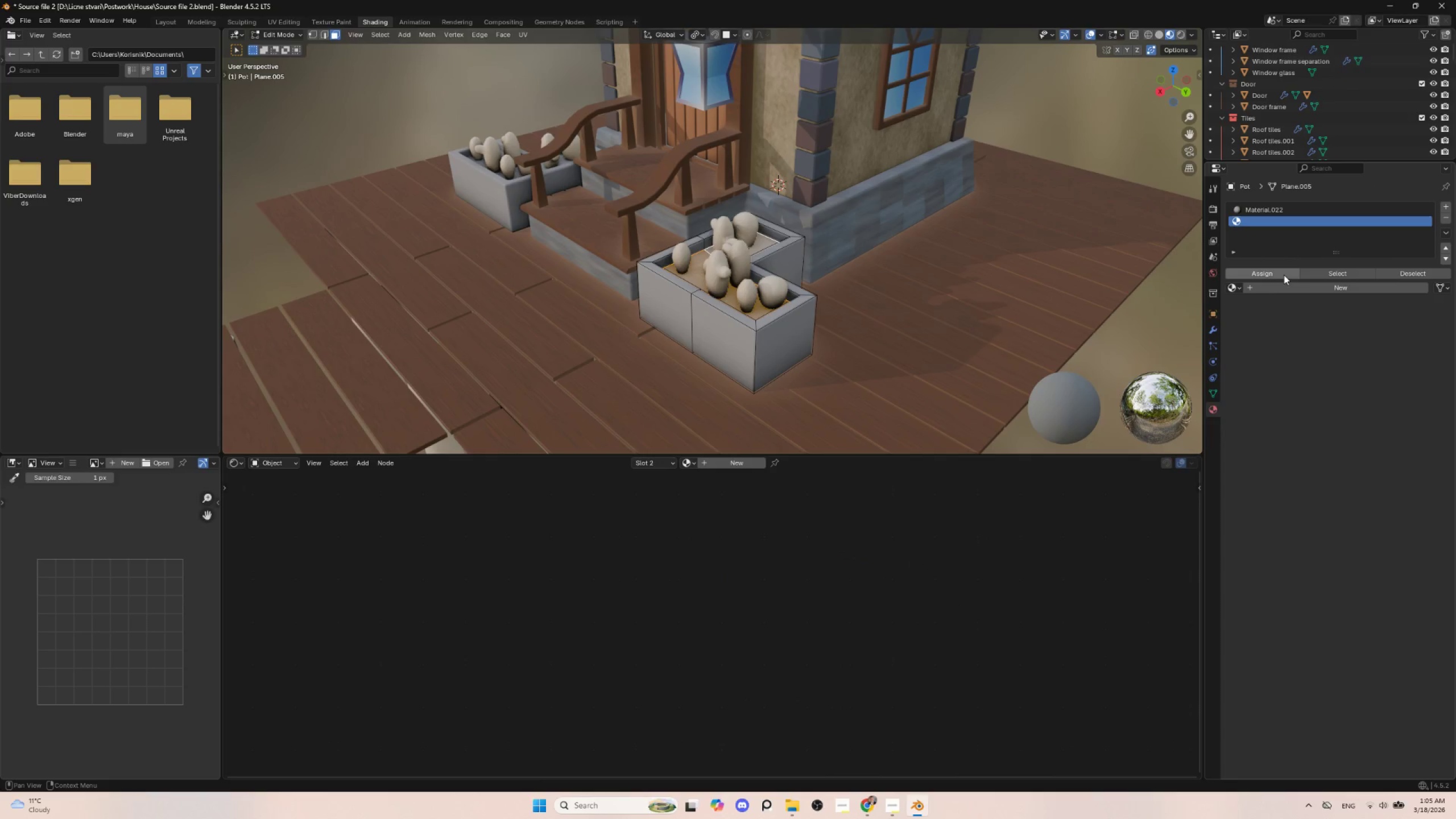 
left_click([1284, 275])
 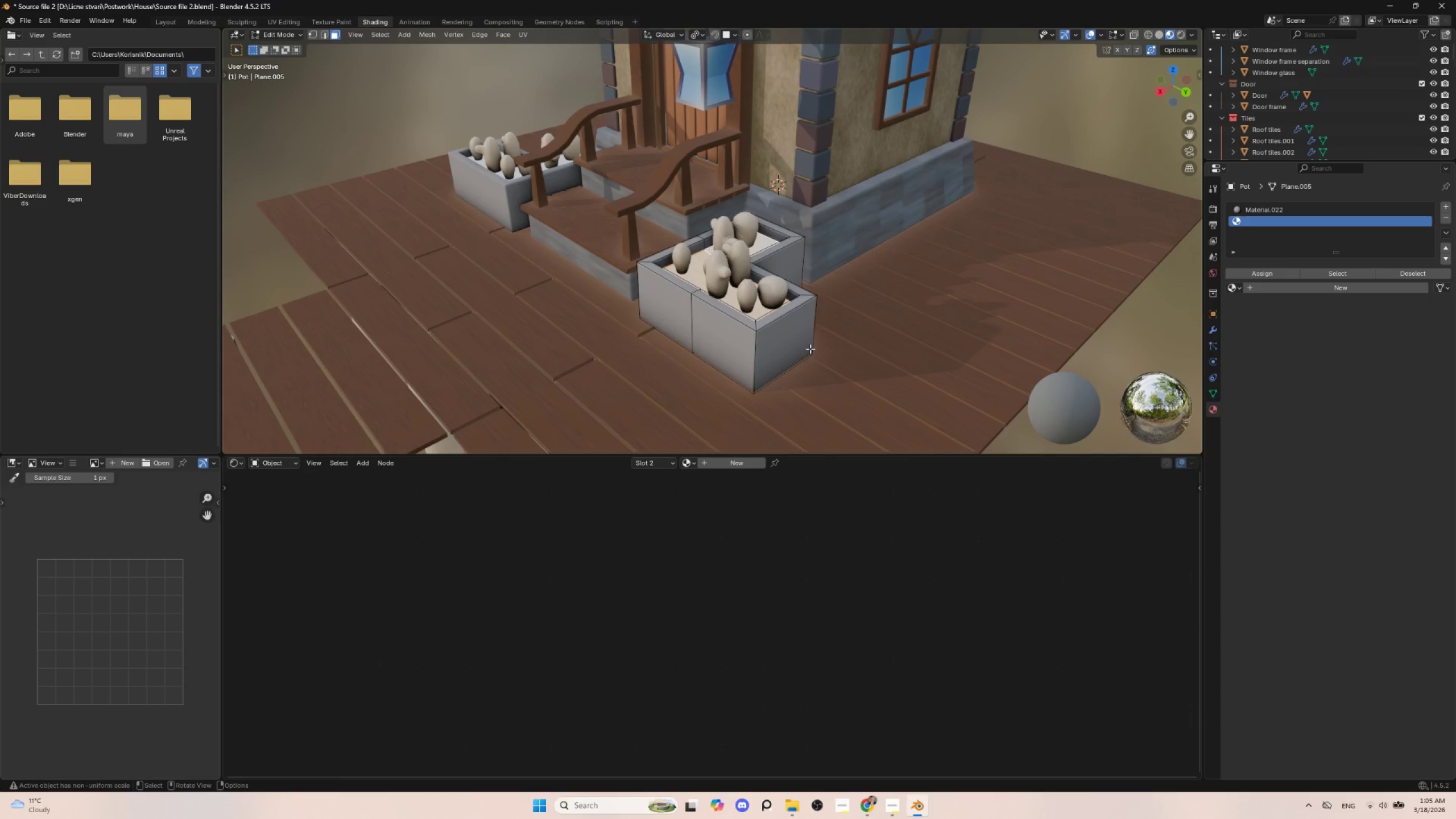 
key(Tab)
 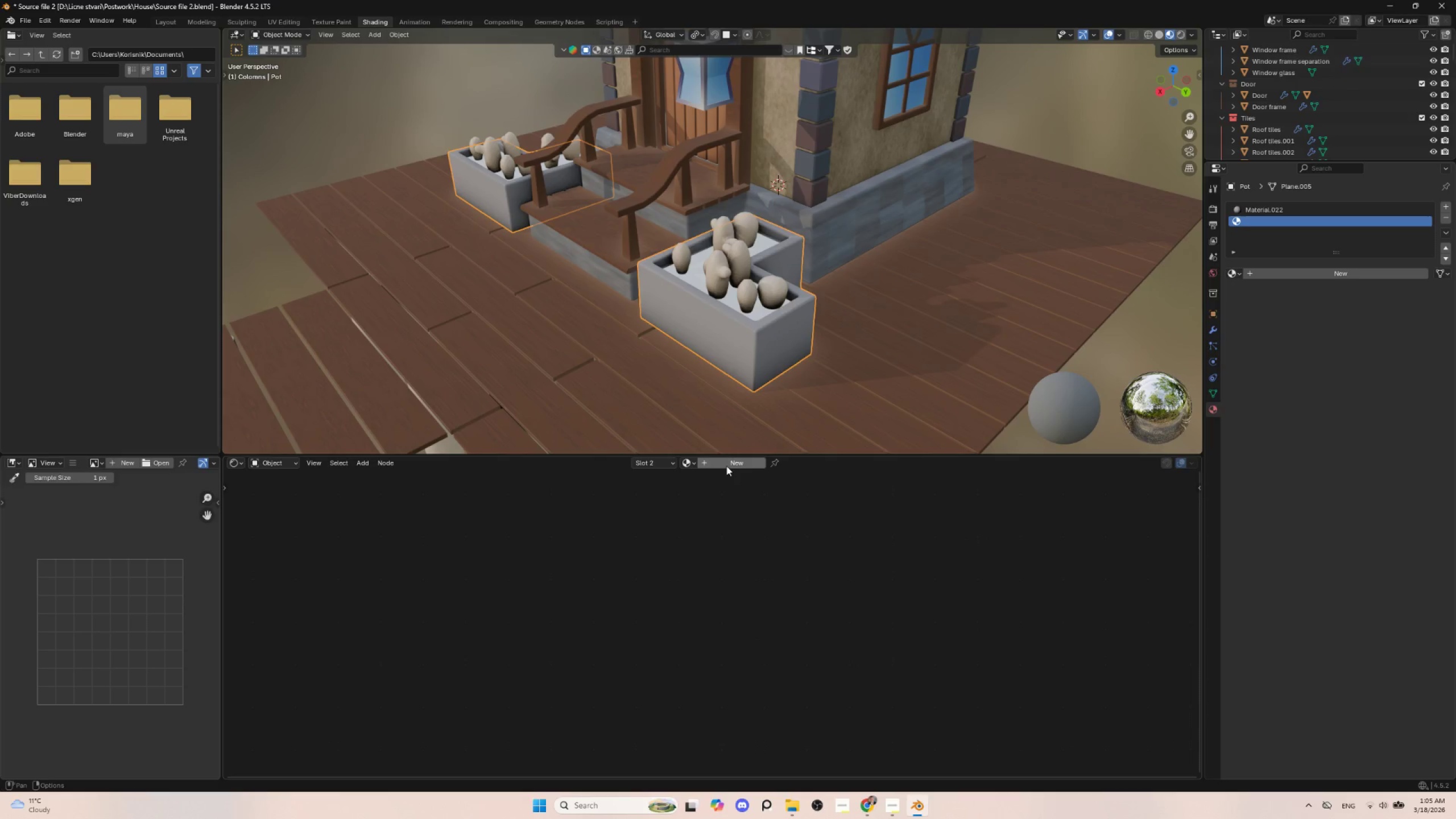 
left_click([731, 461])
 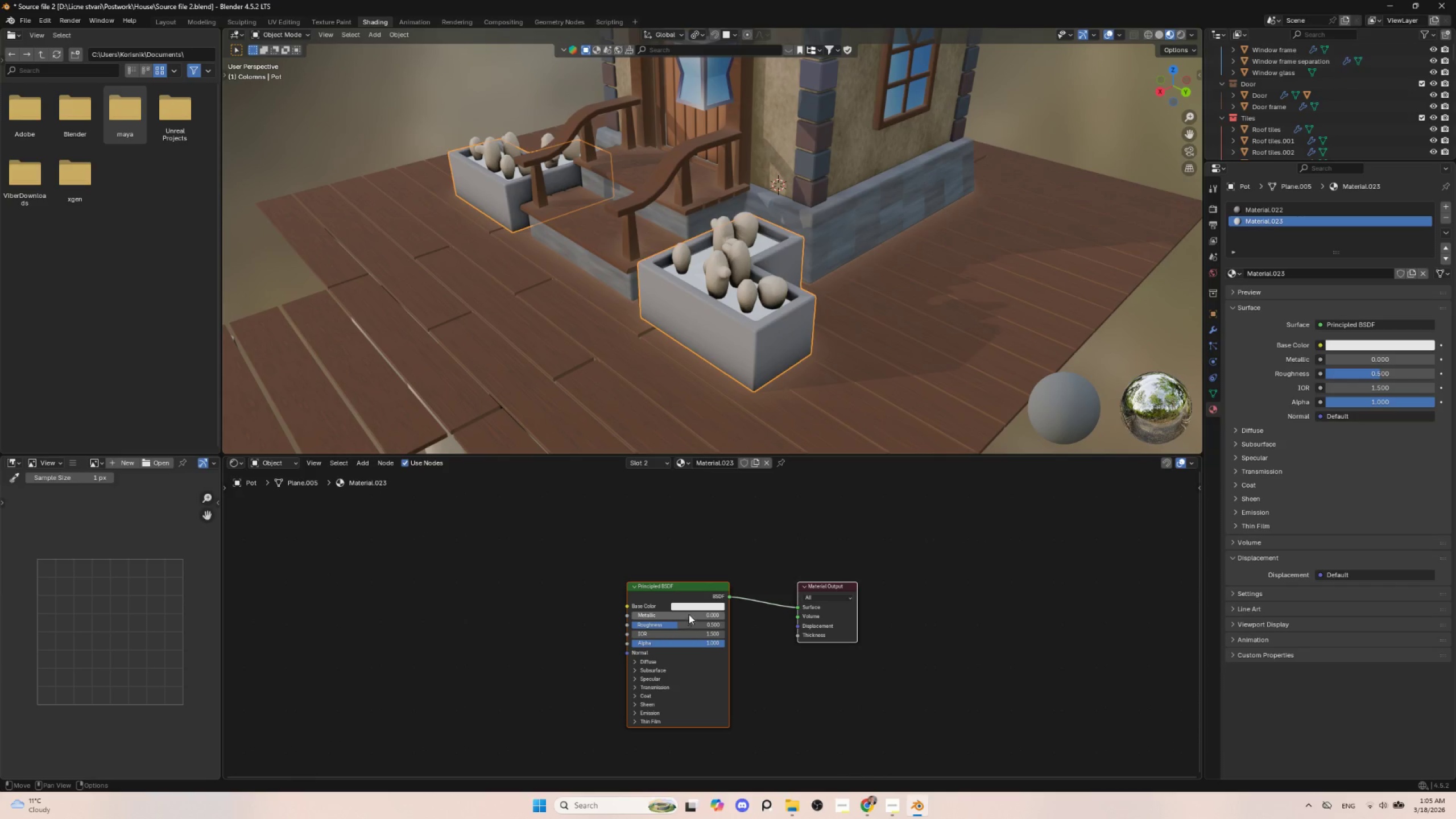 
left_click([696, 607])
 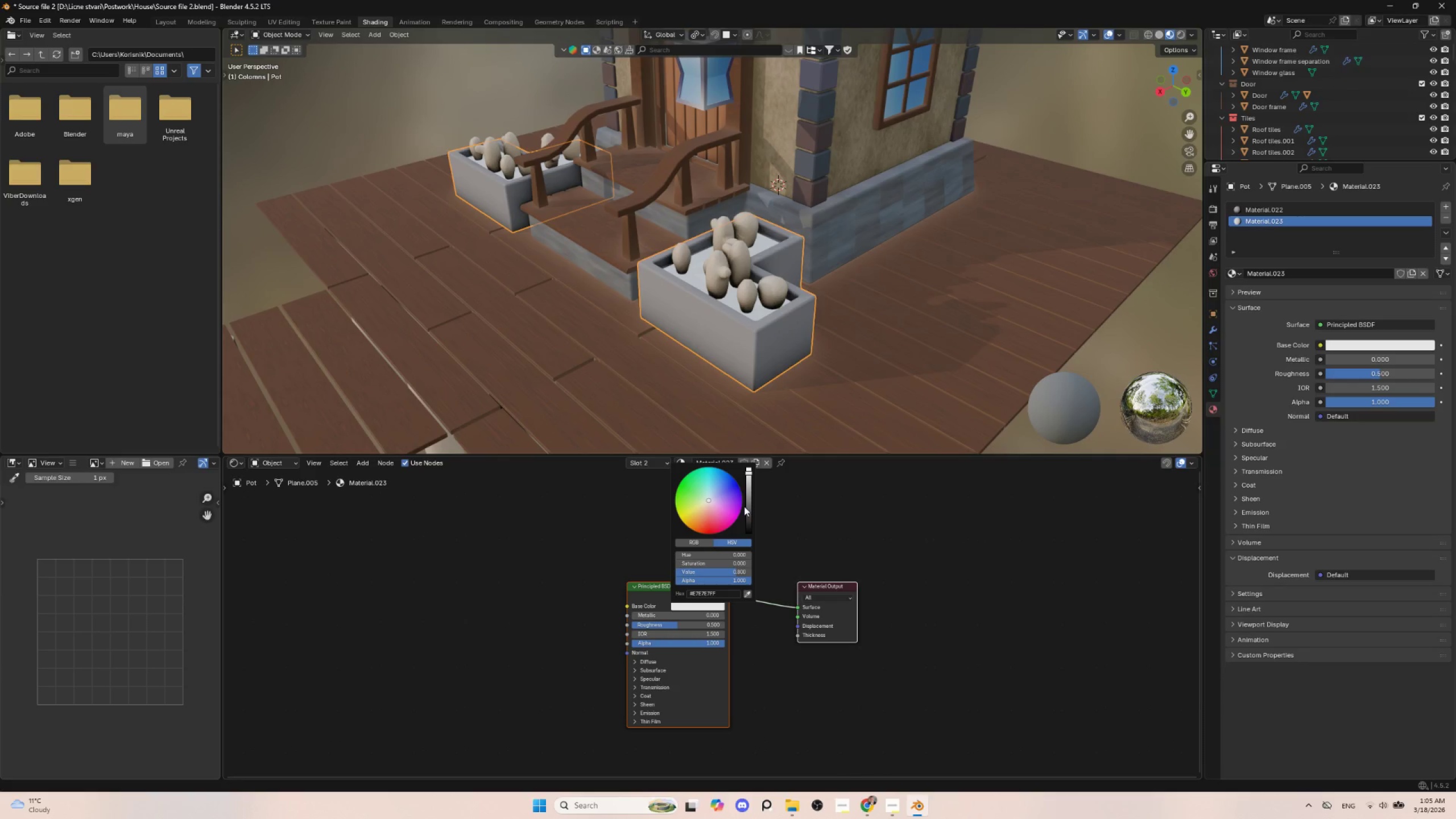 
left_click_drag(start_coordinate=[750, 499], to_coordinate=[750, 511])
 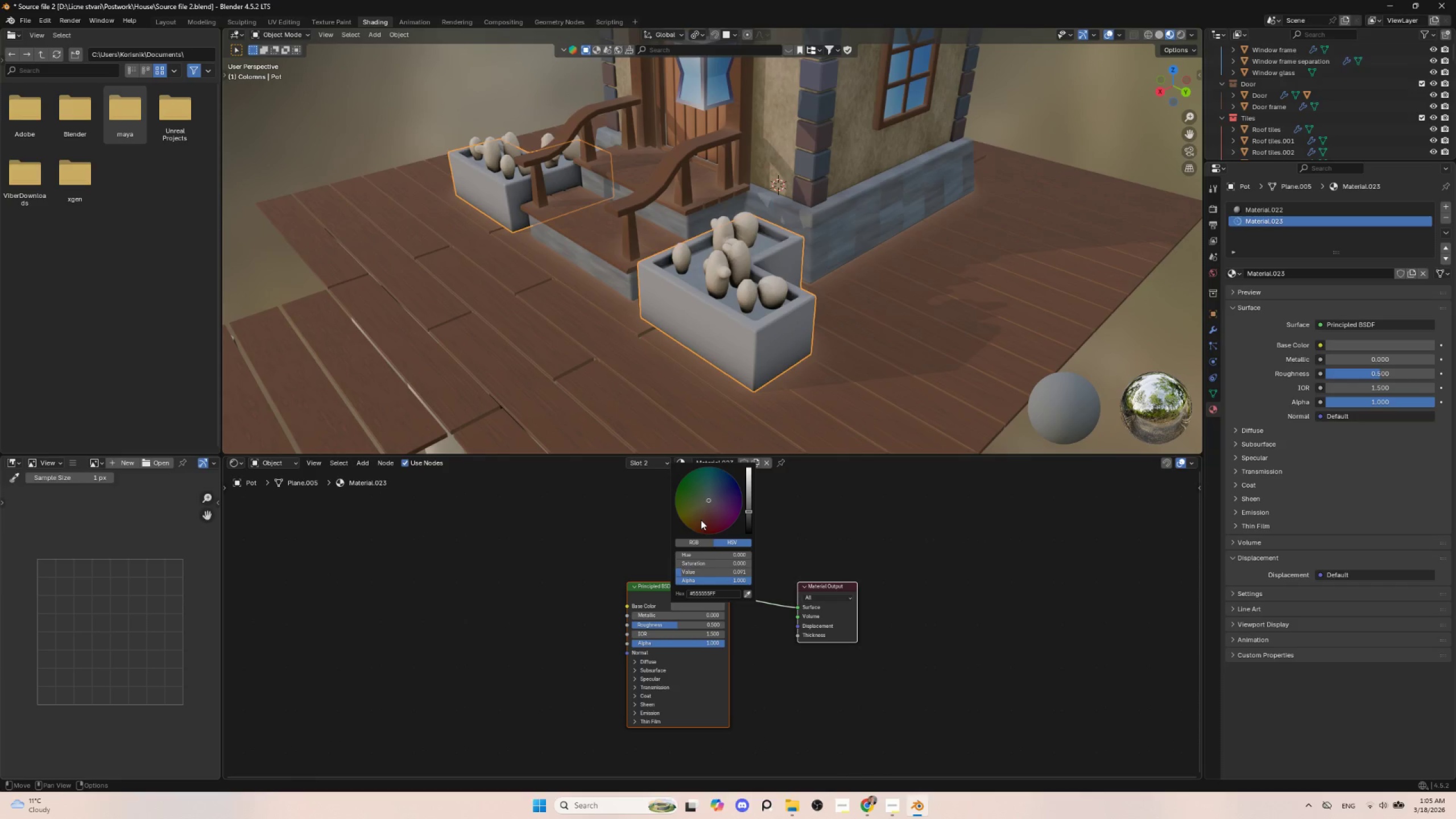 
left_click([701, 520])
 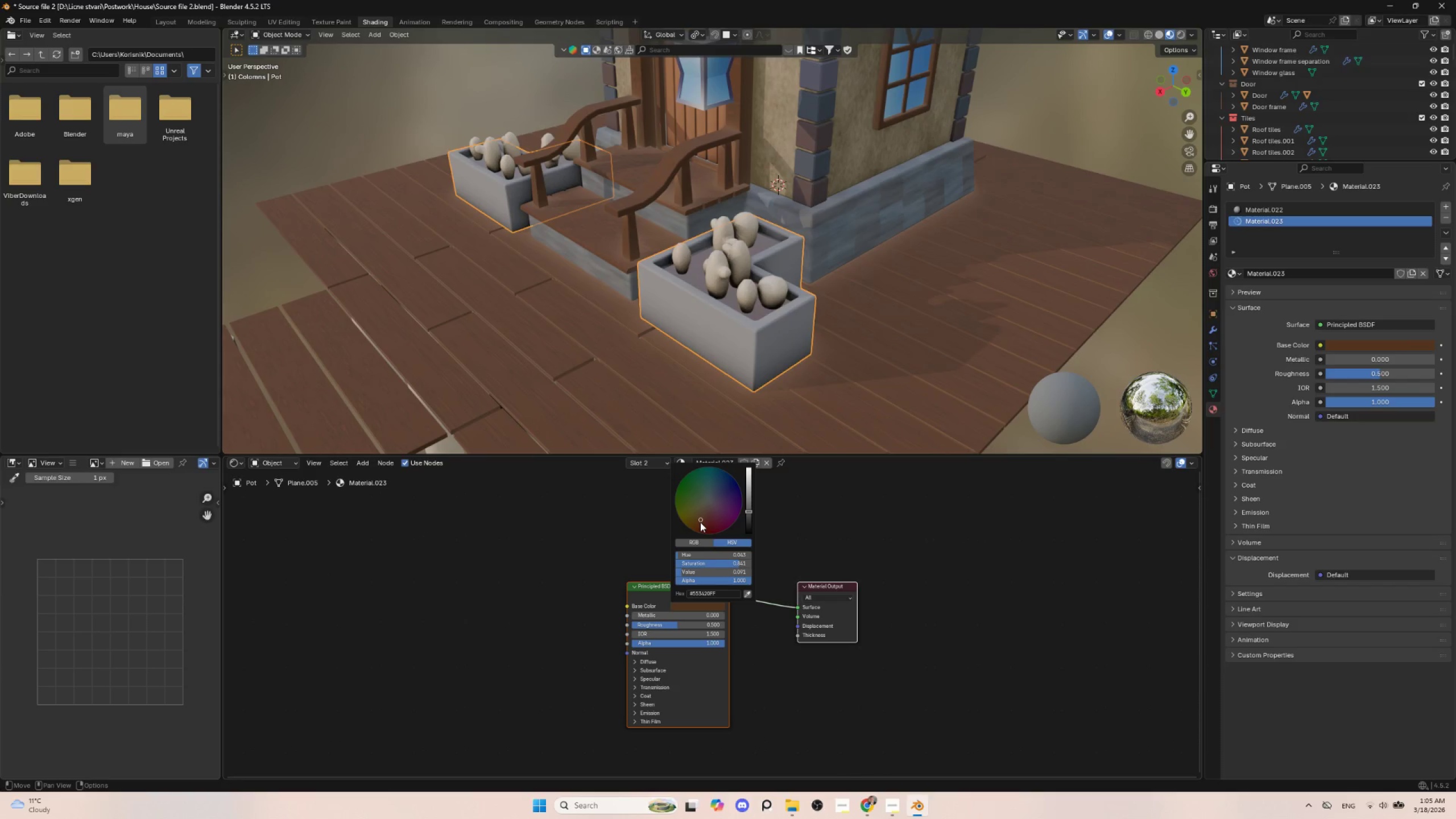 
left_click([700, 522])
 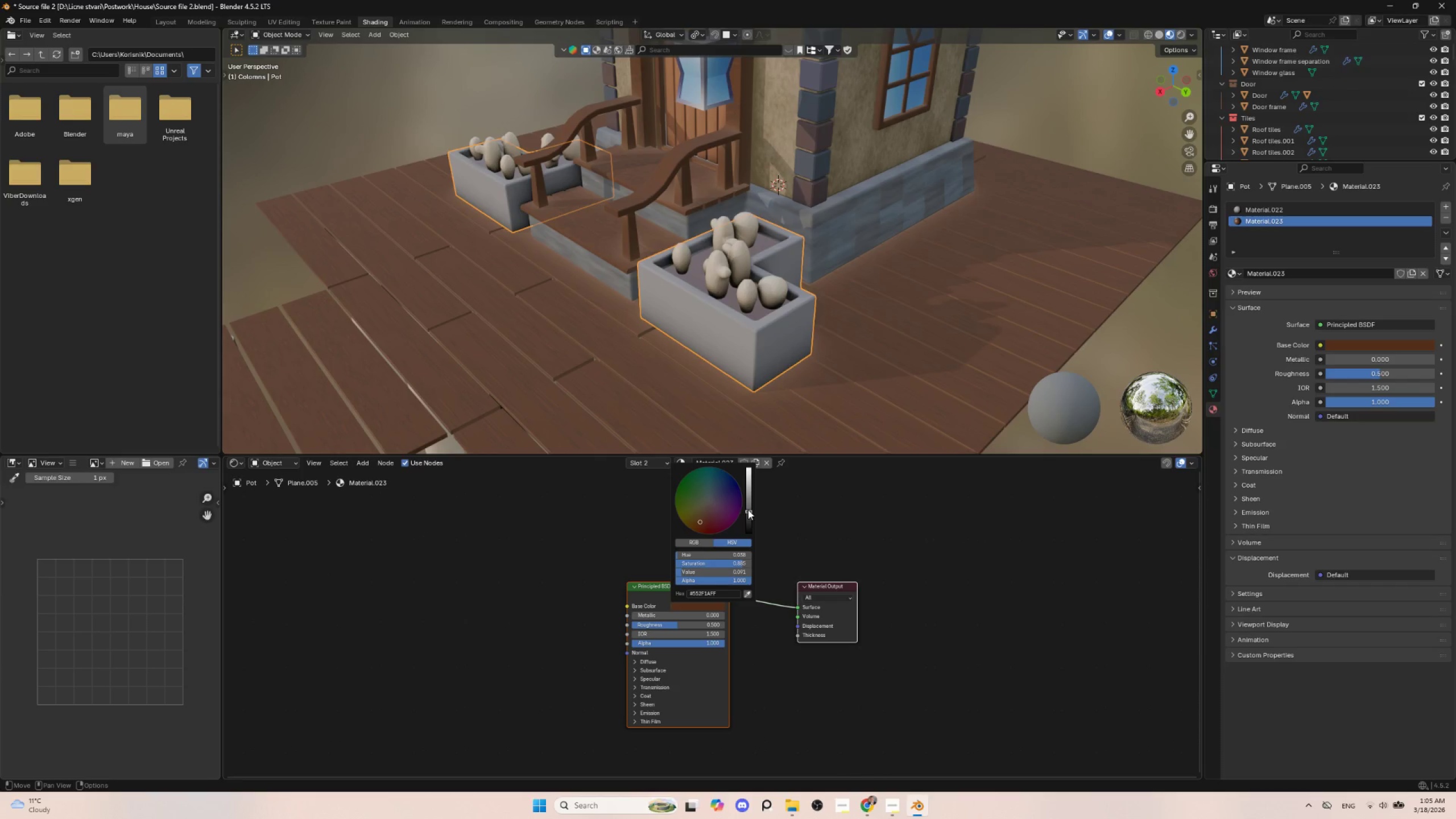 
left_click_drag(start_coordinate=[748, 510], to_coordinate=[748, 516])
 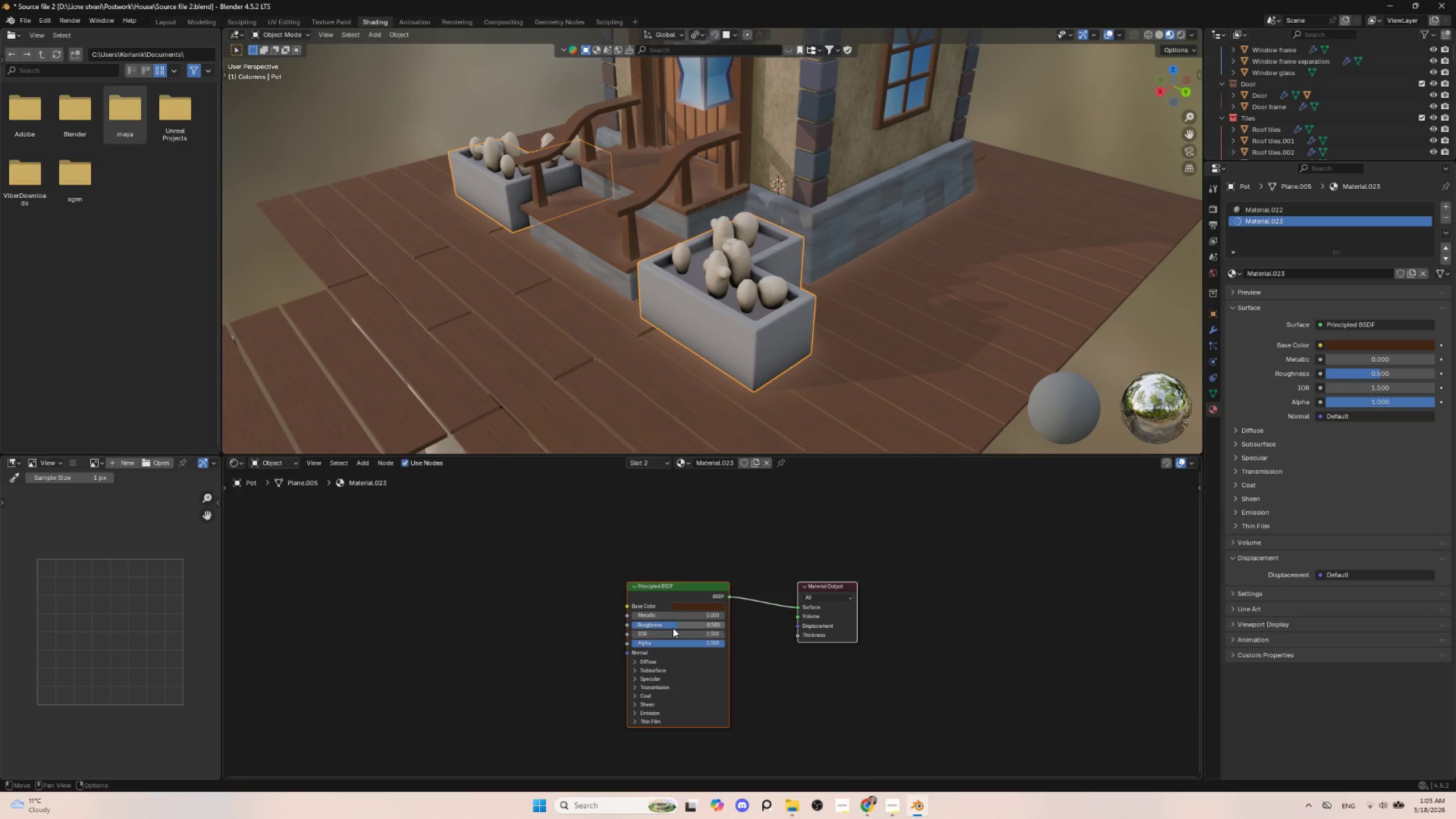 
left_click_drag(start_coordinate=[674, 625], to_coordinate=[893, 623])
 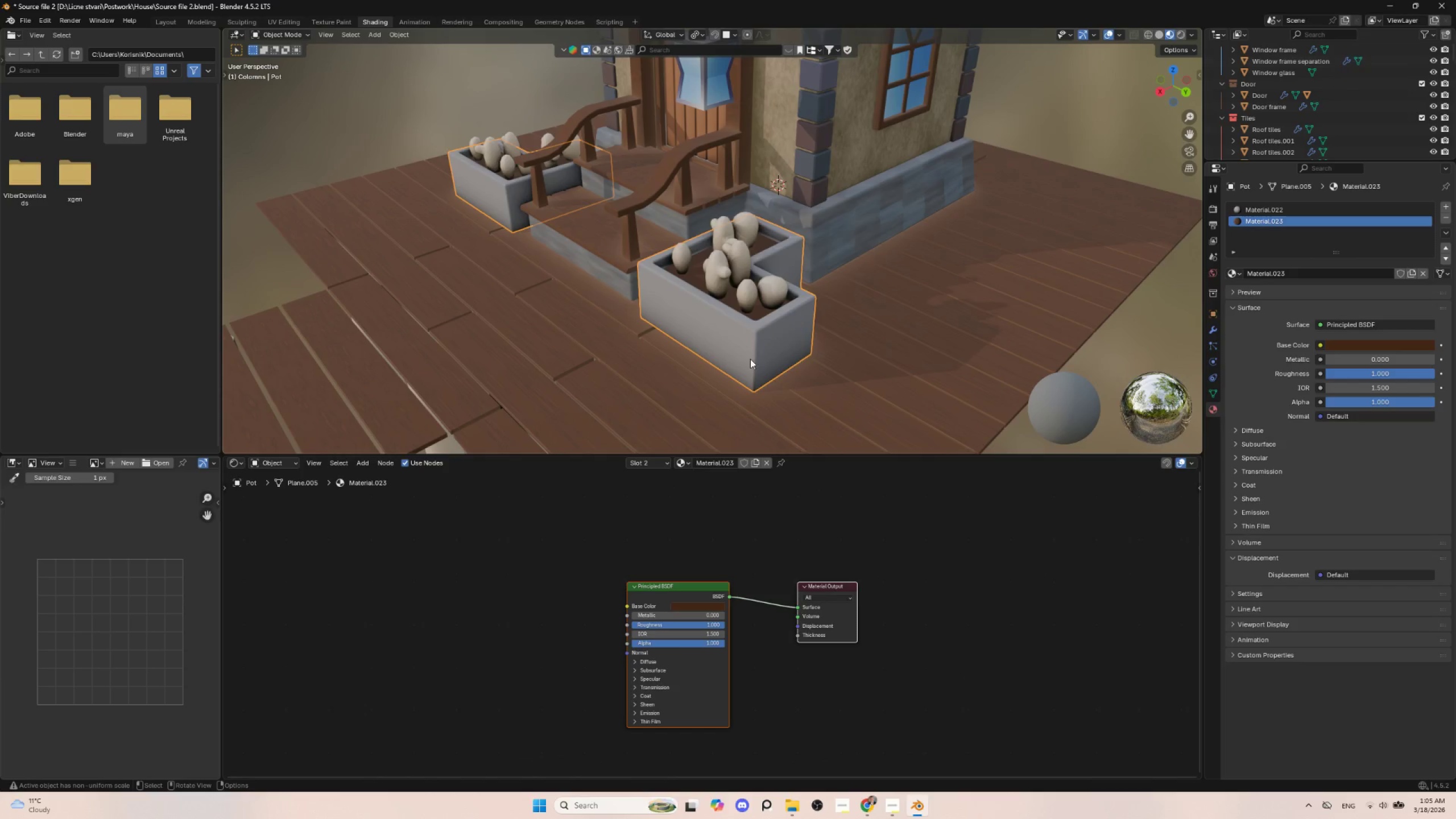 
scroll: coordinate [748, 360], scroll_direction: up, amount: 3.0
 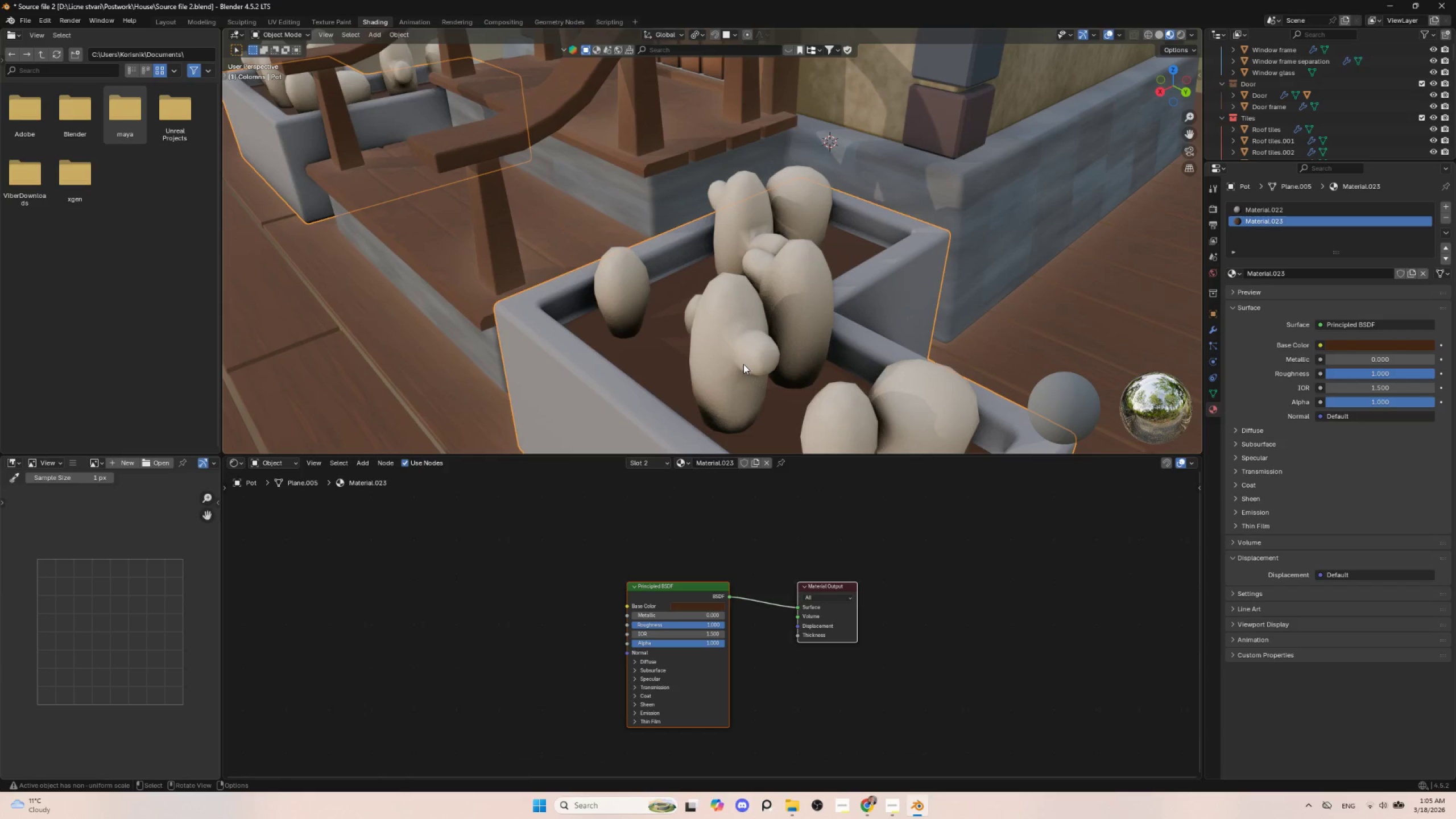 
hold_key(key=ShiftLeft, duration=0.47)
 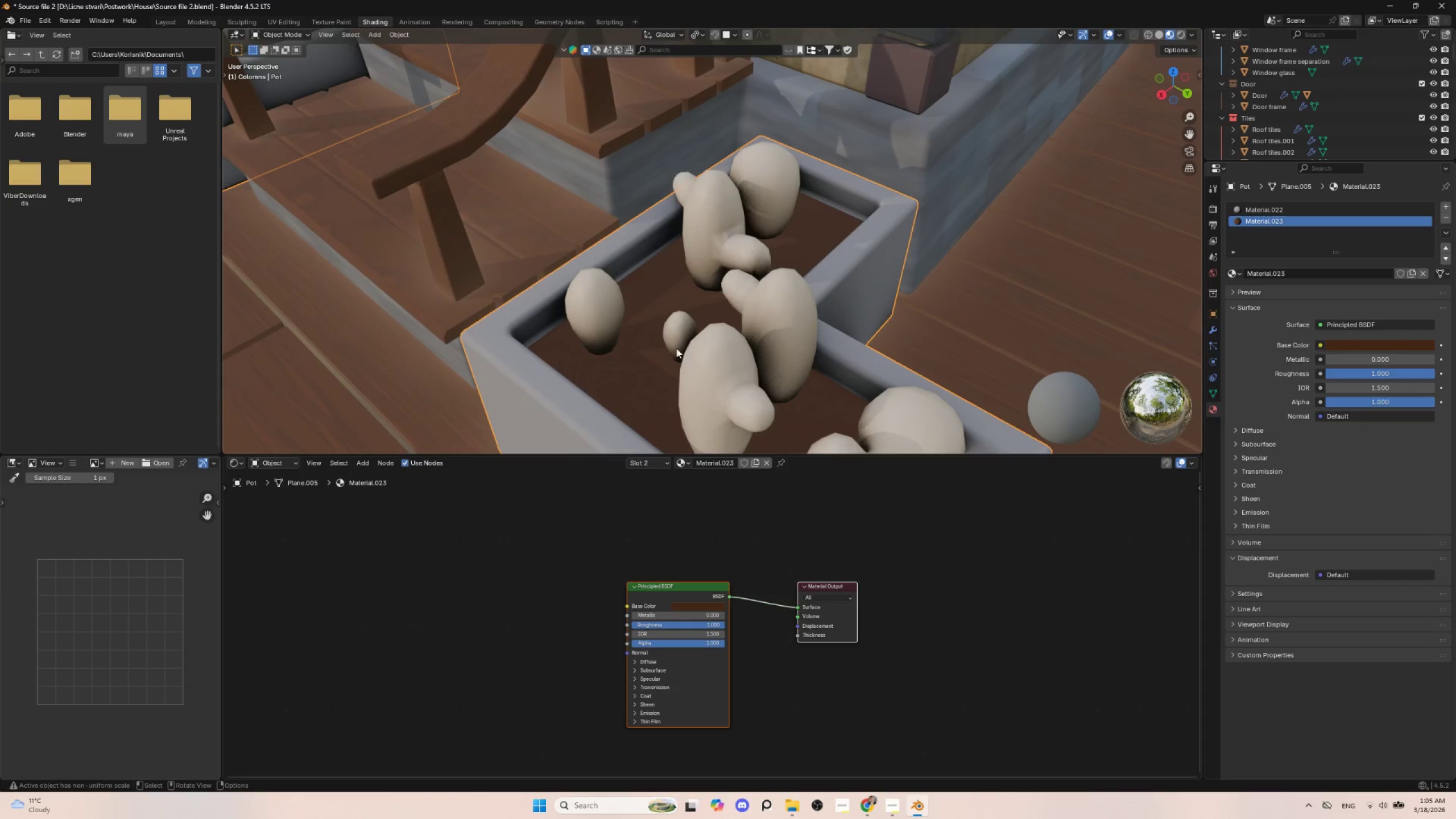 
left_click([655, 354])
 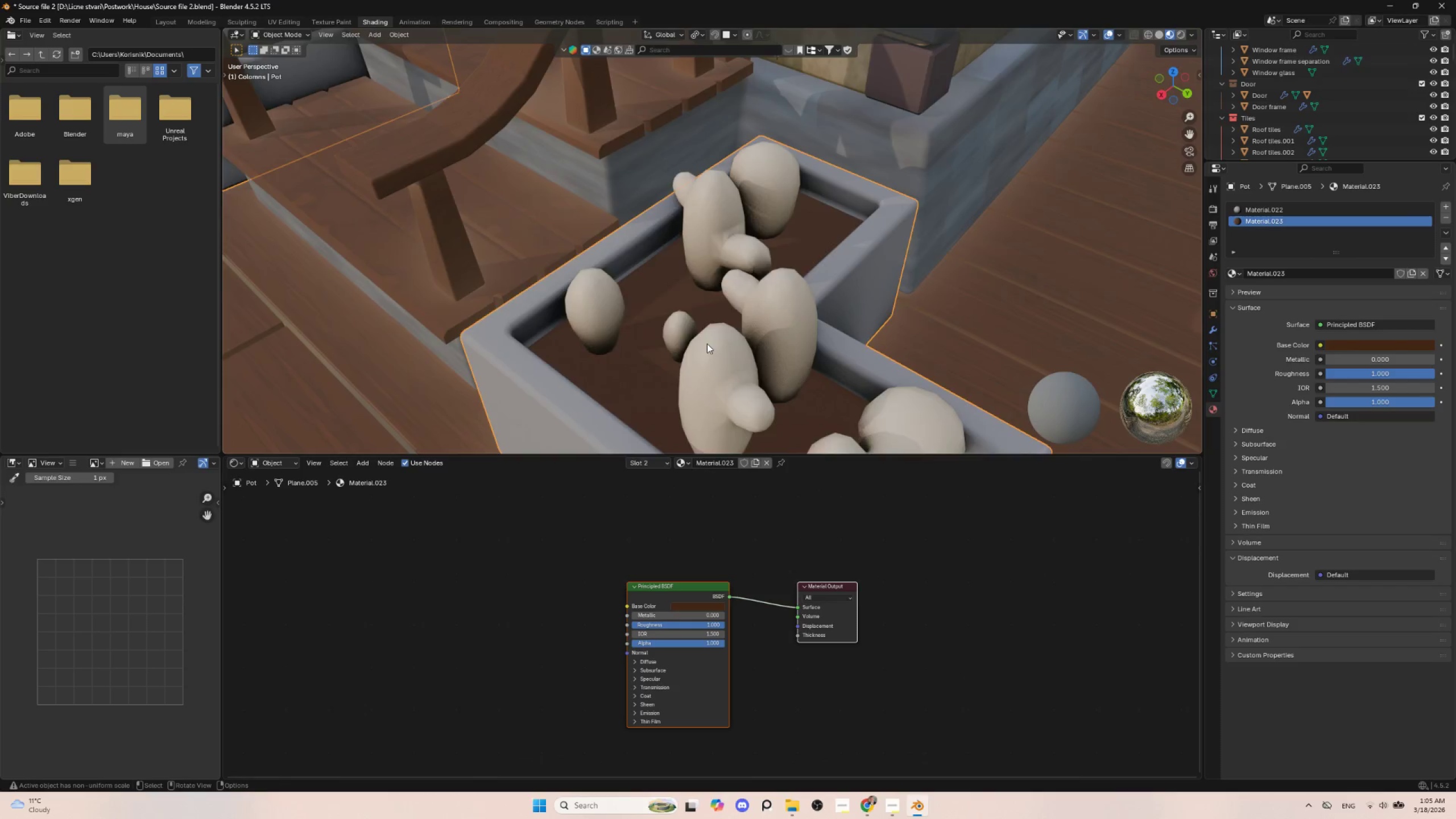 
scroll: coordinate [708, 343], scroll_direction: down, amount: 4.0
 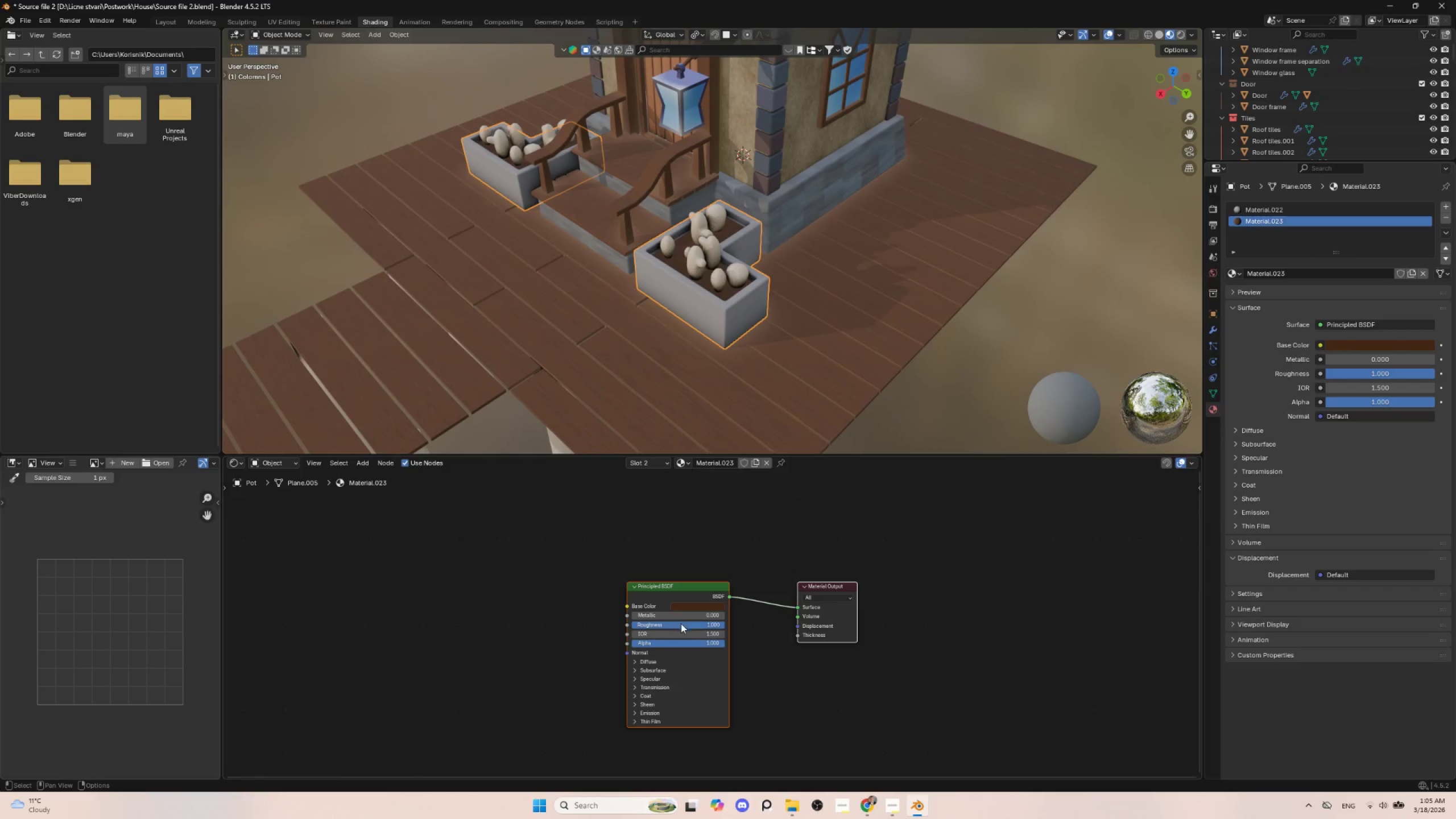 
left_click([698, 609])
 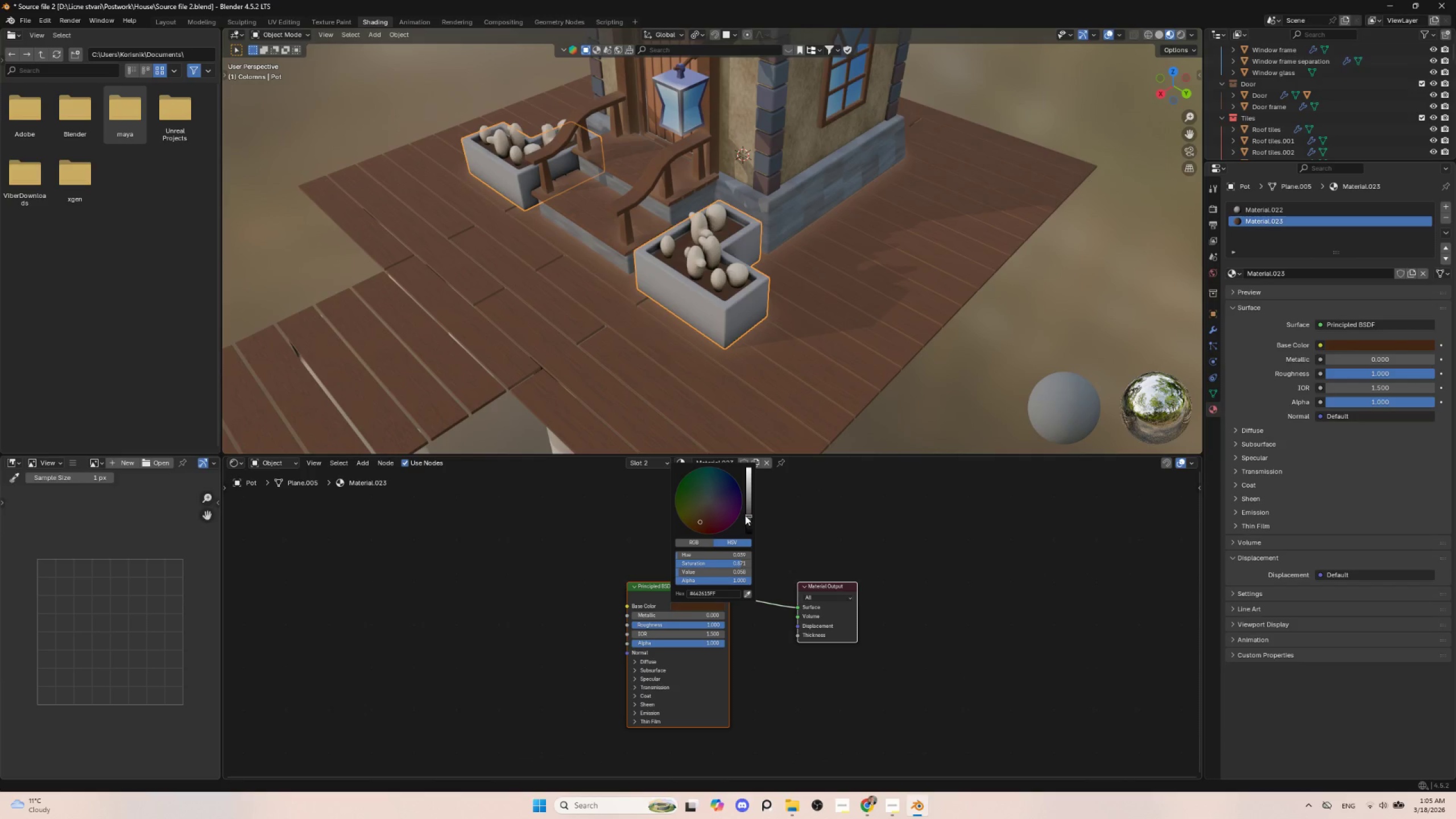 
left_click_drag(start_coordinate=[748, 515], to_coordinate=[748, 523])
 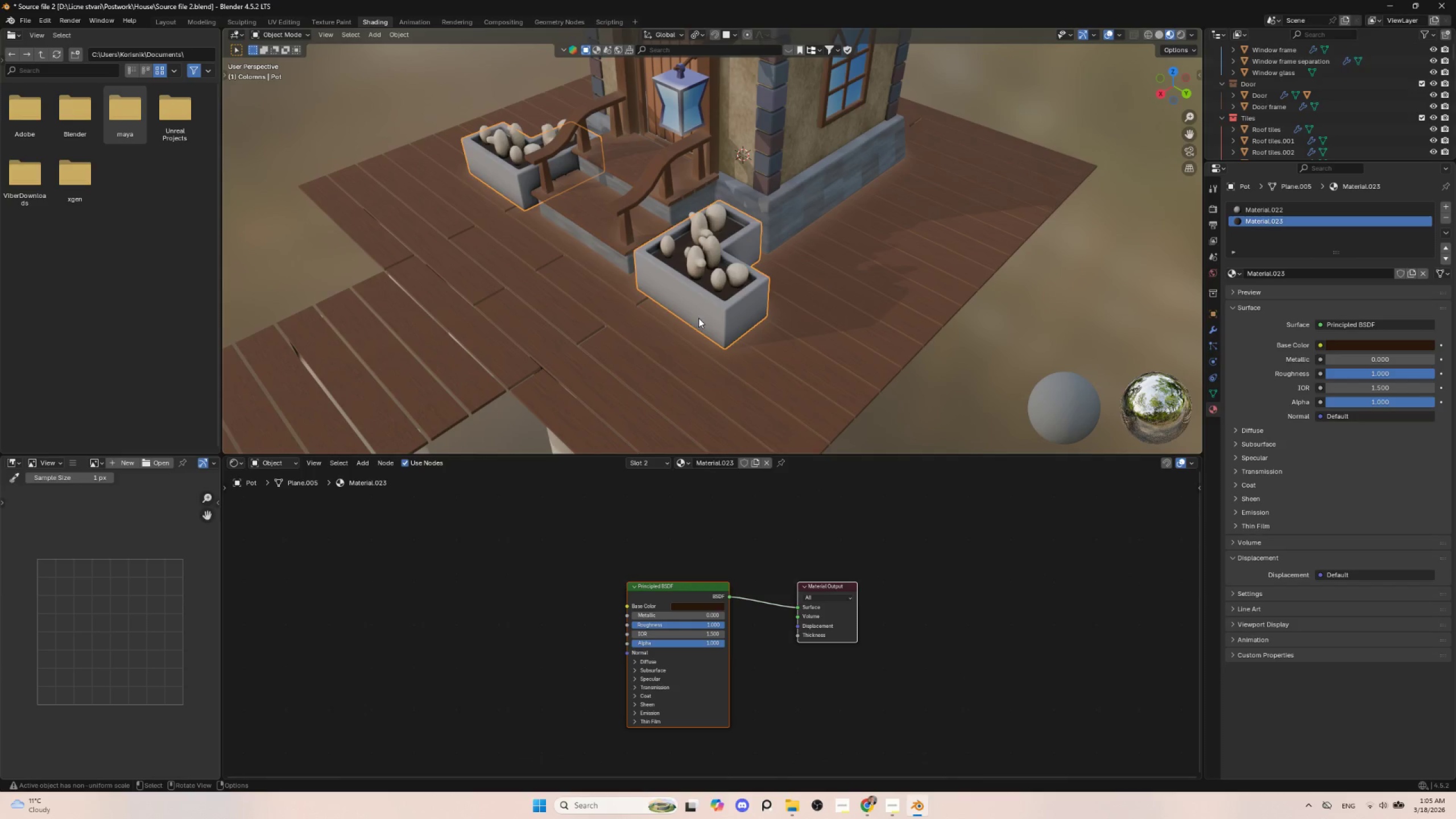 
scroll: coordinate [703, 319], scroll_direction: up, amount: 2.0
 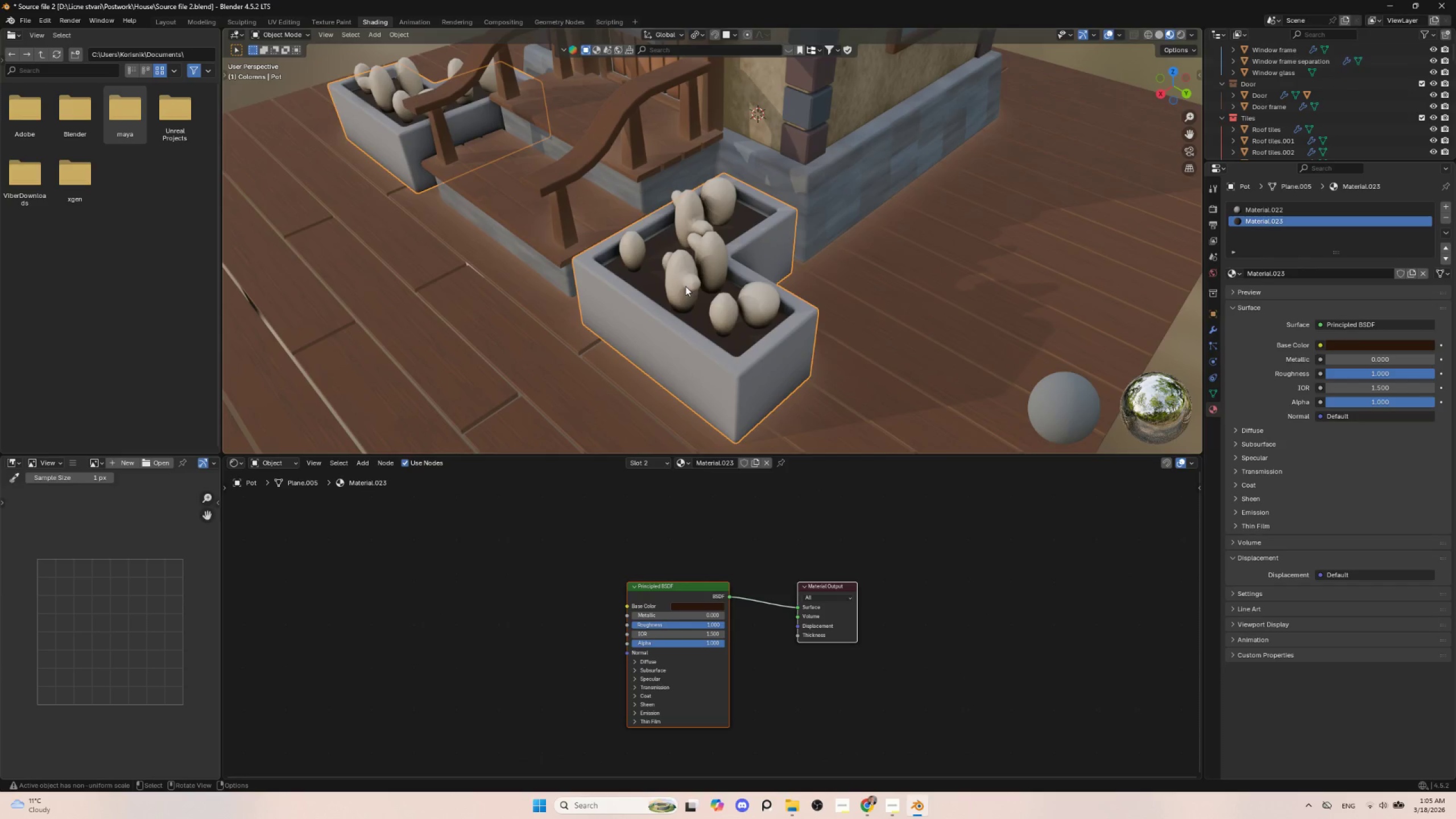 
left_click([685, 285])
 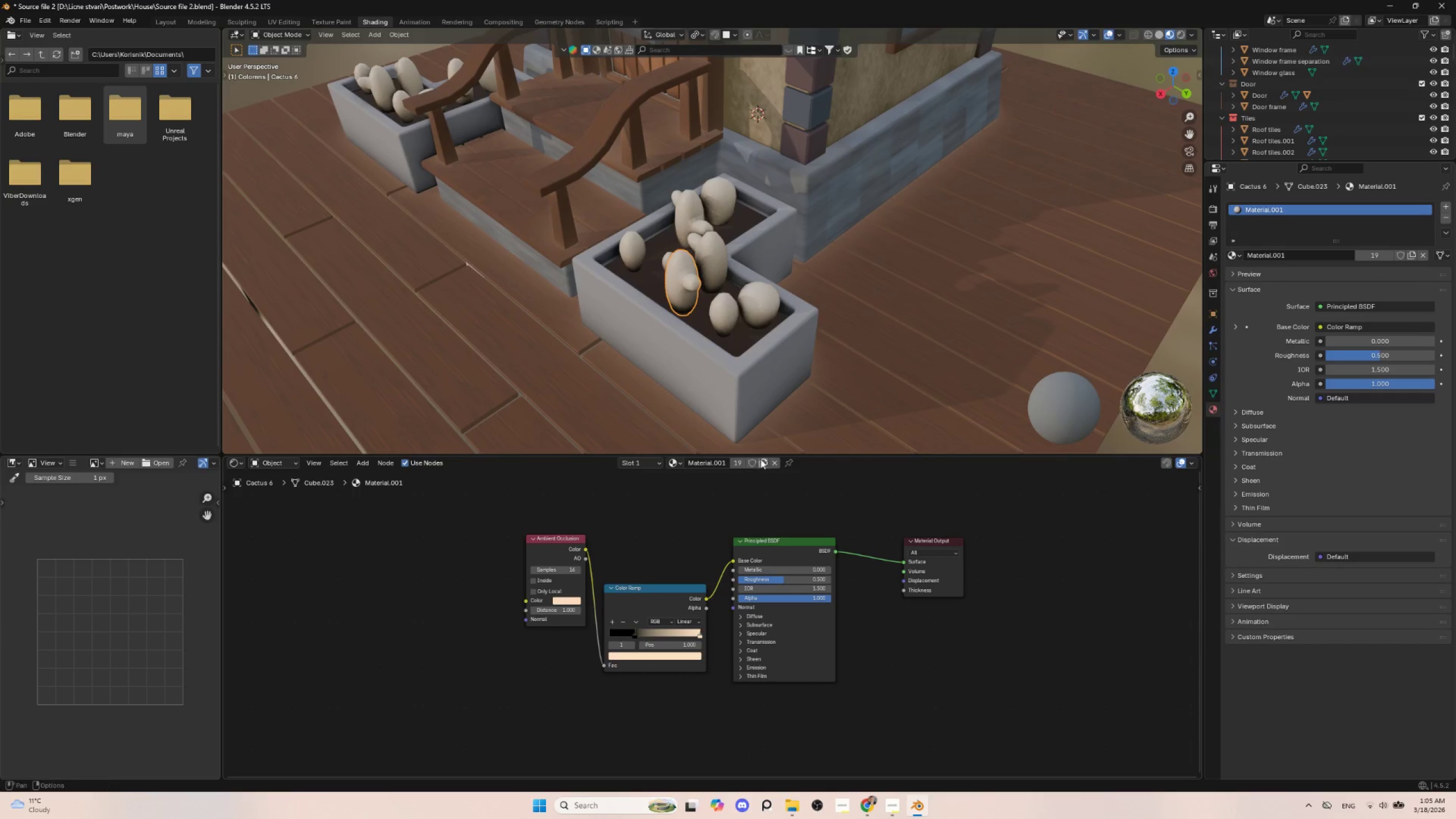 
left_click([762, 461])
 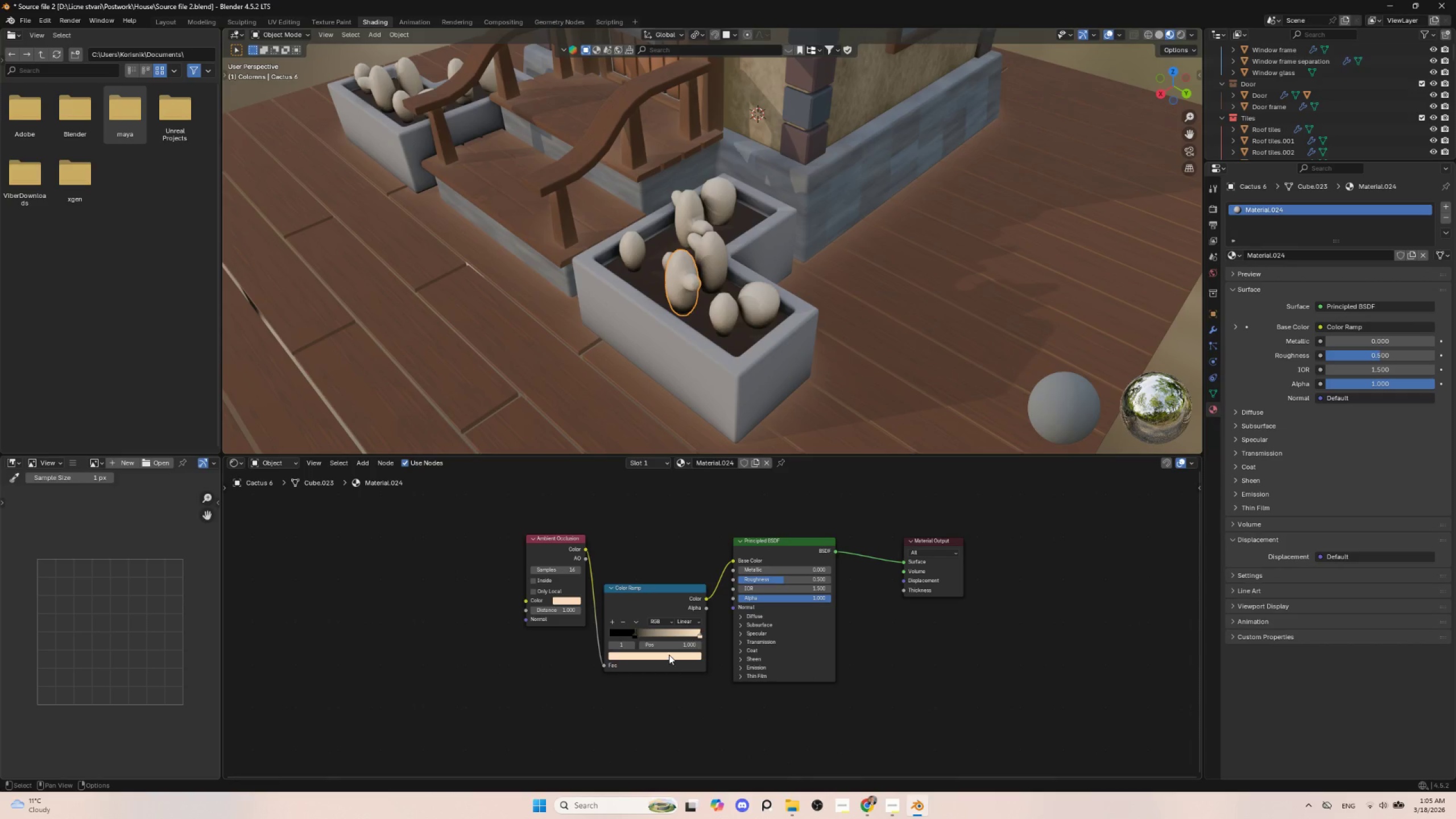 
left_click([669, 655])
 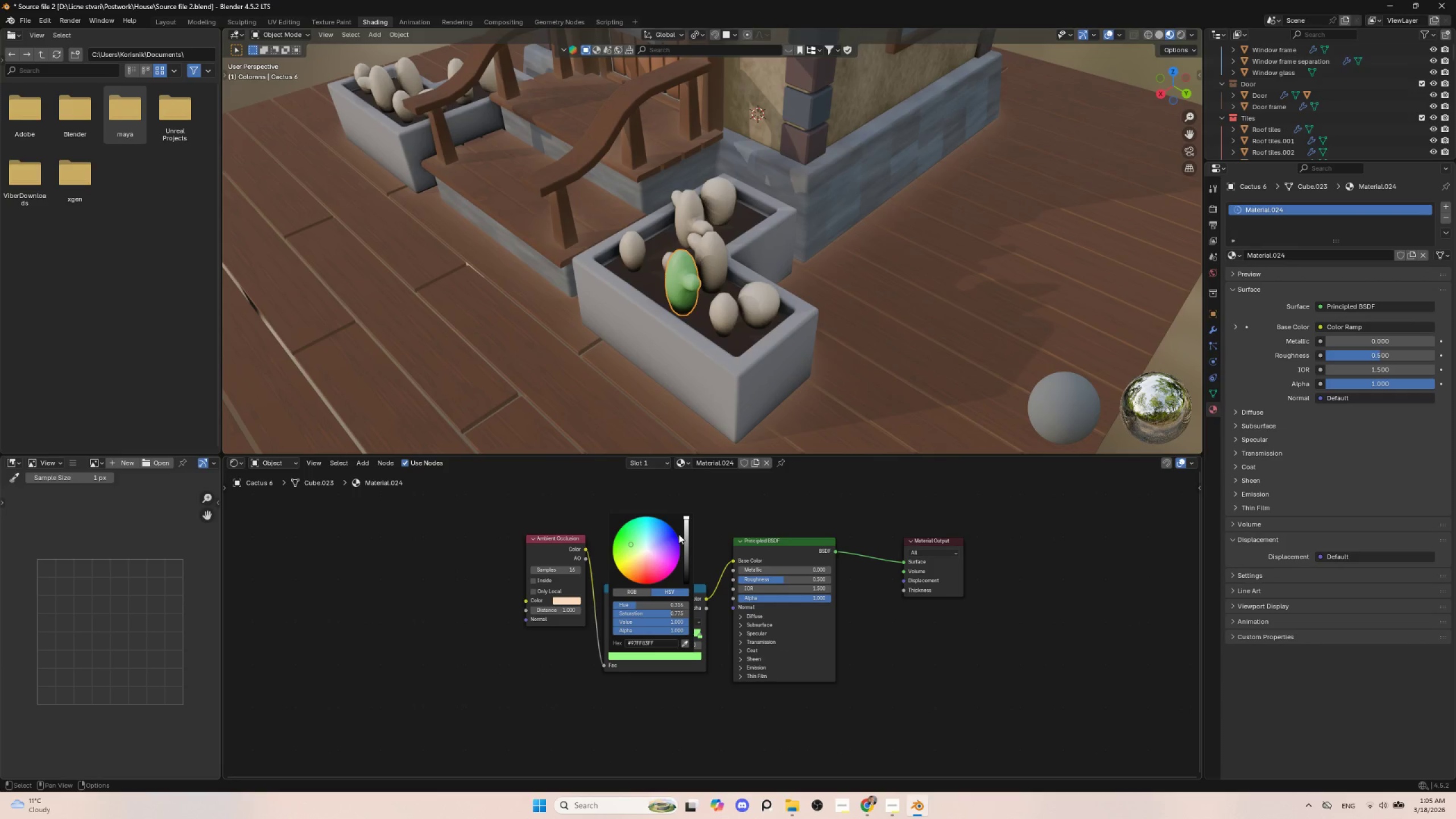 
left_click_drag(start_coordinate=[688, 525], to_coordinate=[688, 541])
 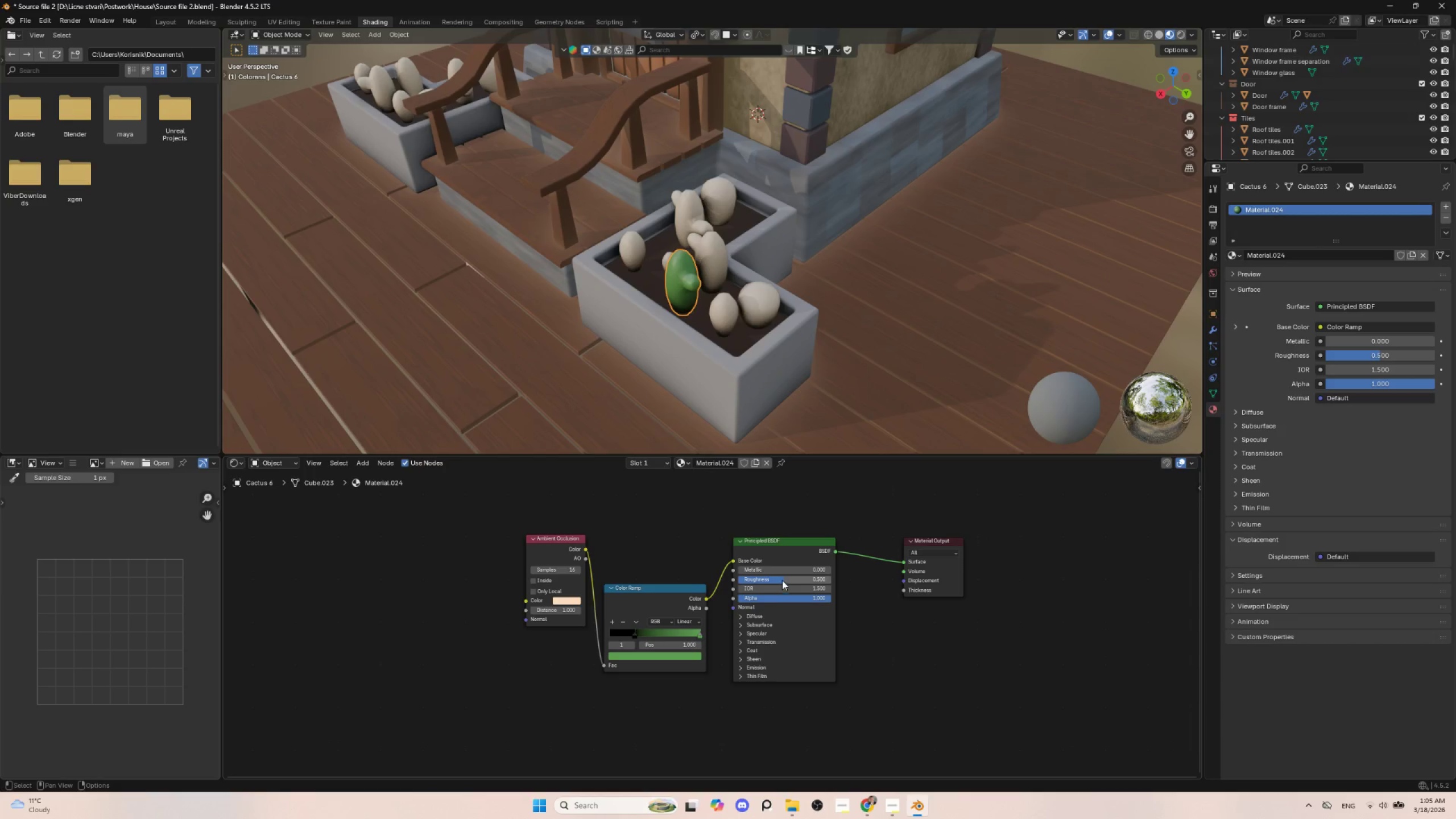 
left_click_drag(start_coordinate=[781, 580], to_coordinate=[866, 584])
 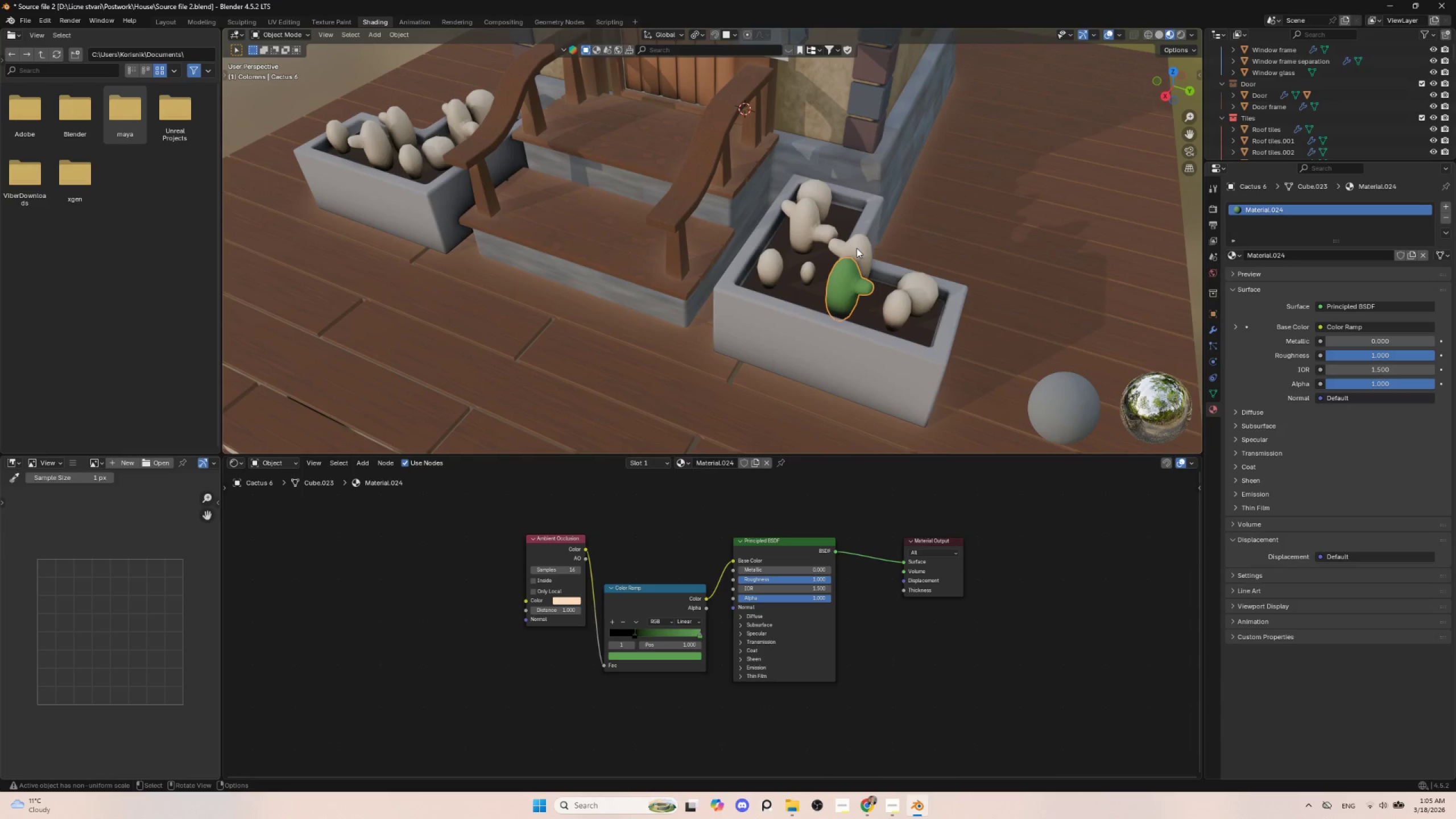 
wait(7.16)
 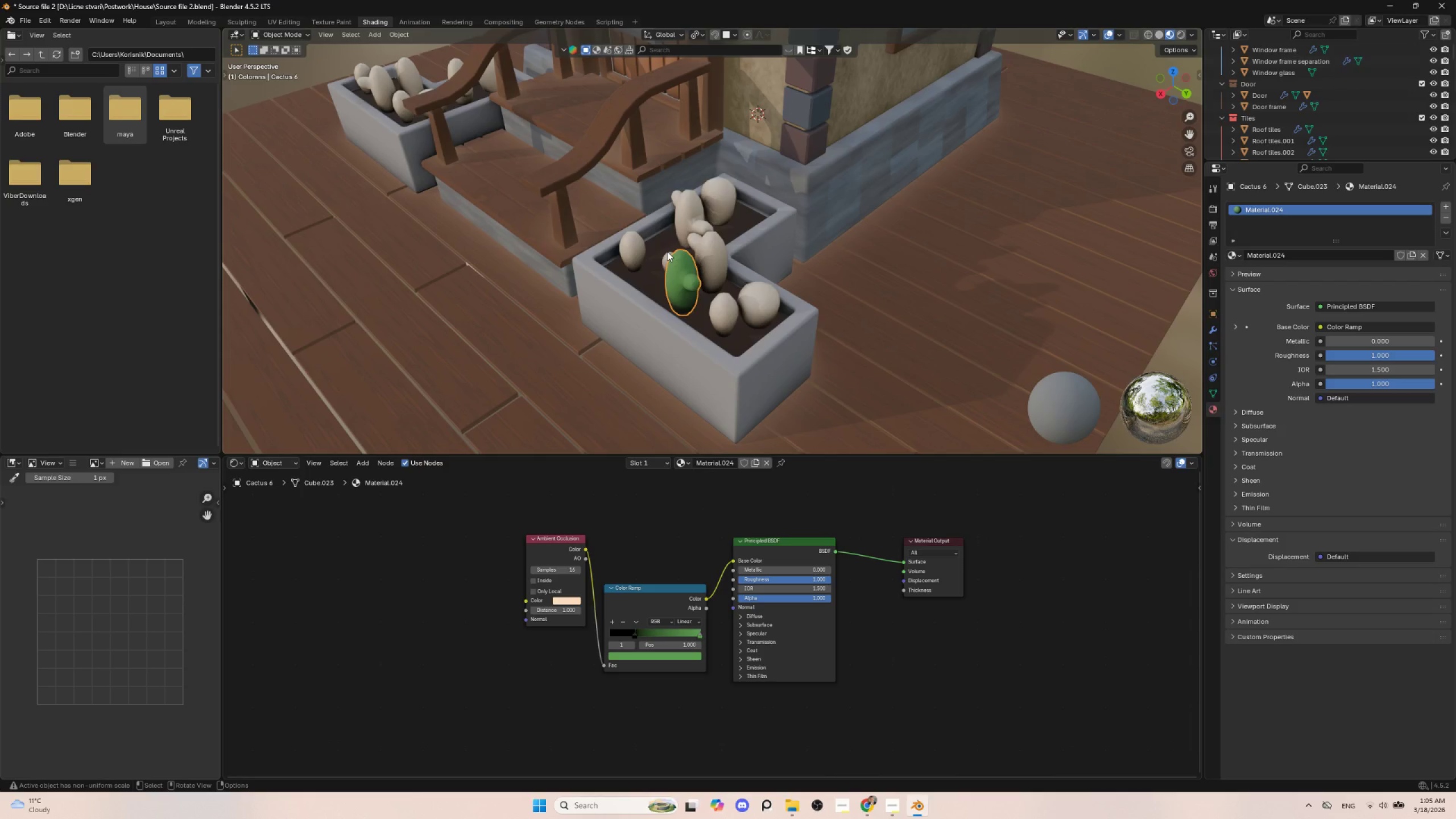 
left_click([712, 290])
 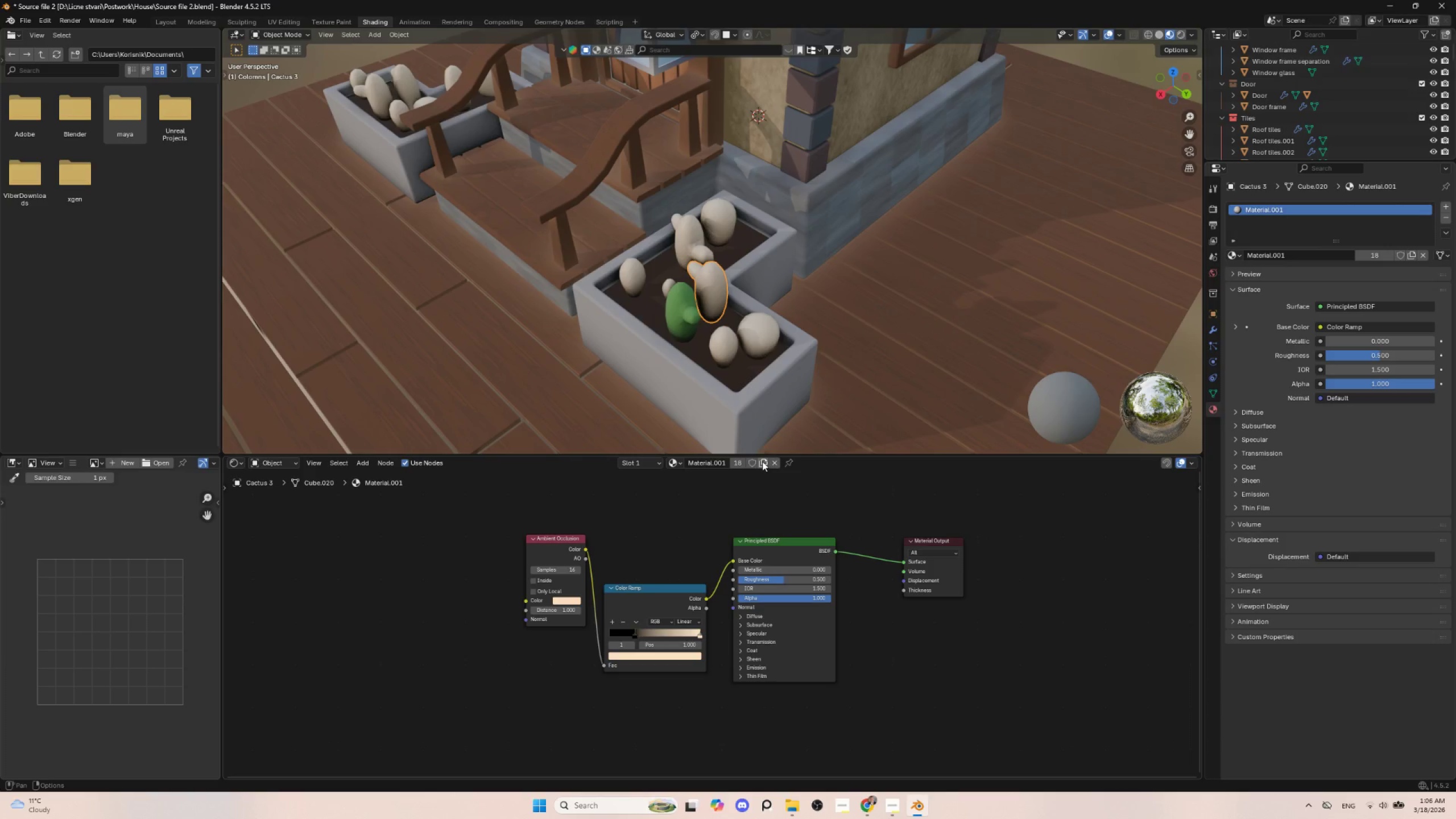 
left_click([762, 461])
 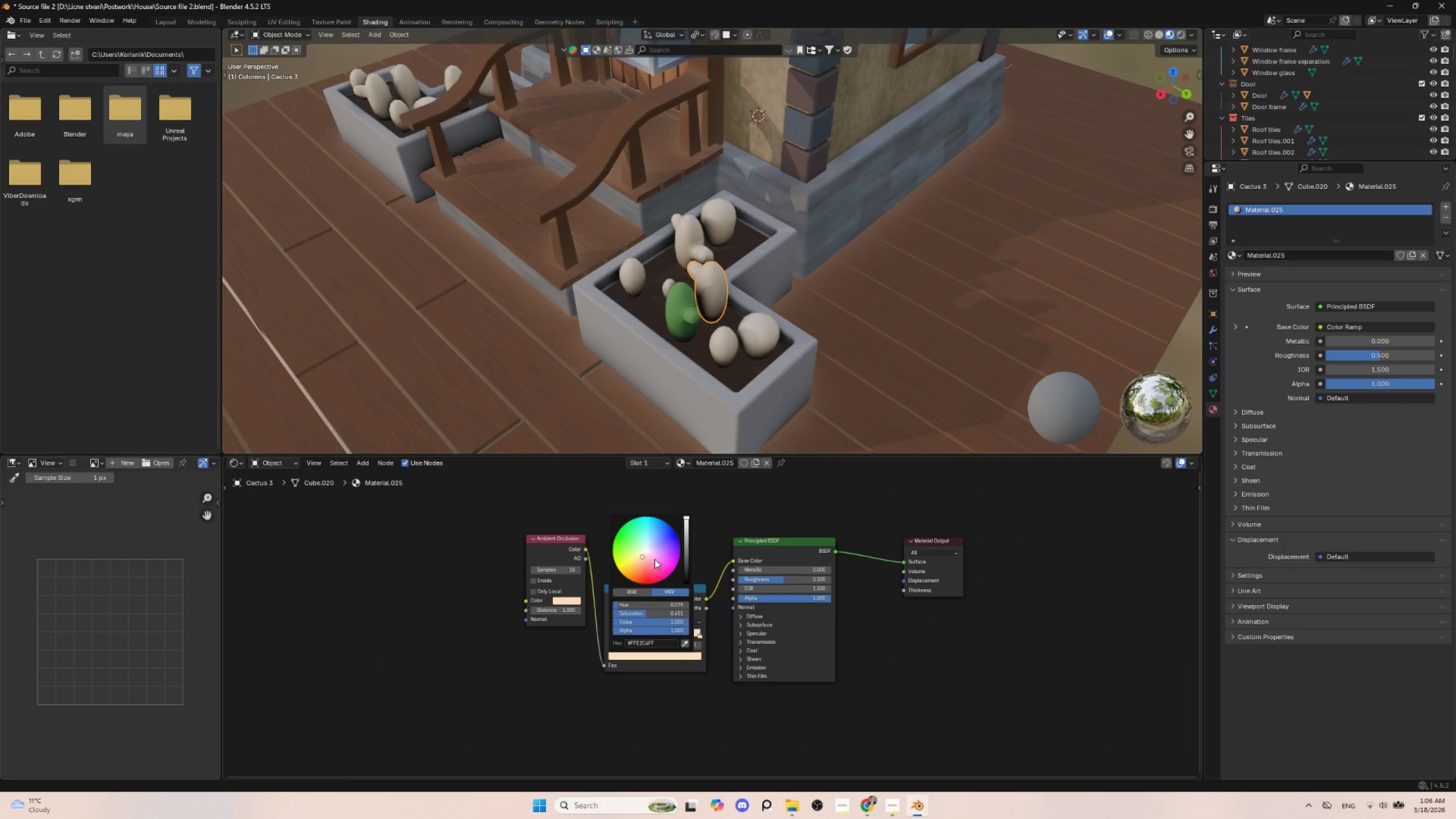 
left_click_drag(start_coordinate=[684, 530], to_coordinate=[686, 540])
 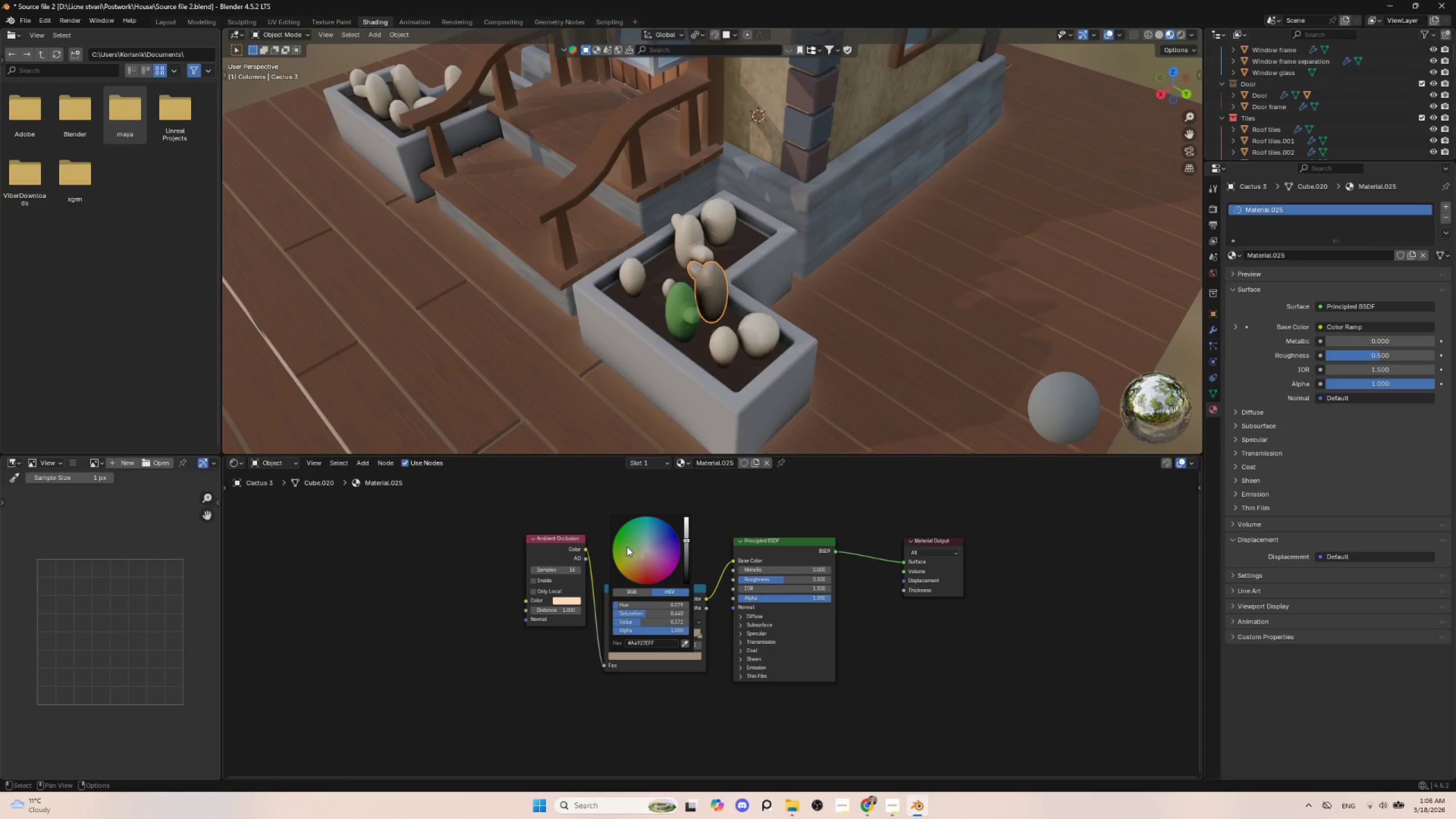 
left_click([626, 540])
 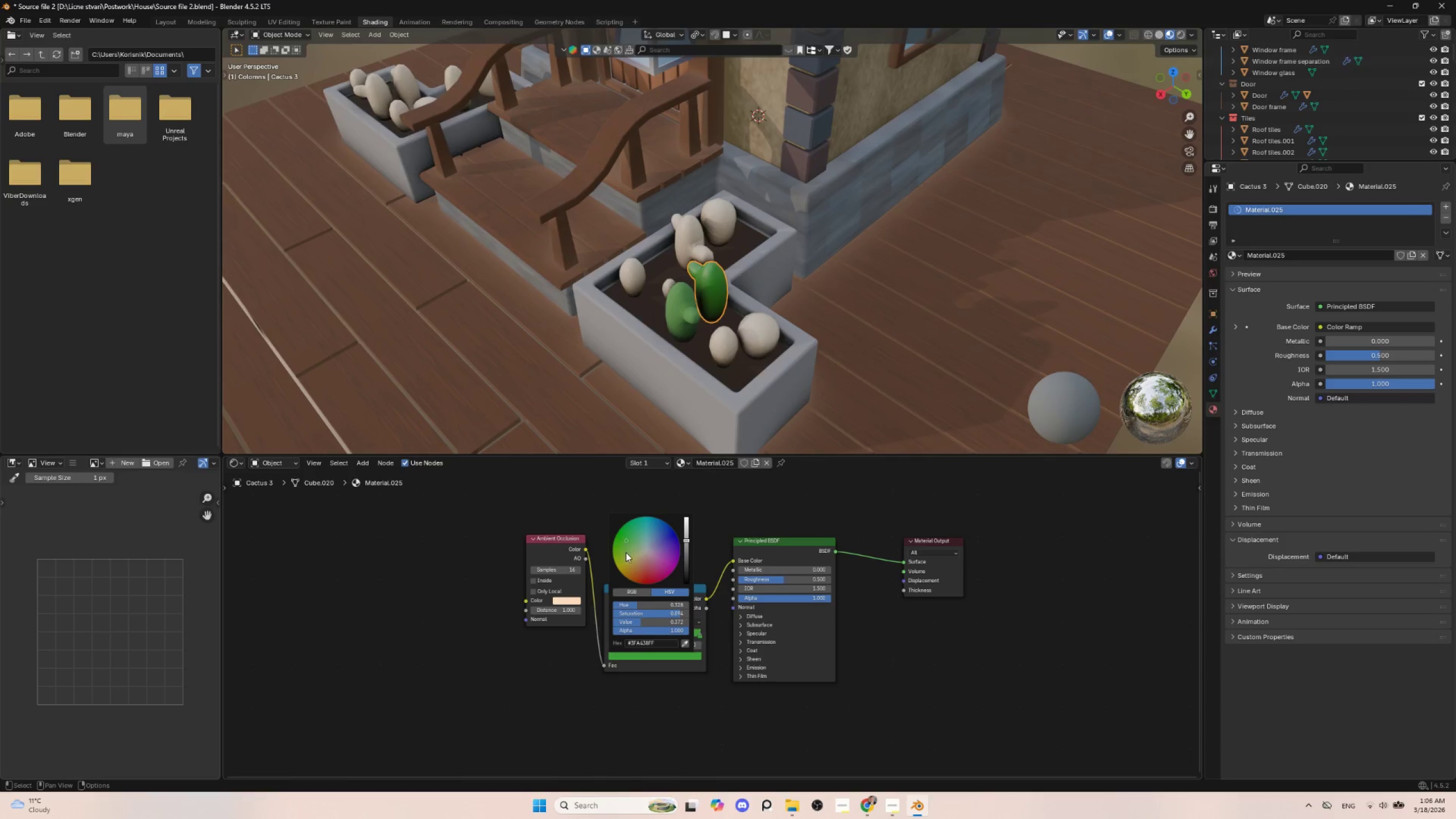 
left_click([626, 555])
 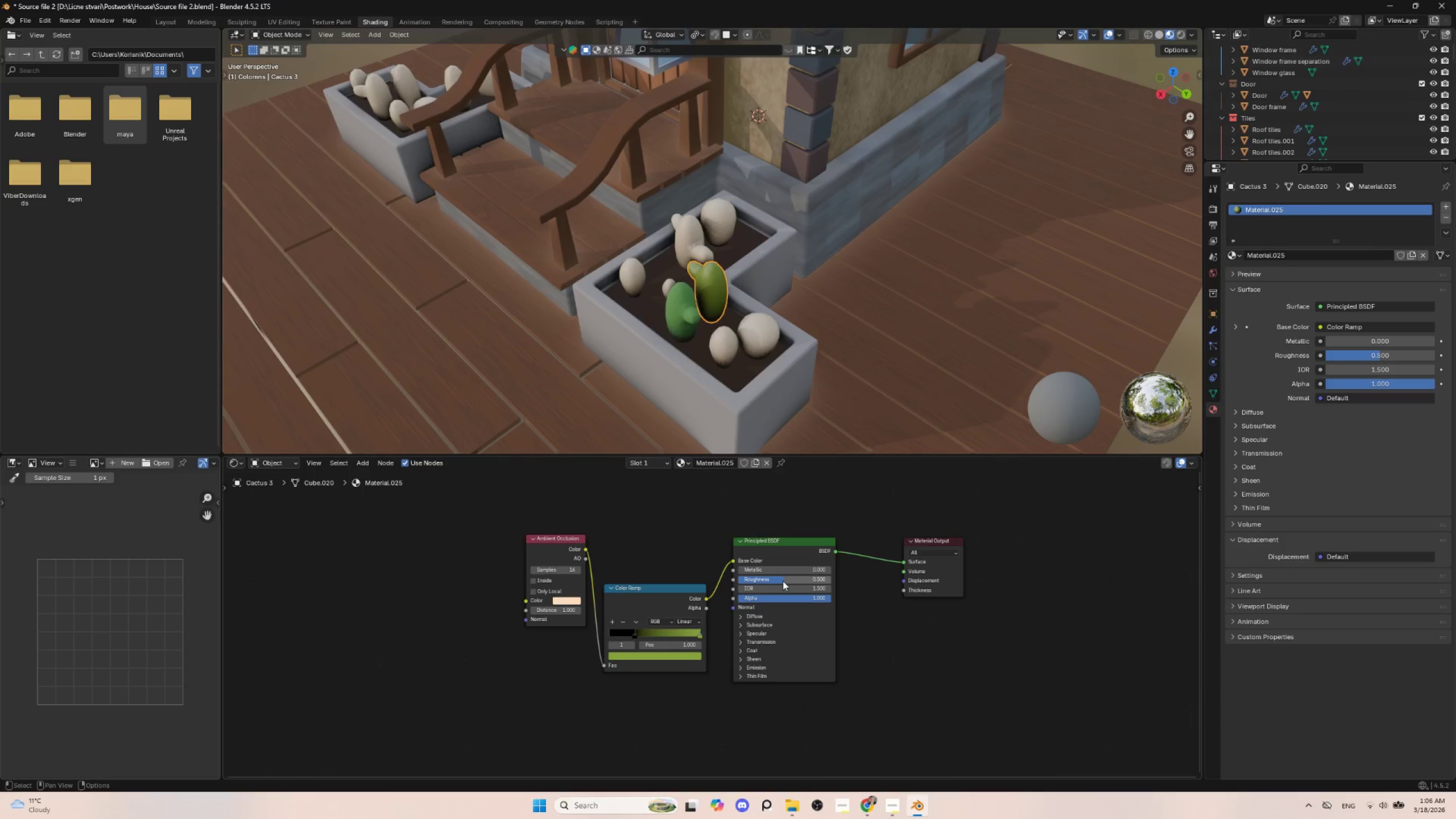 
left_click_drag(start_coordinate=[781, 581], to_coordinate=[1003, 582])
 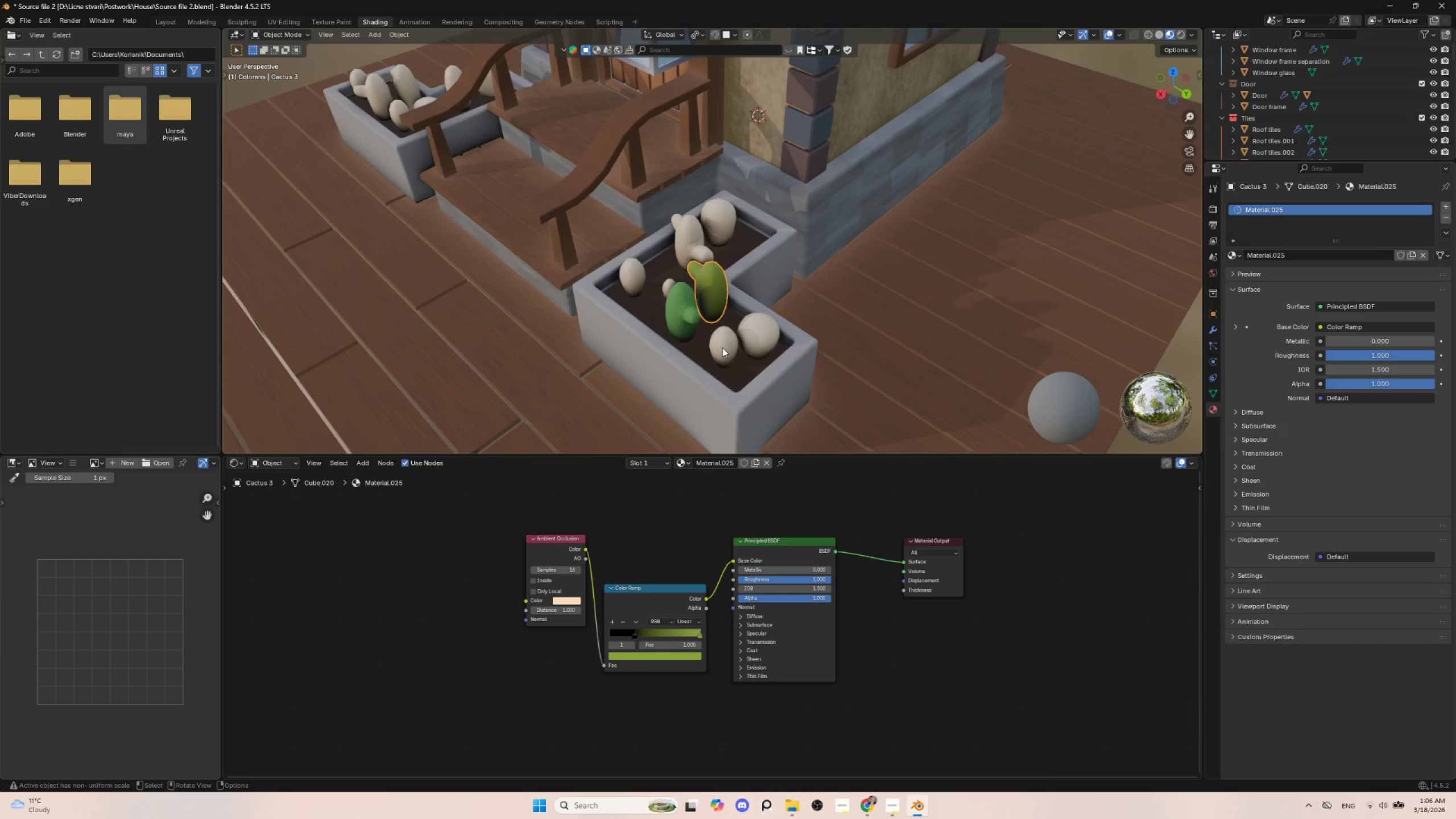 
left_click([722, 348])
 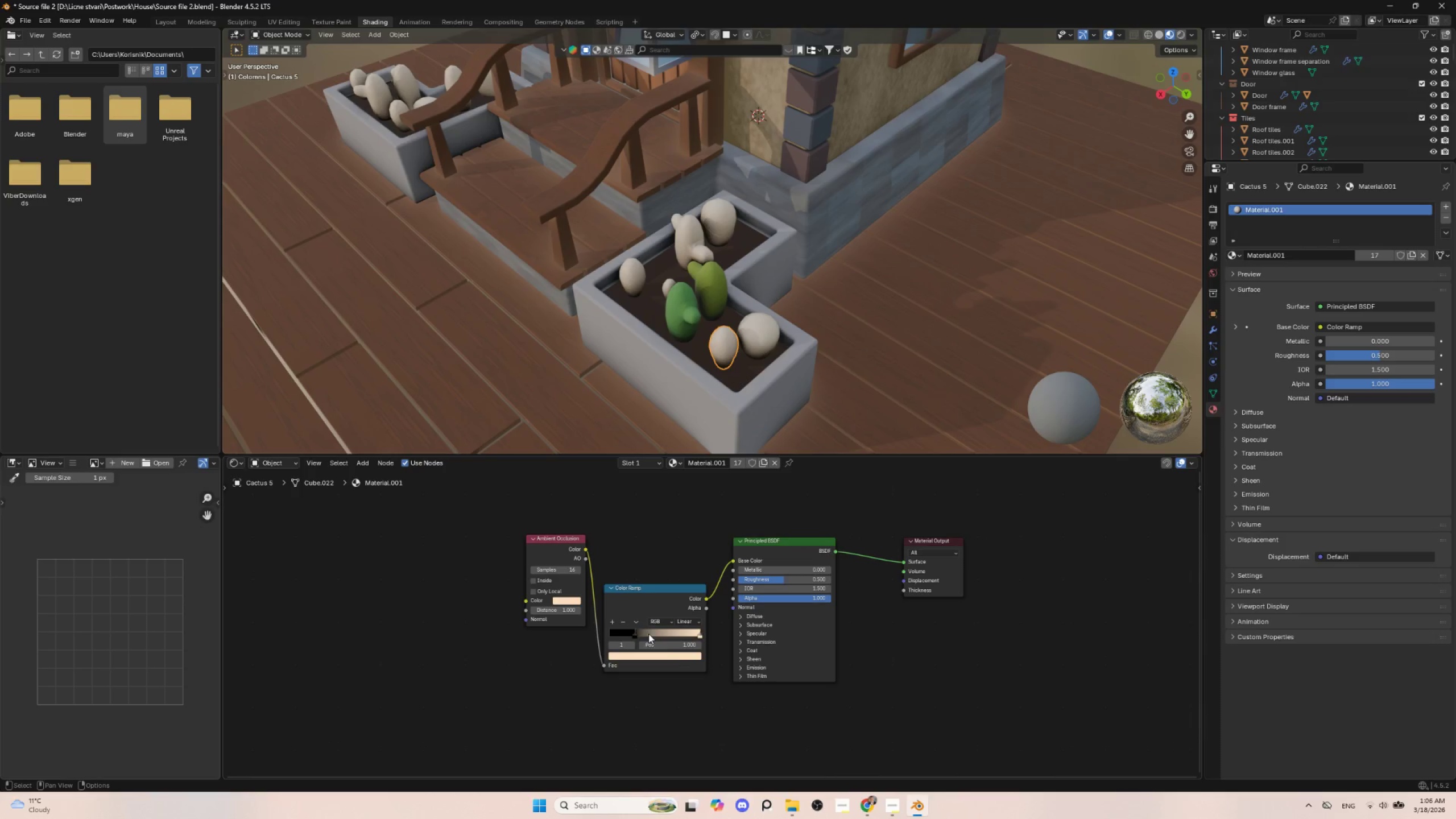 
left_click([679, 657])
 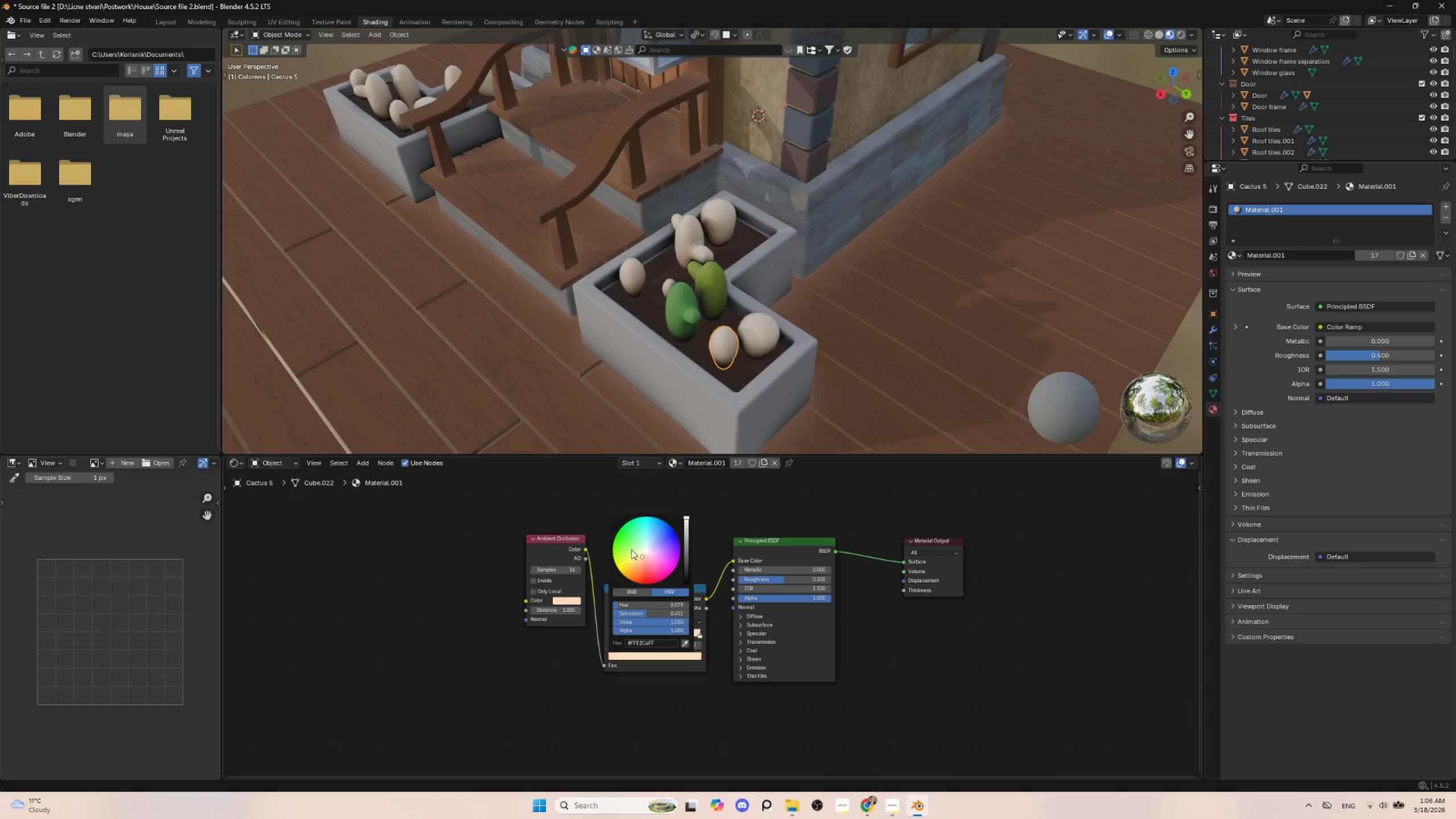 
left_click([627, 545])
 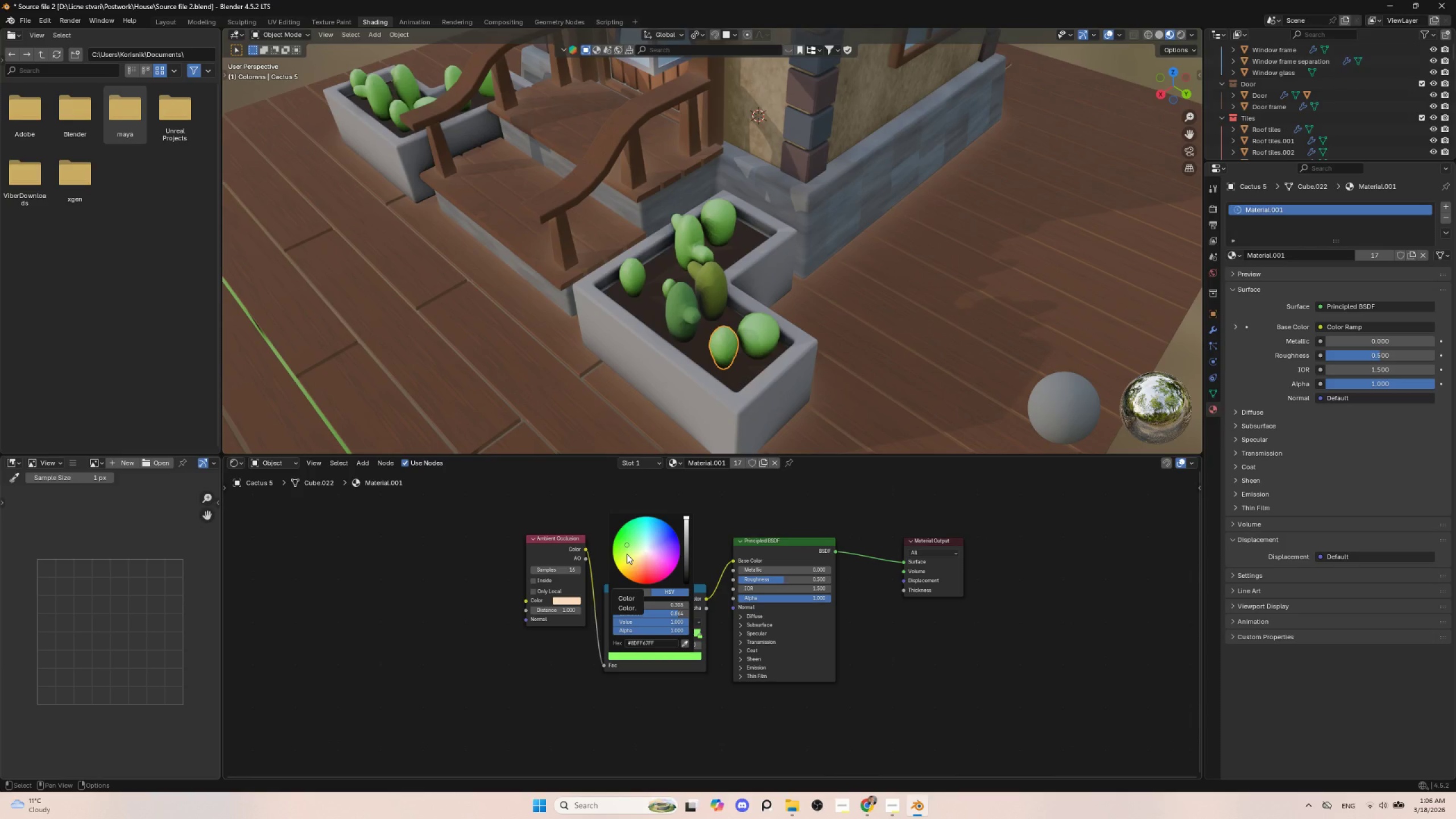 
key(Control+Z)
 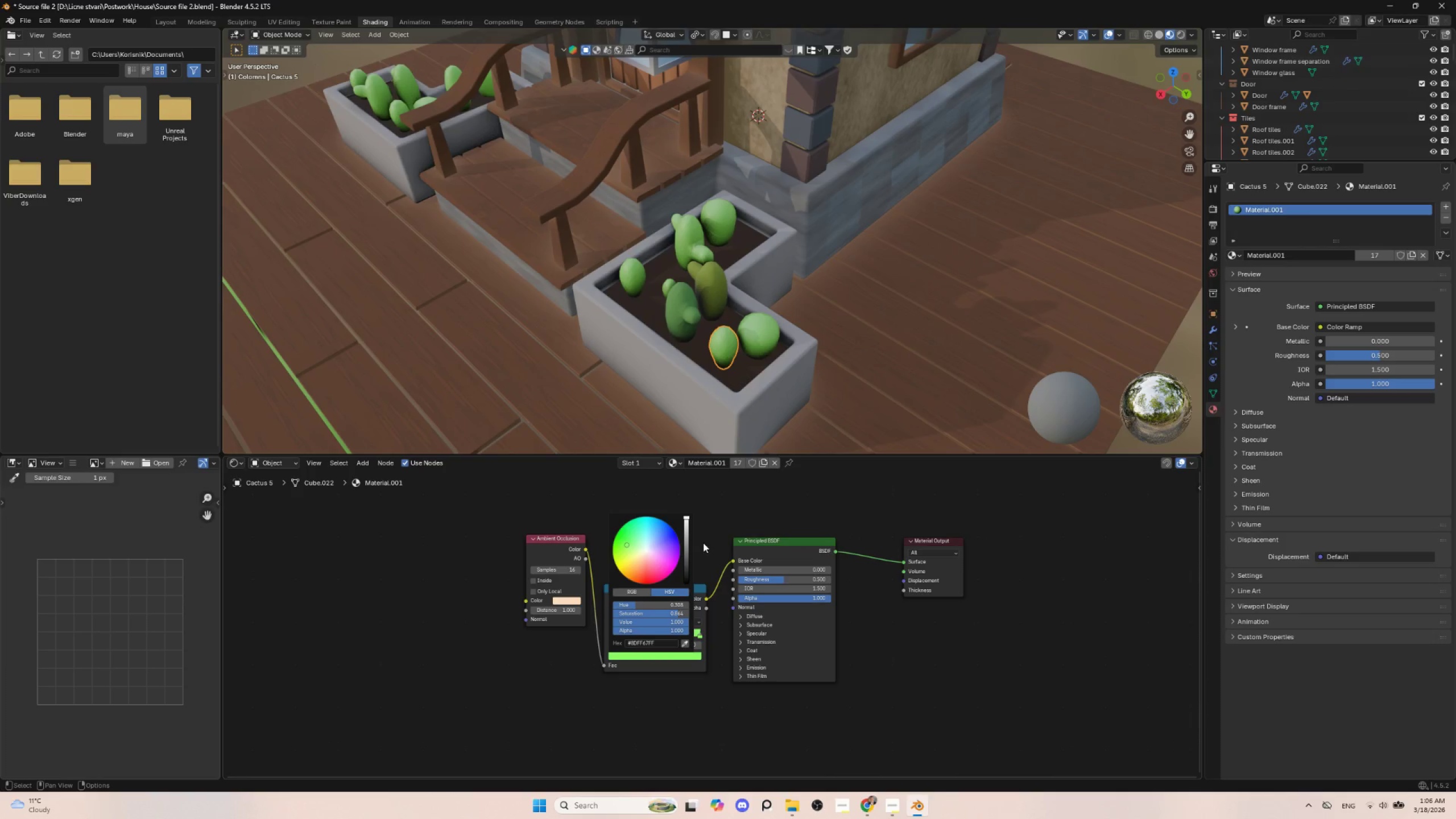 
key(Control+Z)
 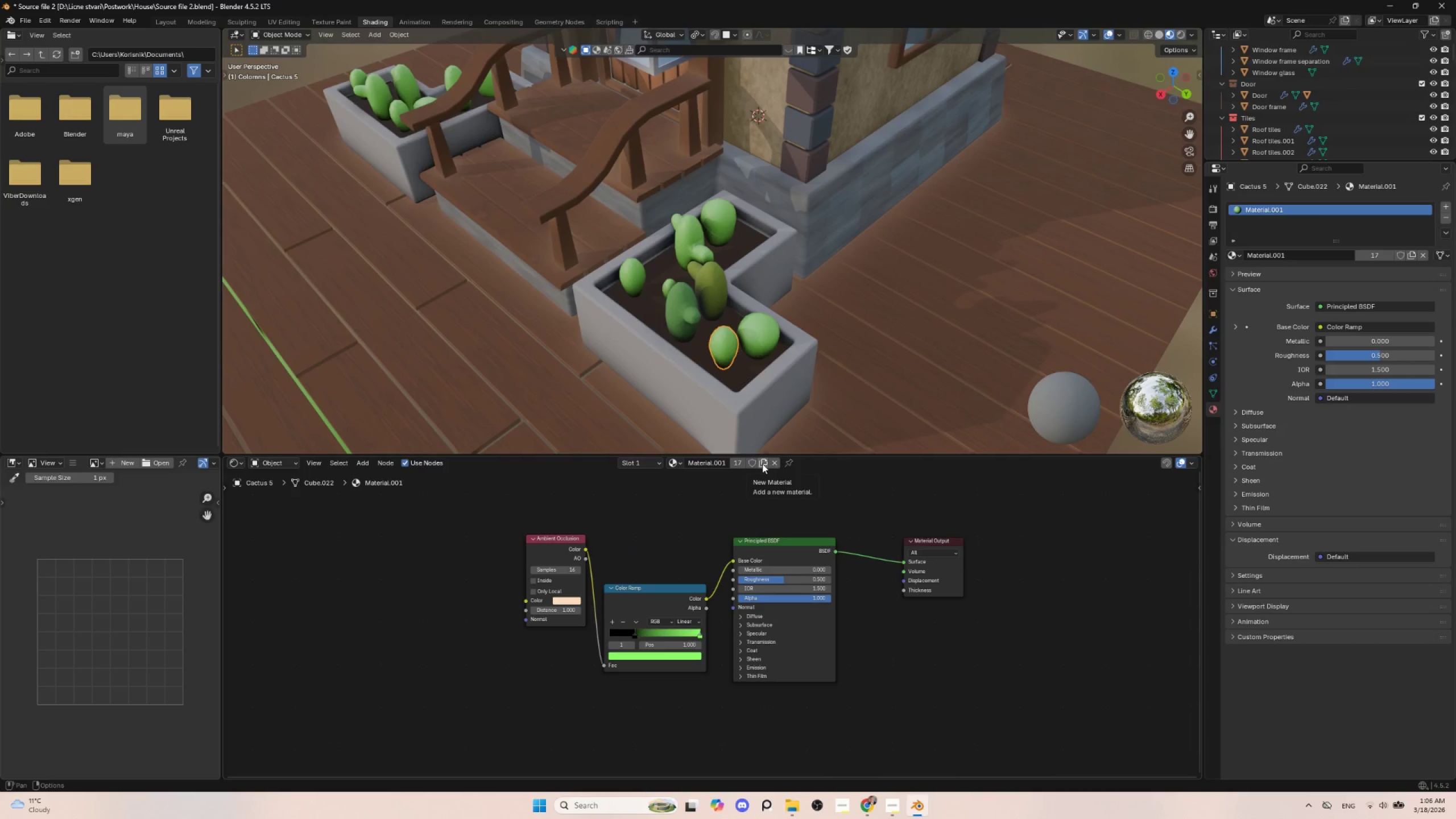 
key(Control+Z)
 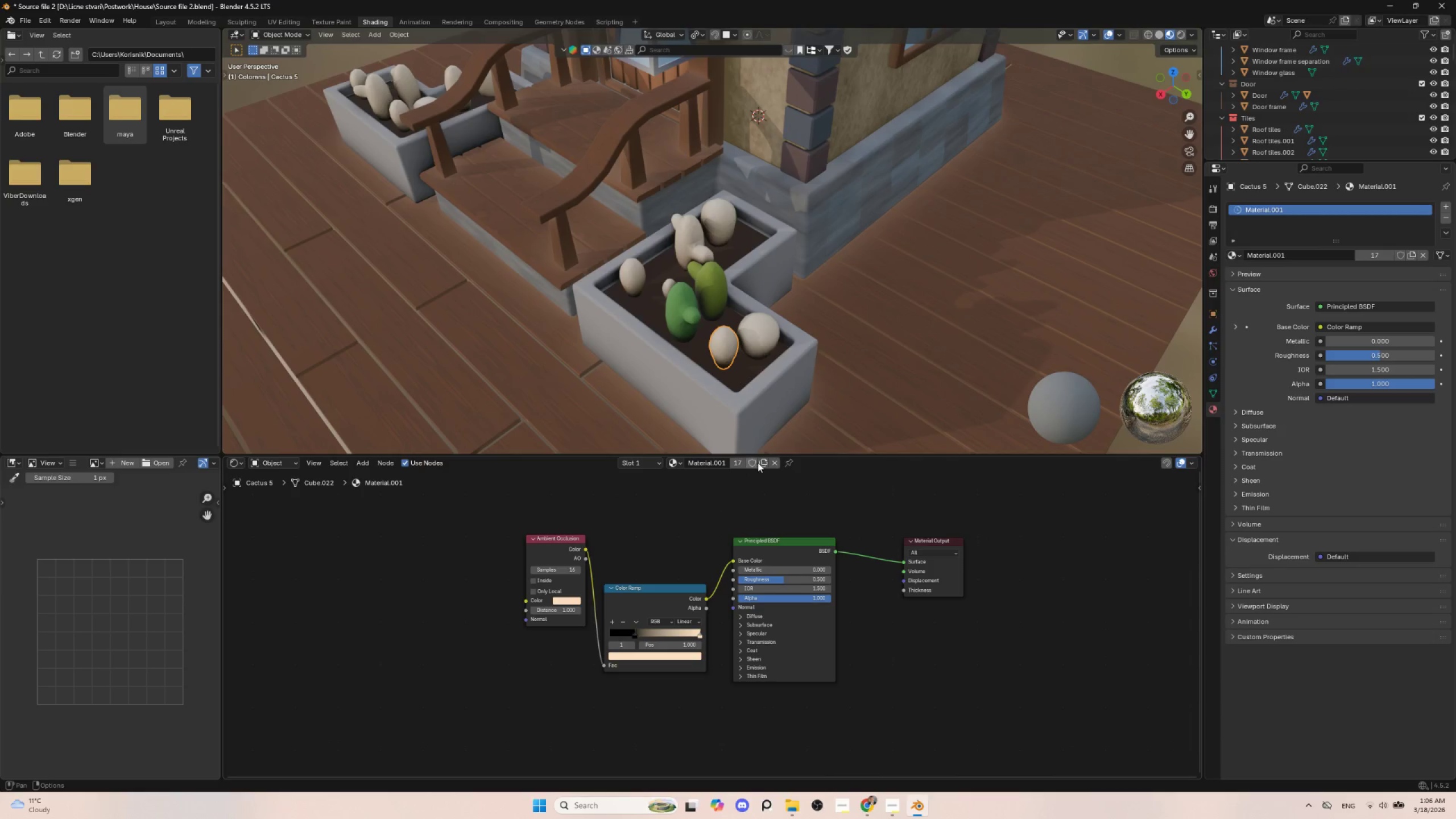 
left_click([762, 461])
 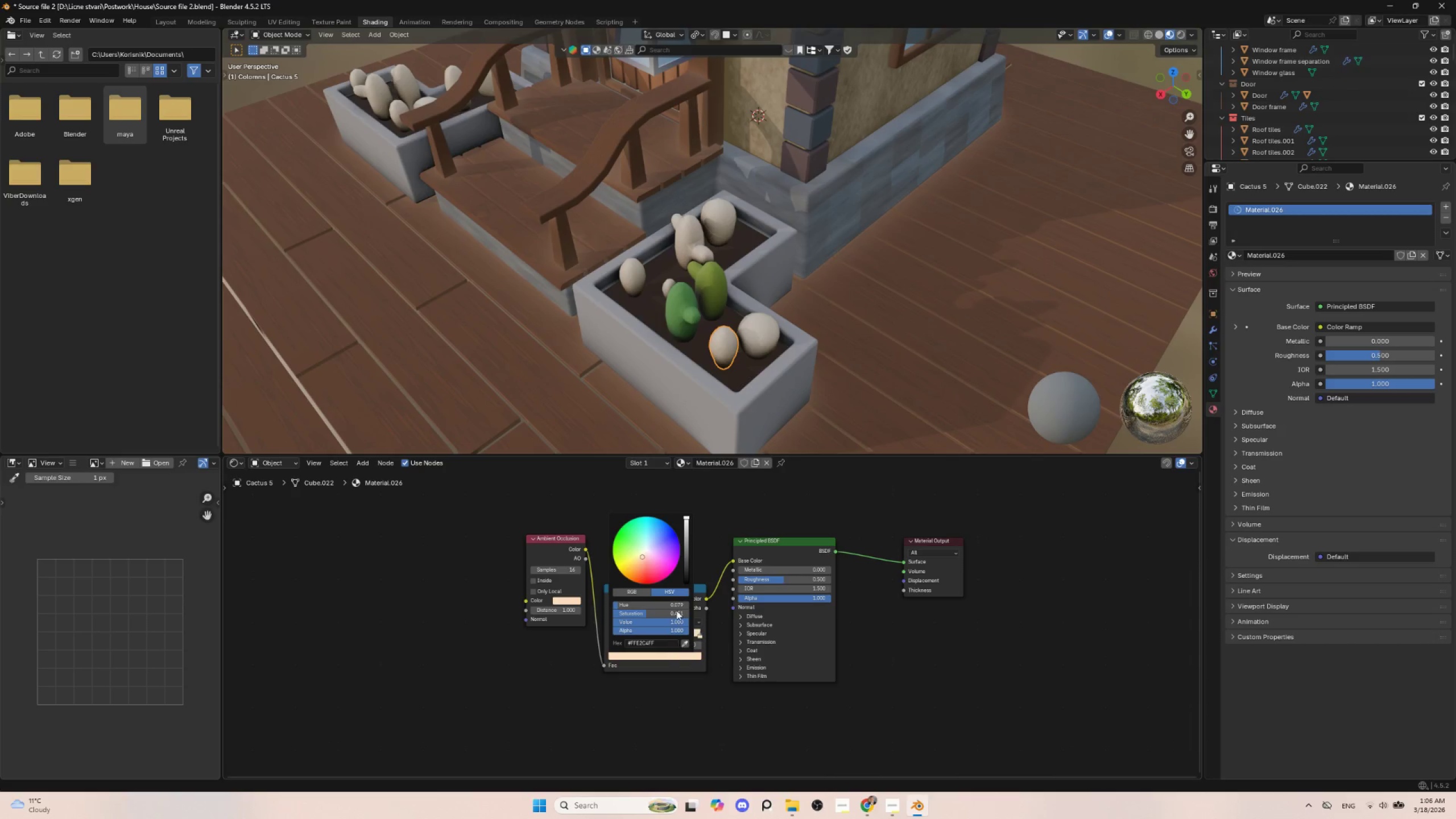 
left_click([630, 548])
 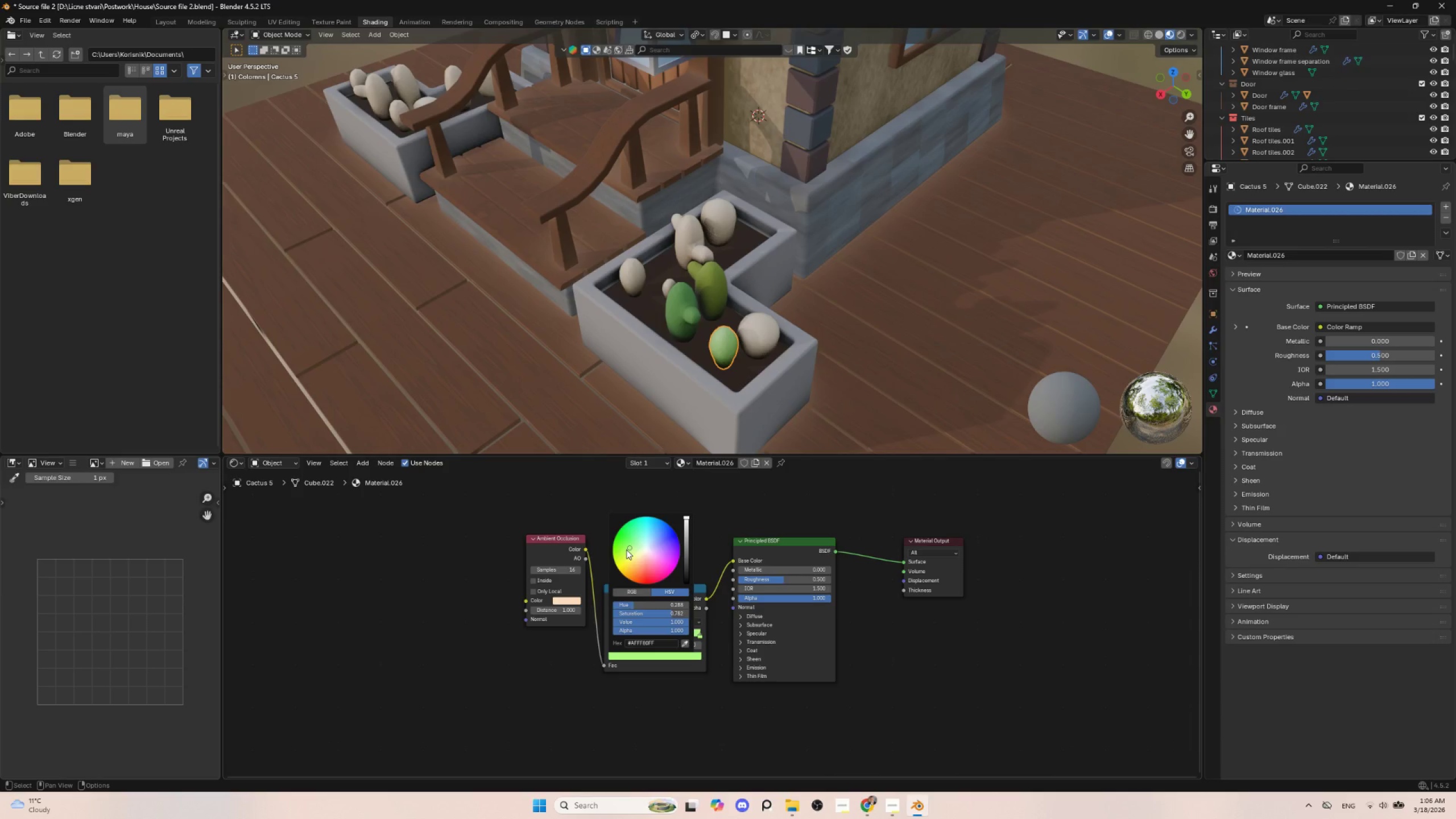 
left_click([626, 549])
 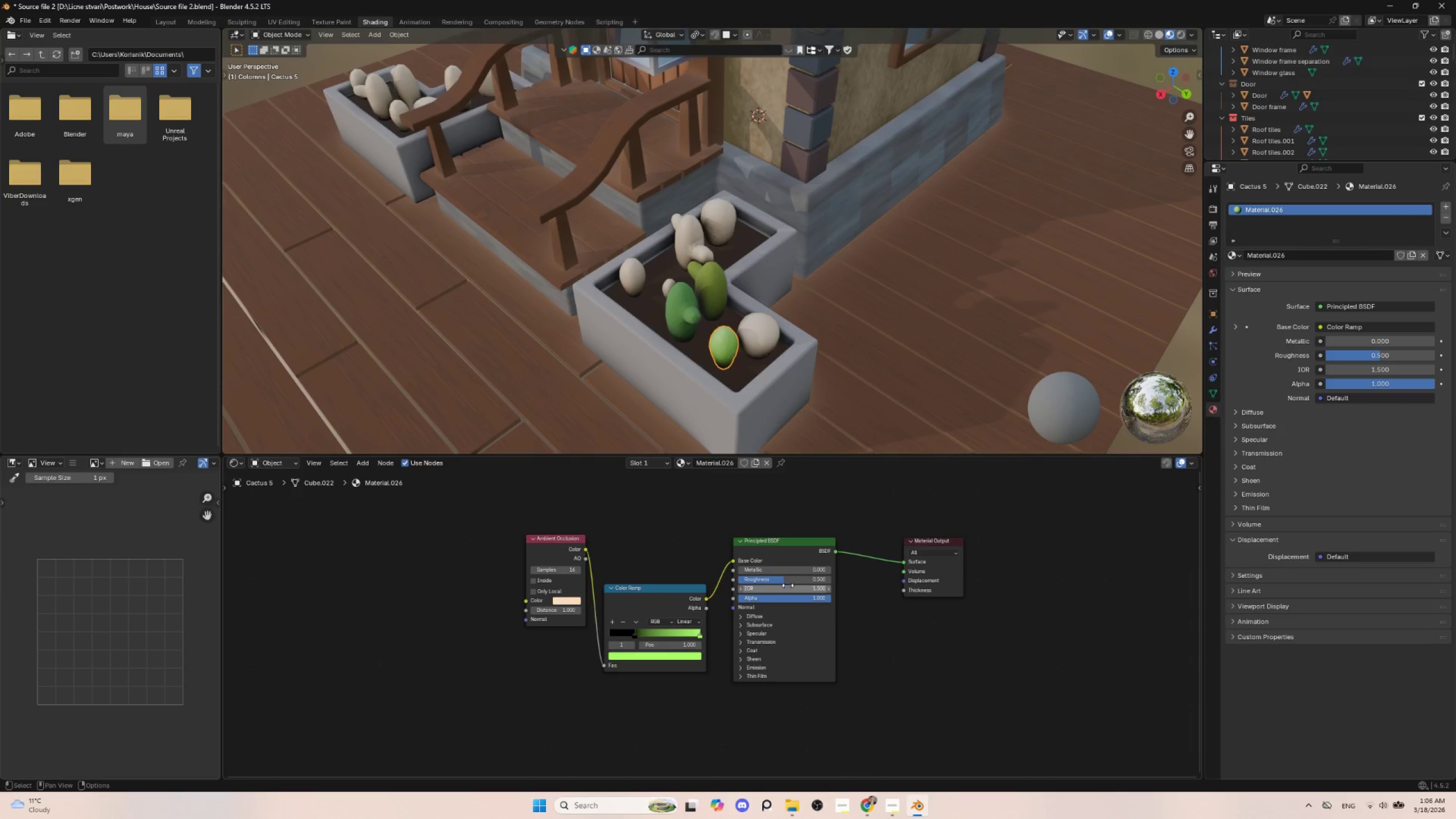 
left_click_drag(start_coordinate=[777, 578], to_coordinate=[936, 581])
 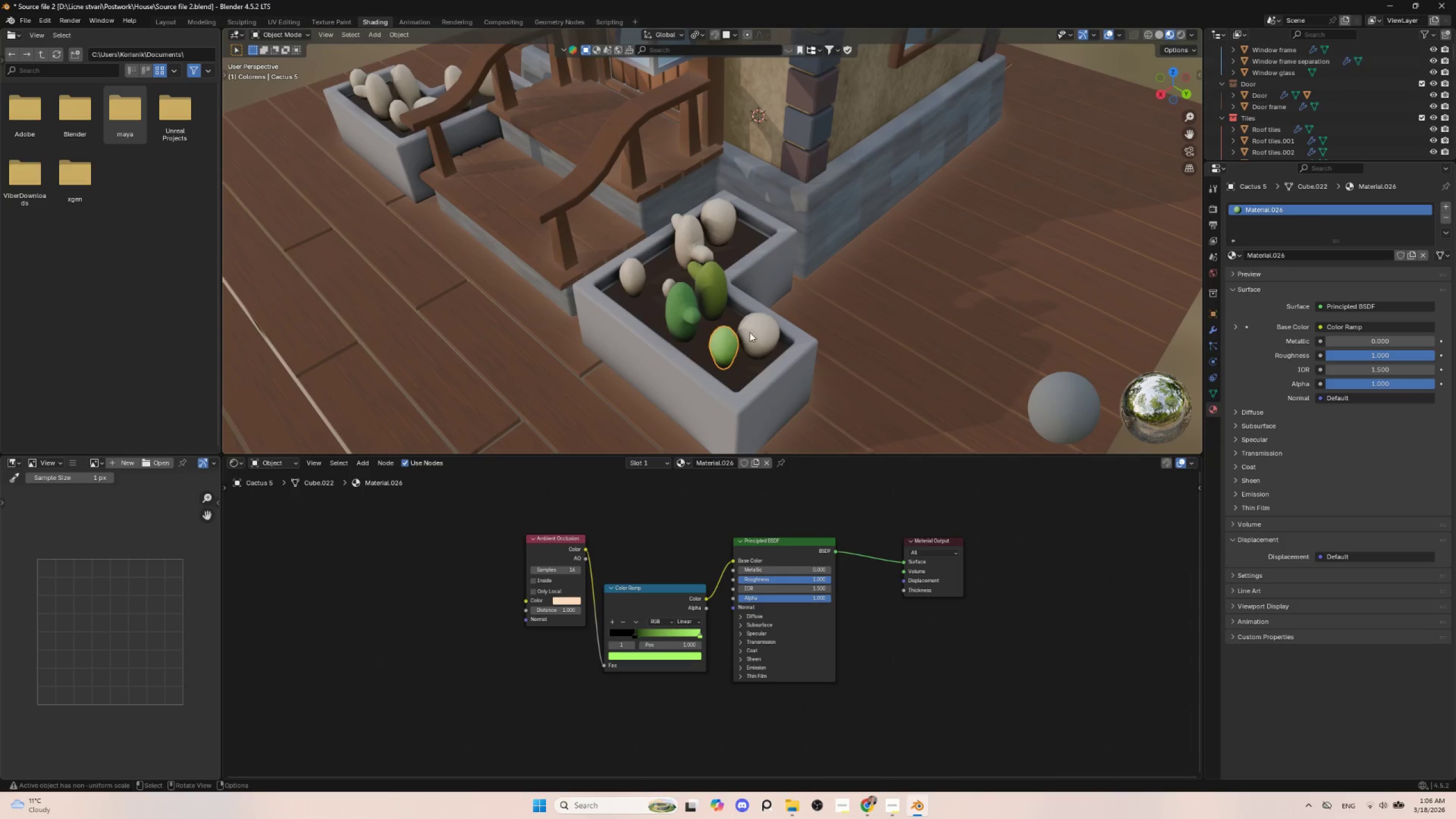 
left_click([766, 328])
 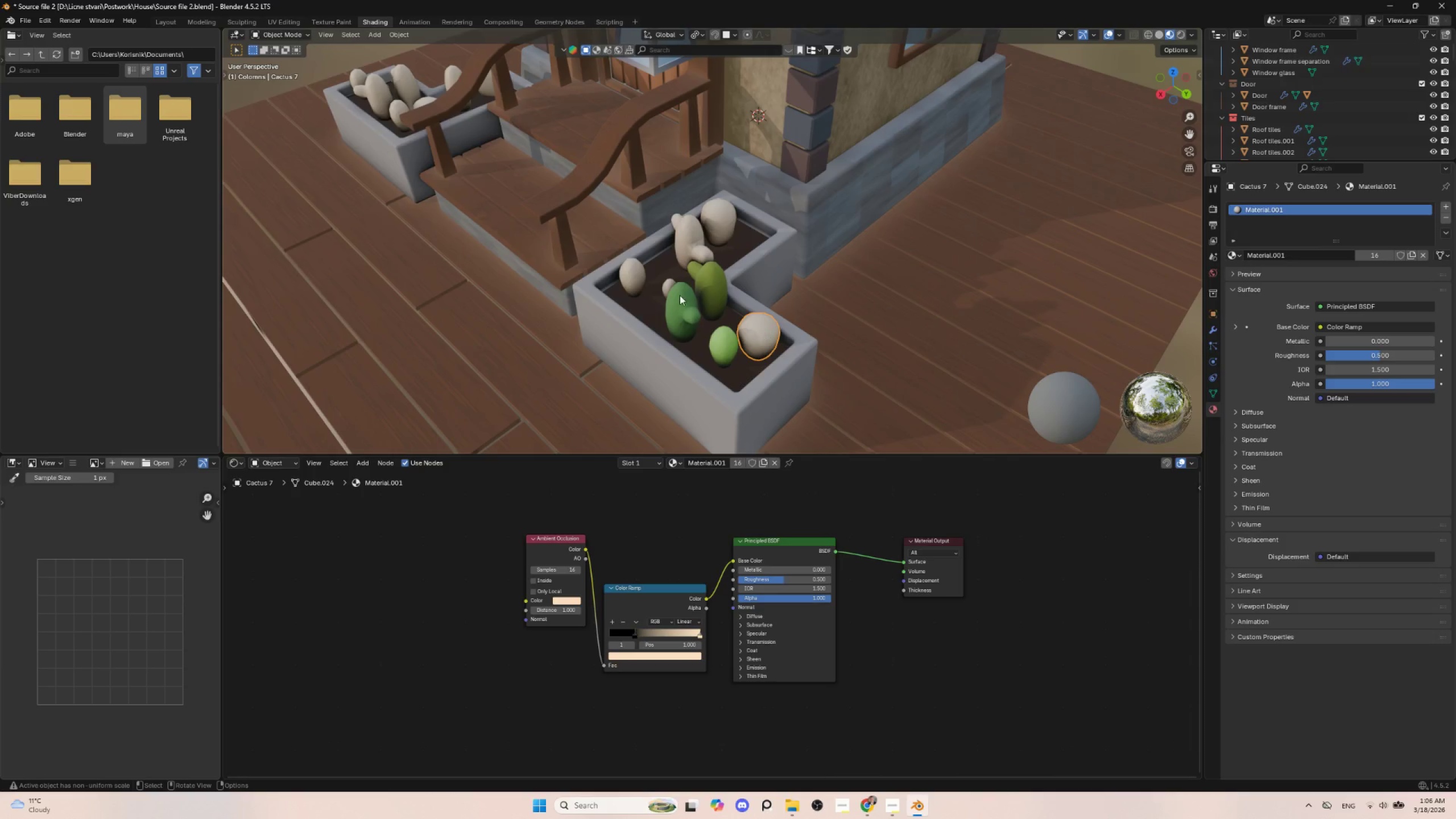 
hold_key(key=ShiftLeft, duration=1.5)
left_click([685, 227])
 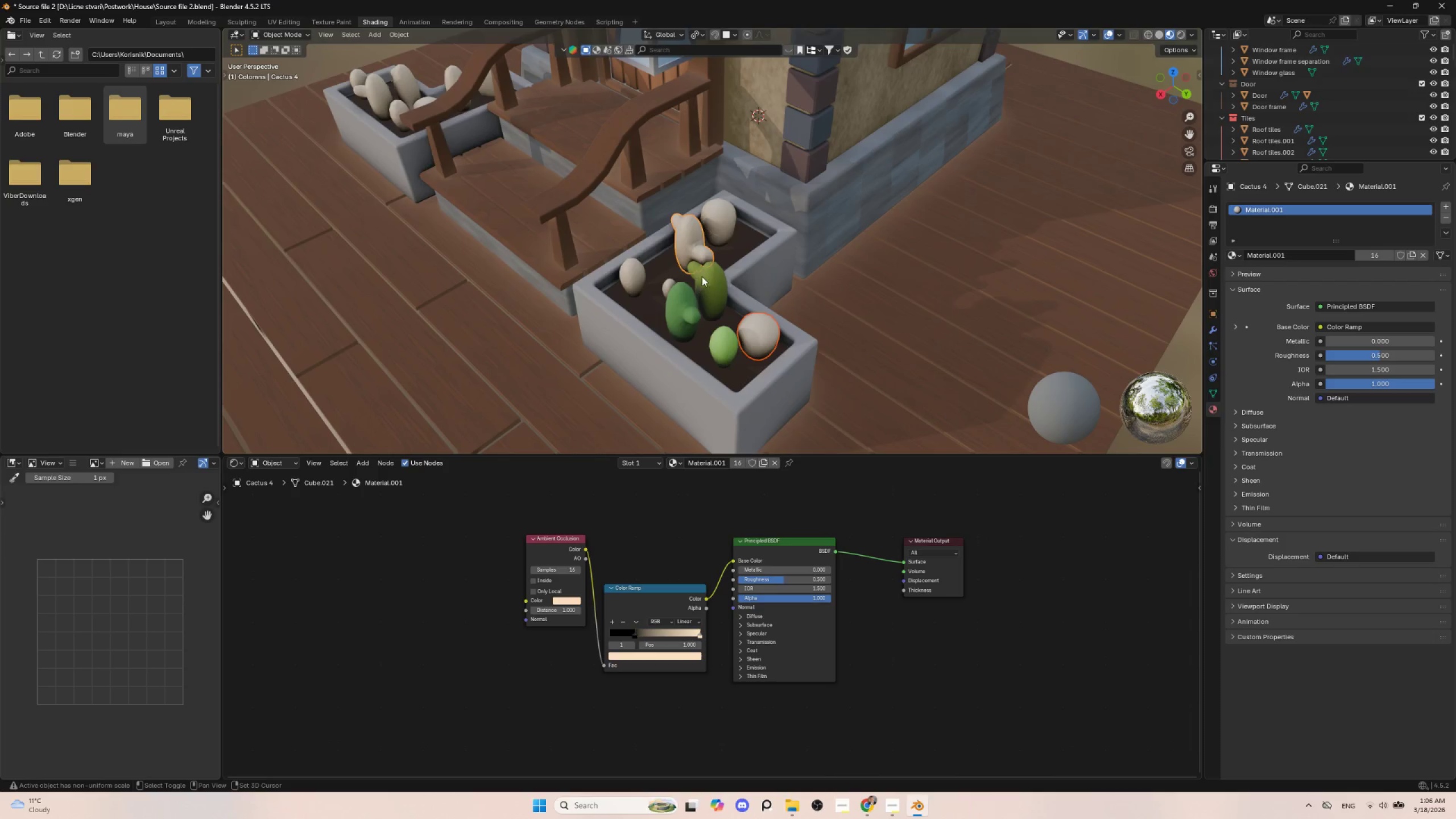 
hold_key(key=ShiftLeft, duration=0.95)
left_click([684, 305])
 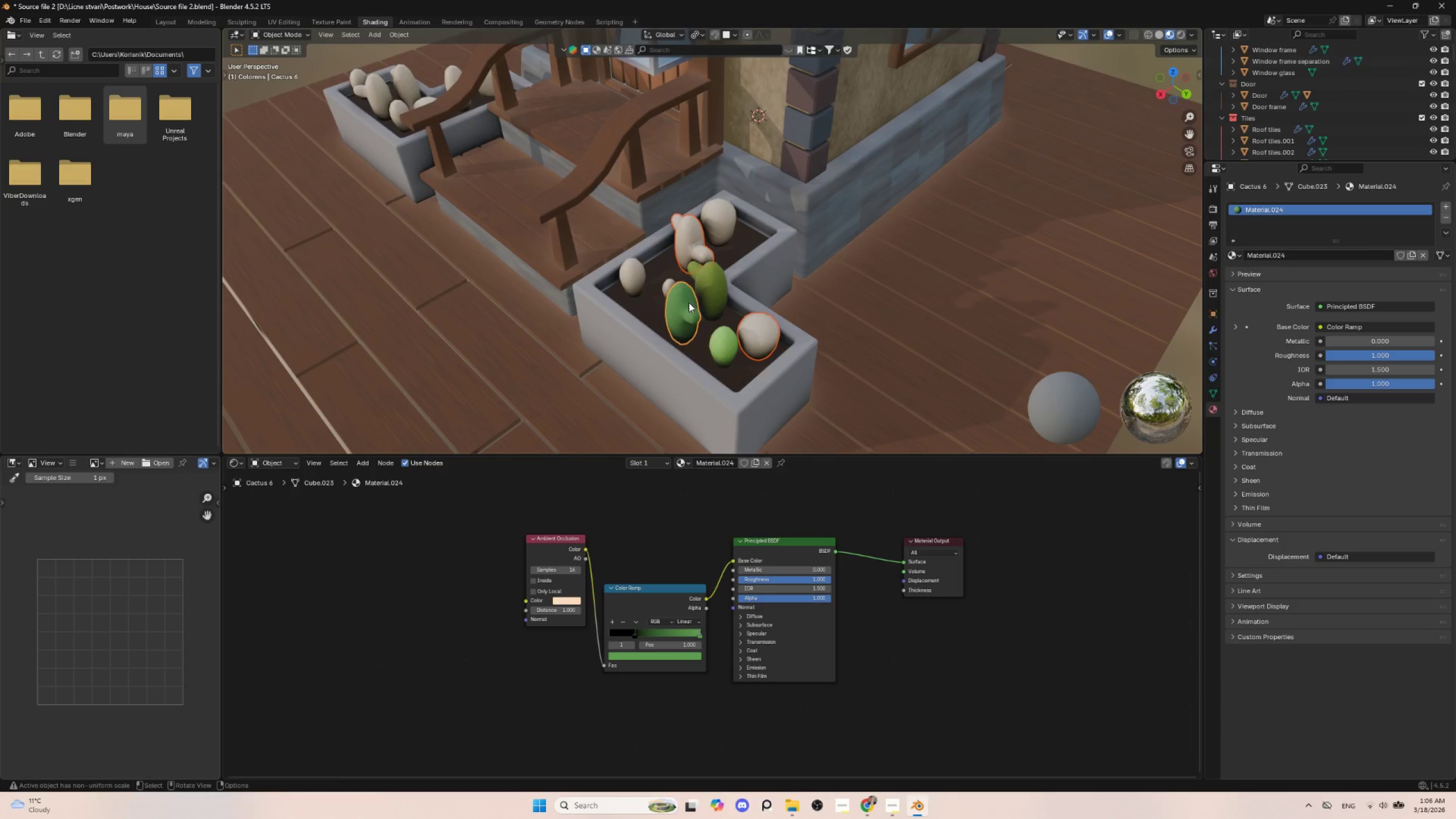 
key(Q)
 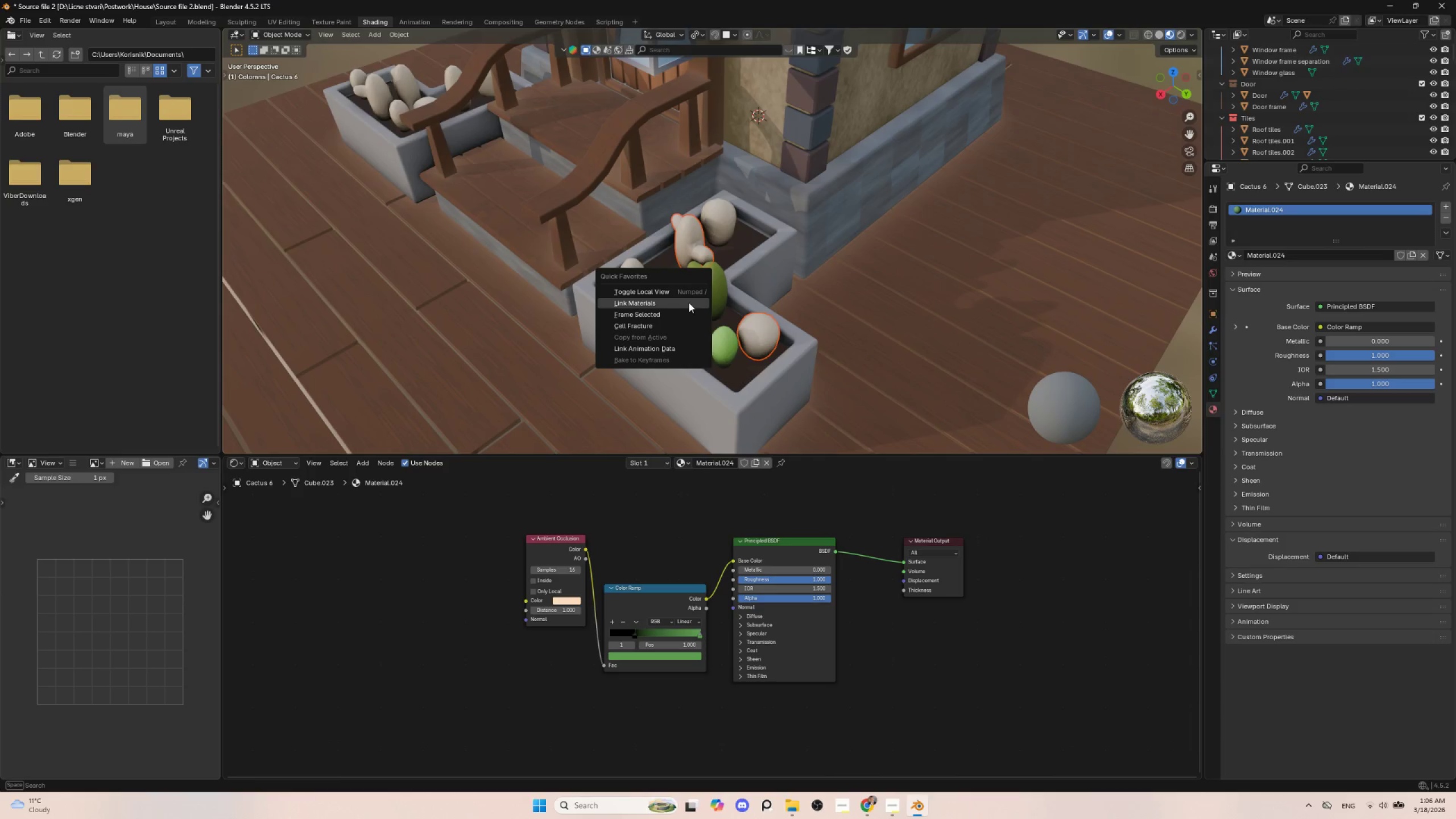 
left_click([689, 303])
 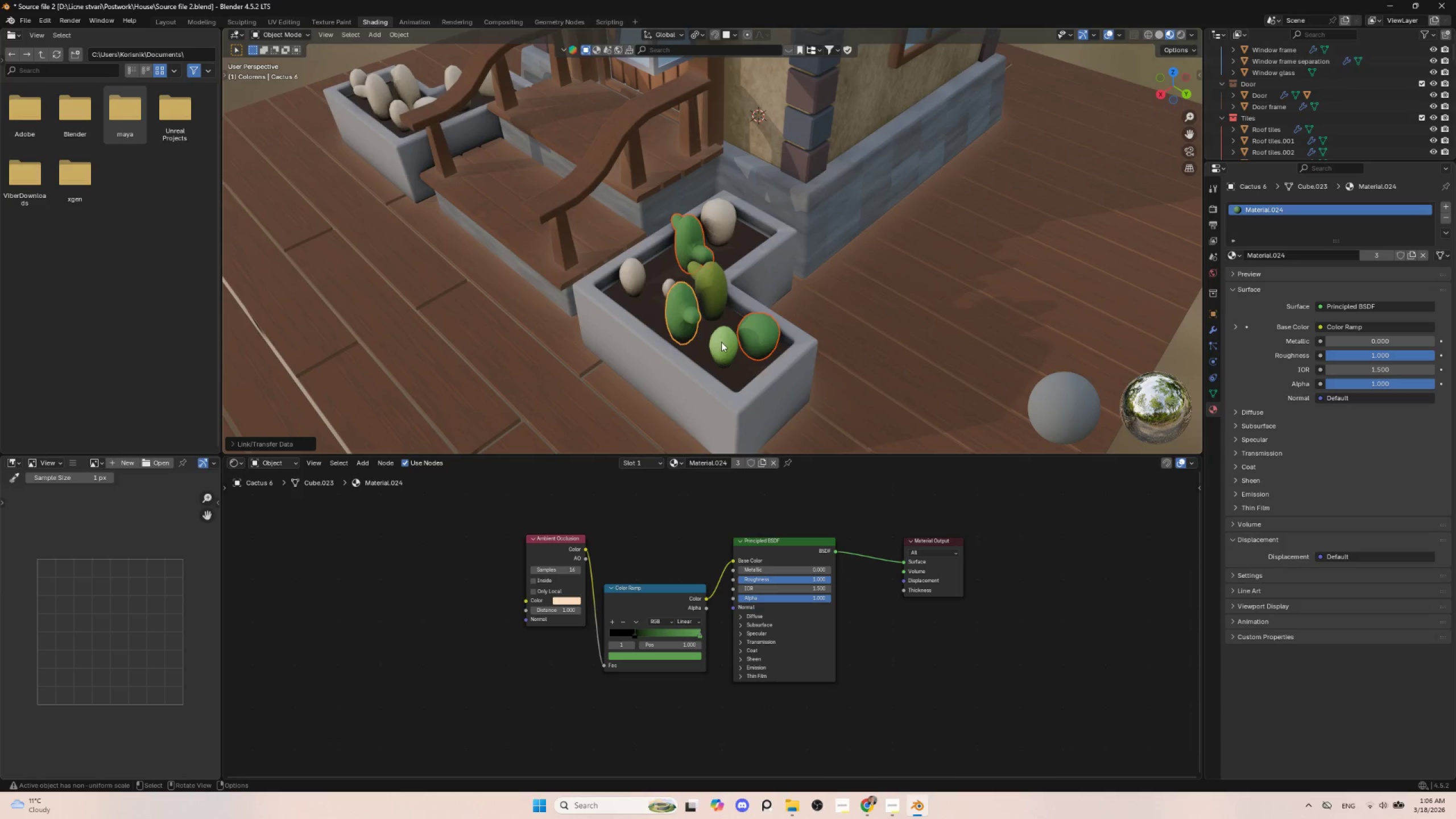 
left_click([724, 344])
 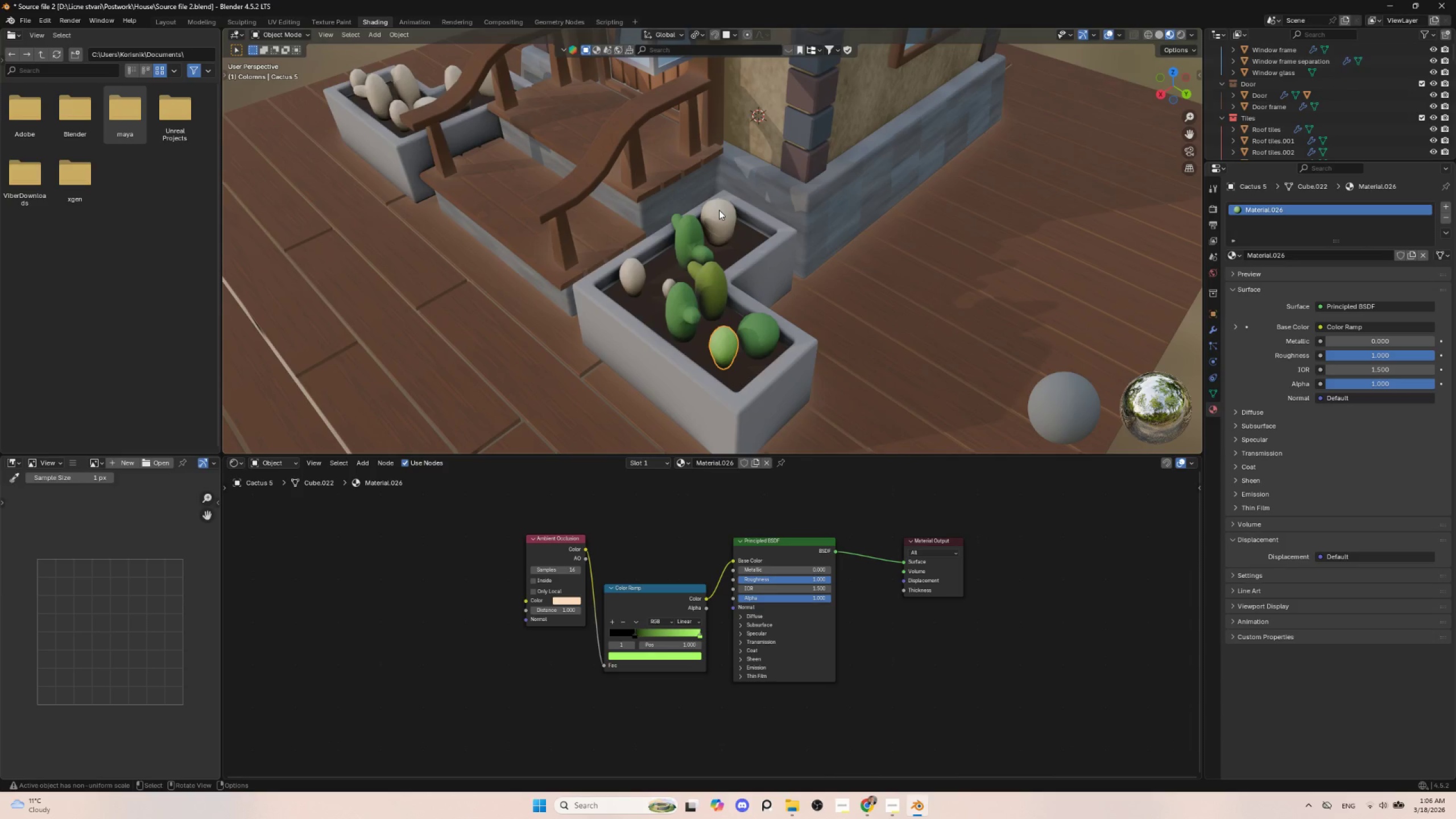 
left_click([719, 210])
 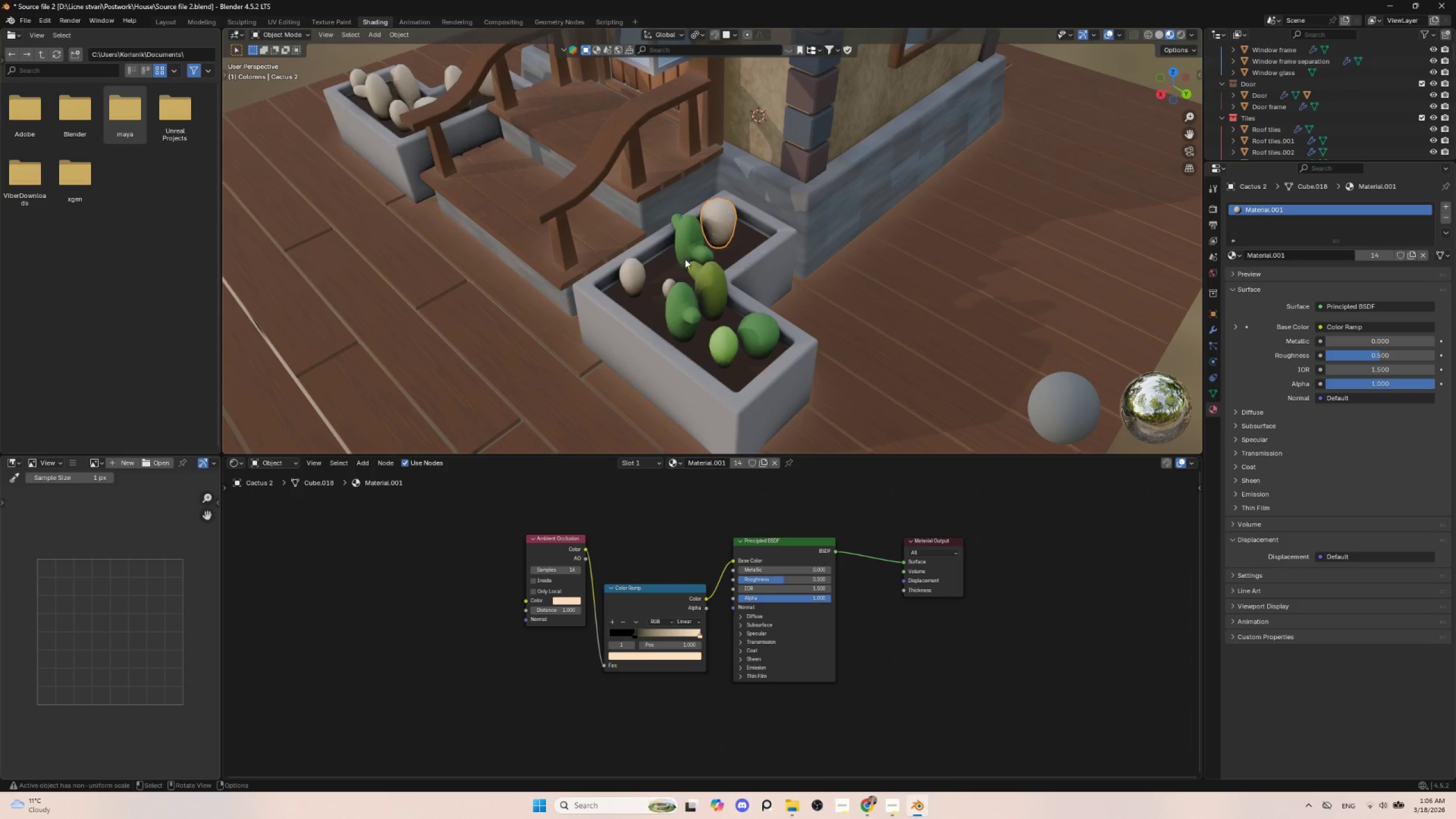 
hold_key(key=ShiftLeft, duration=1.5)
left_click([667, 280])
 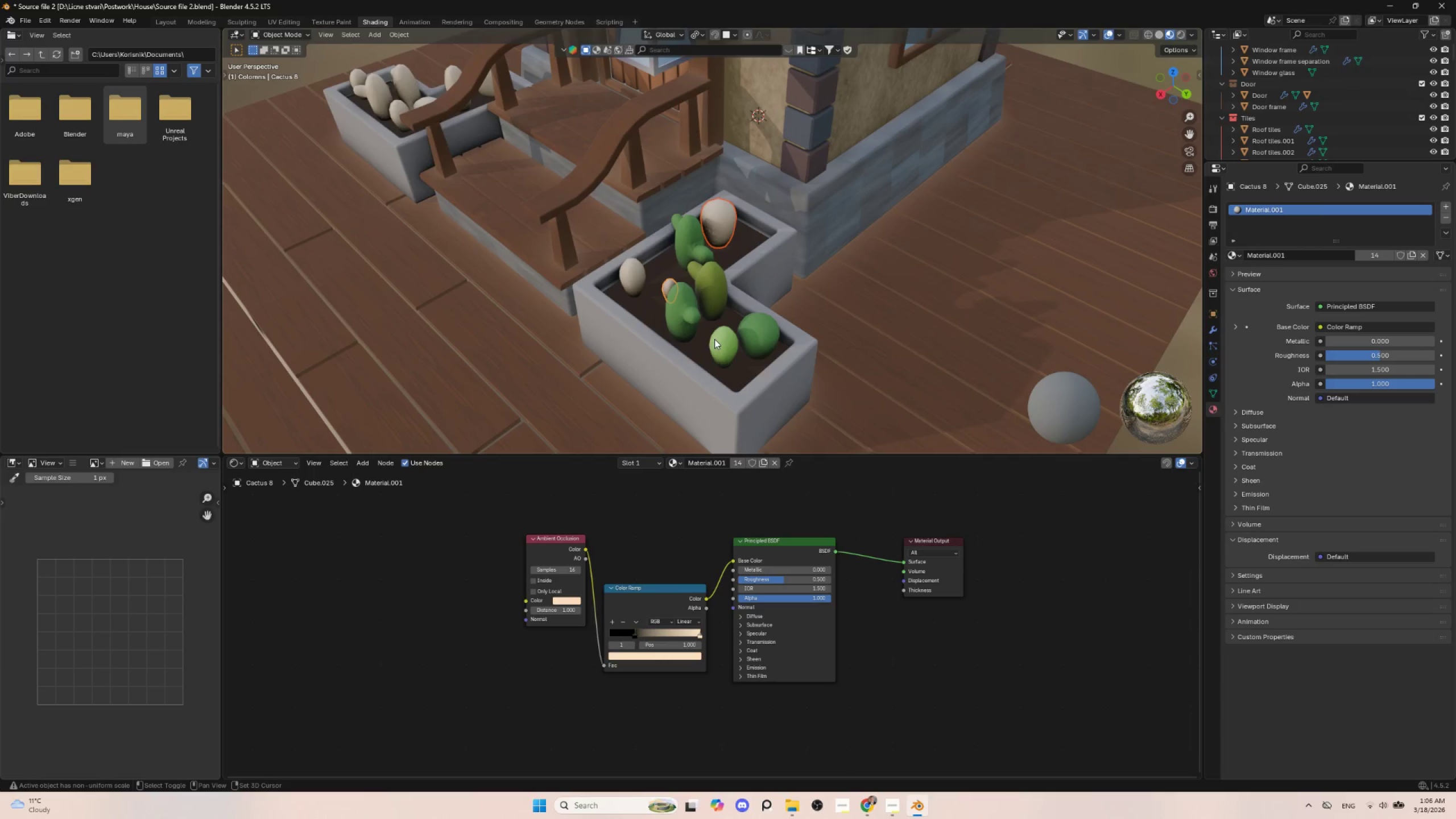 
hold_key(key=ShiftLeft, duration=0.7)
left_click([723, 344])
 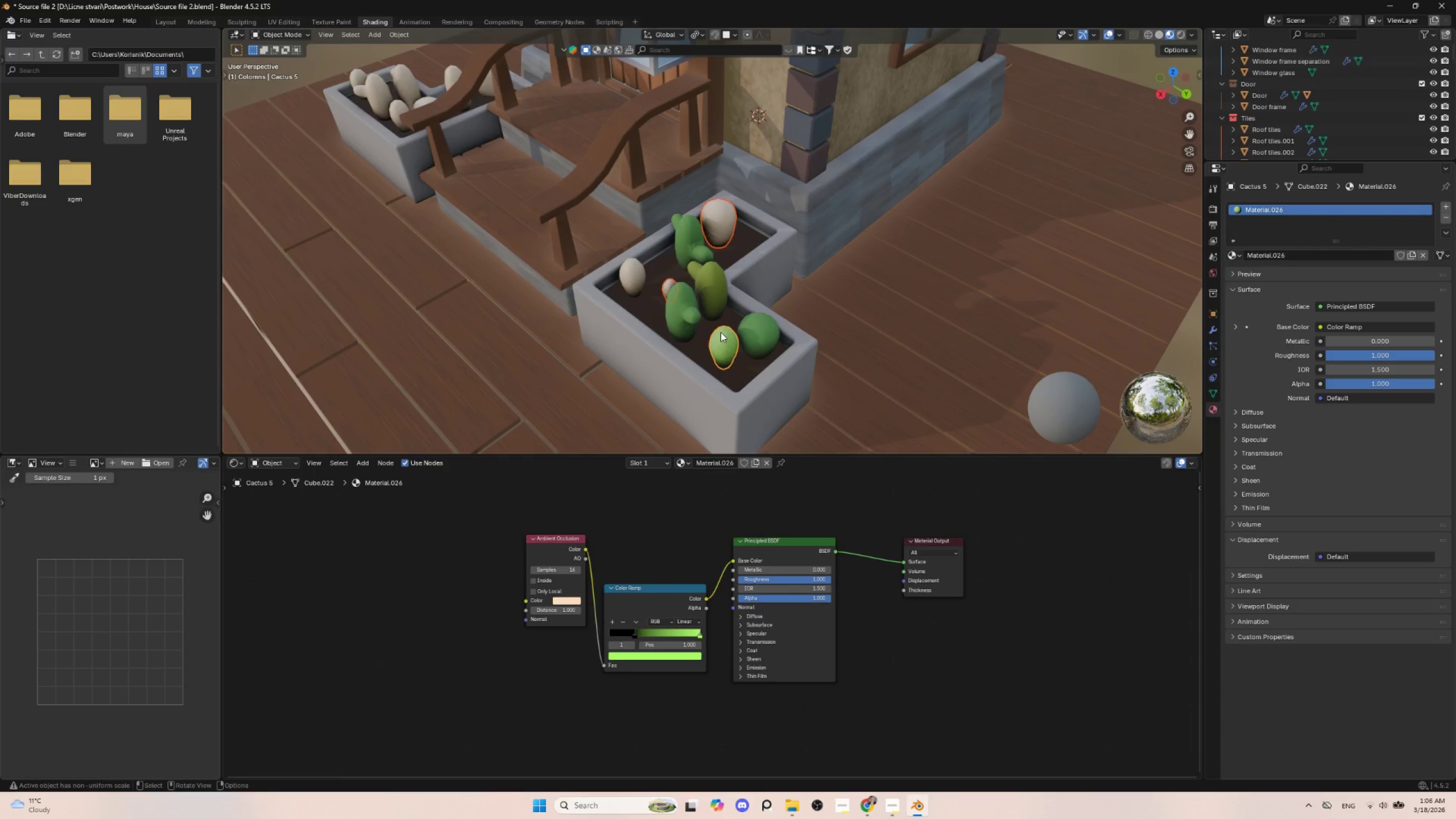 
key(Q)
 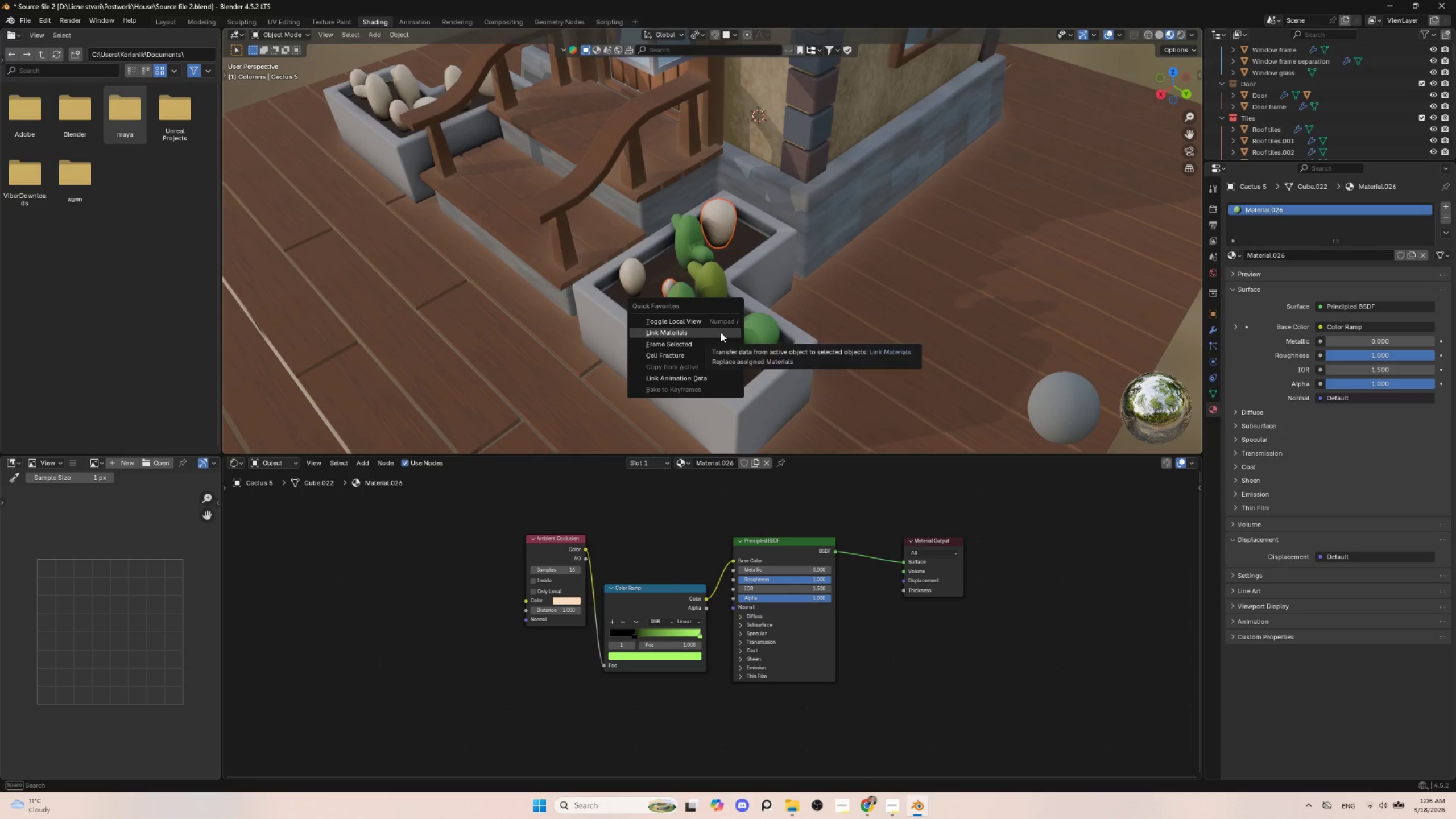 
left_click([721, 332])
 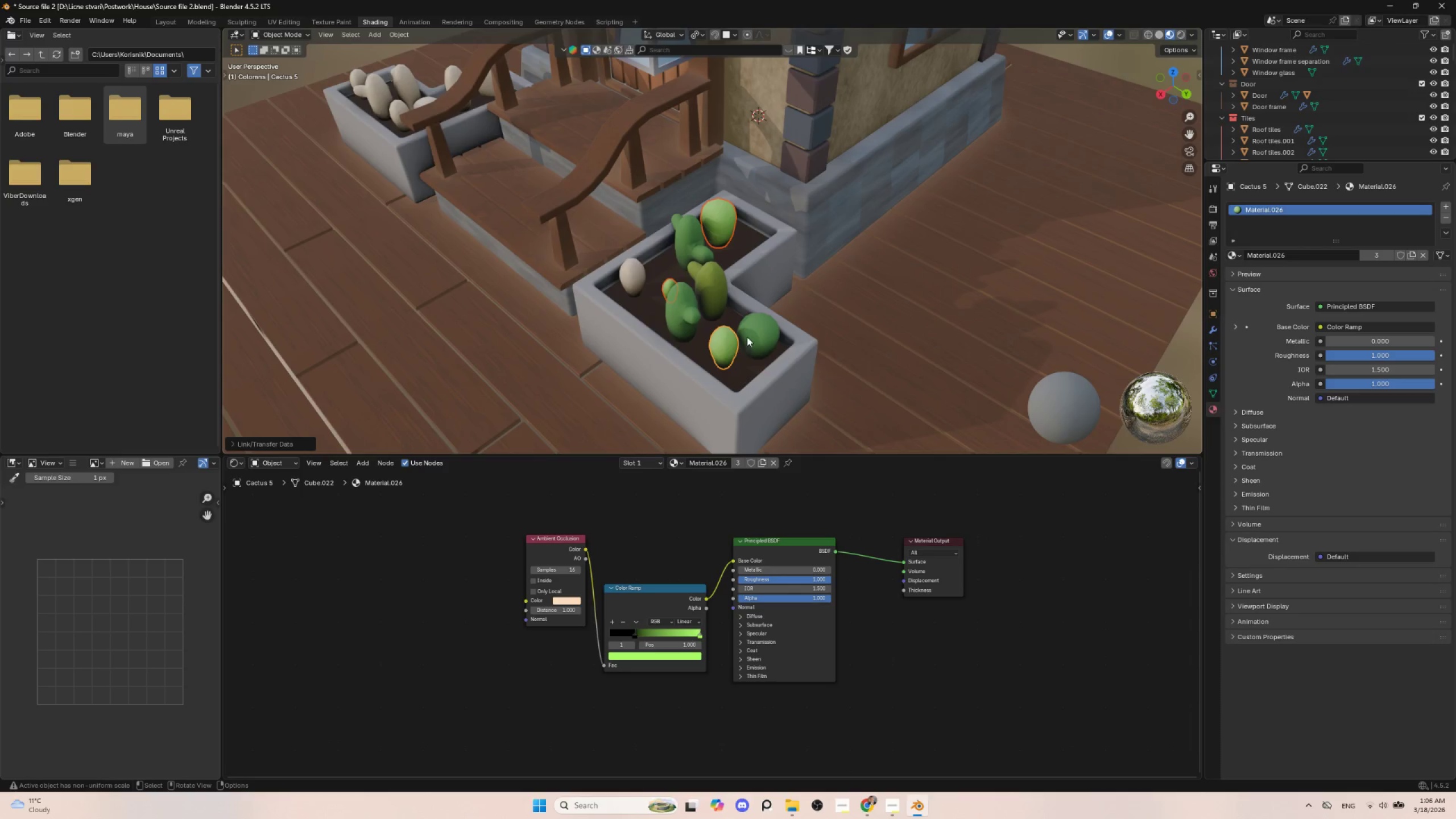 
left_click([747, 335])
 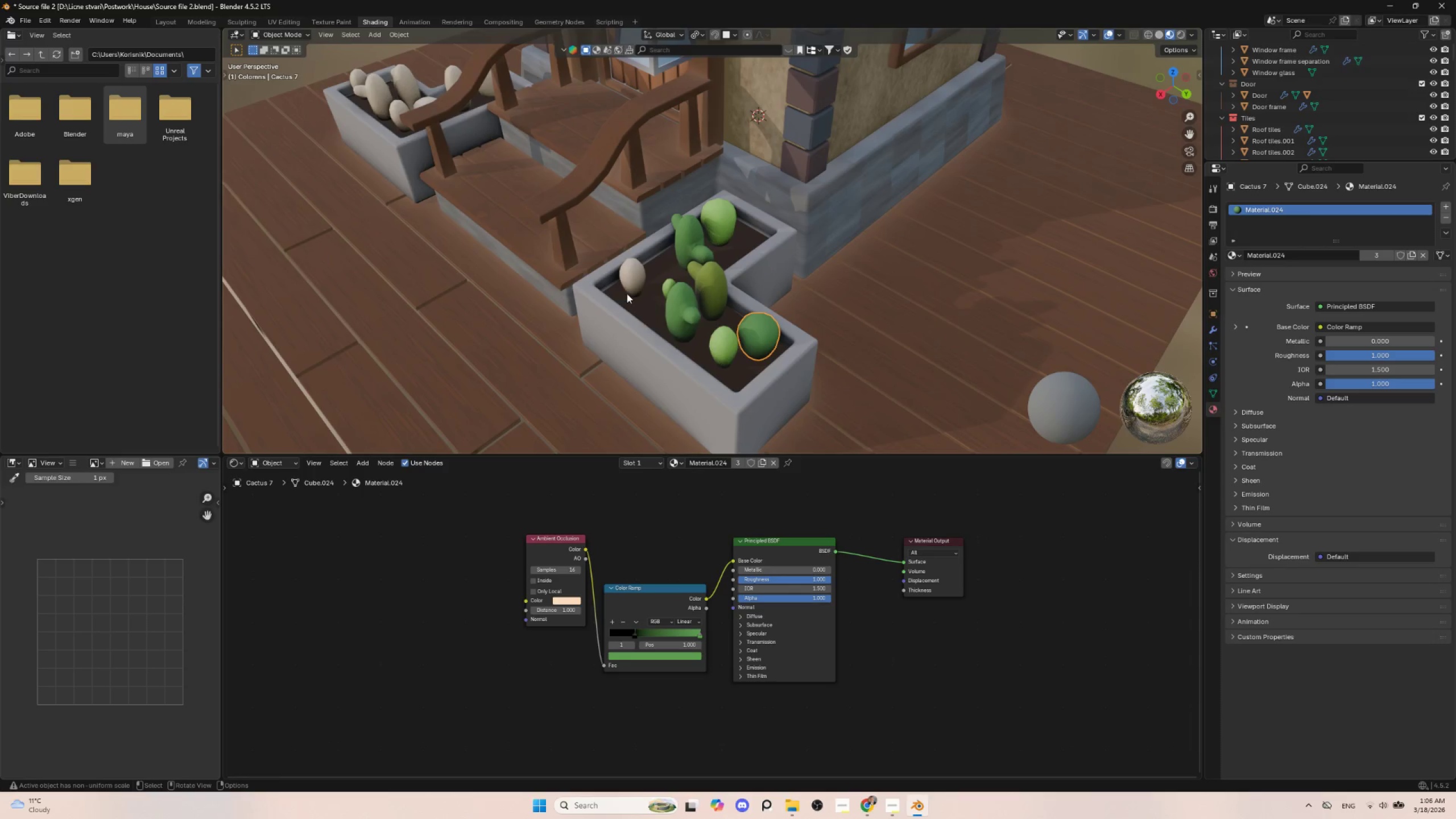 
hold_key(key=ShiftLeft, duration=0.88)
left_click([630, 267])
 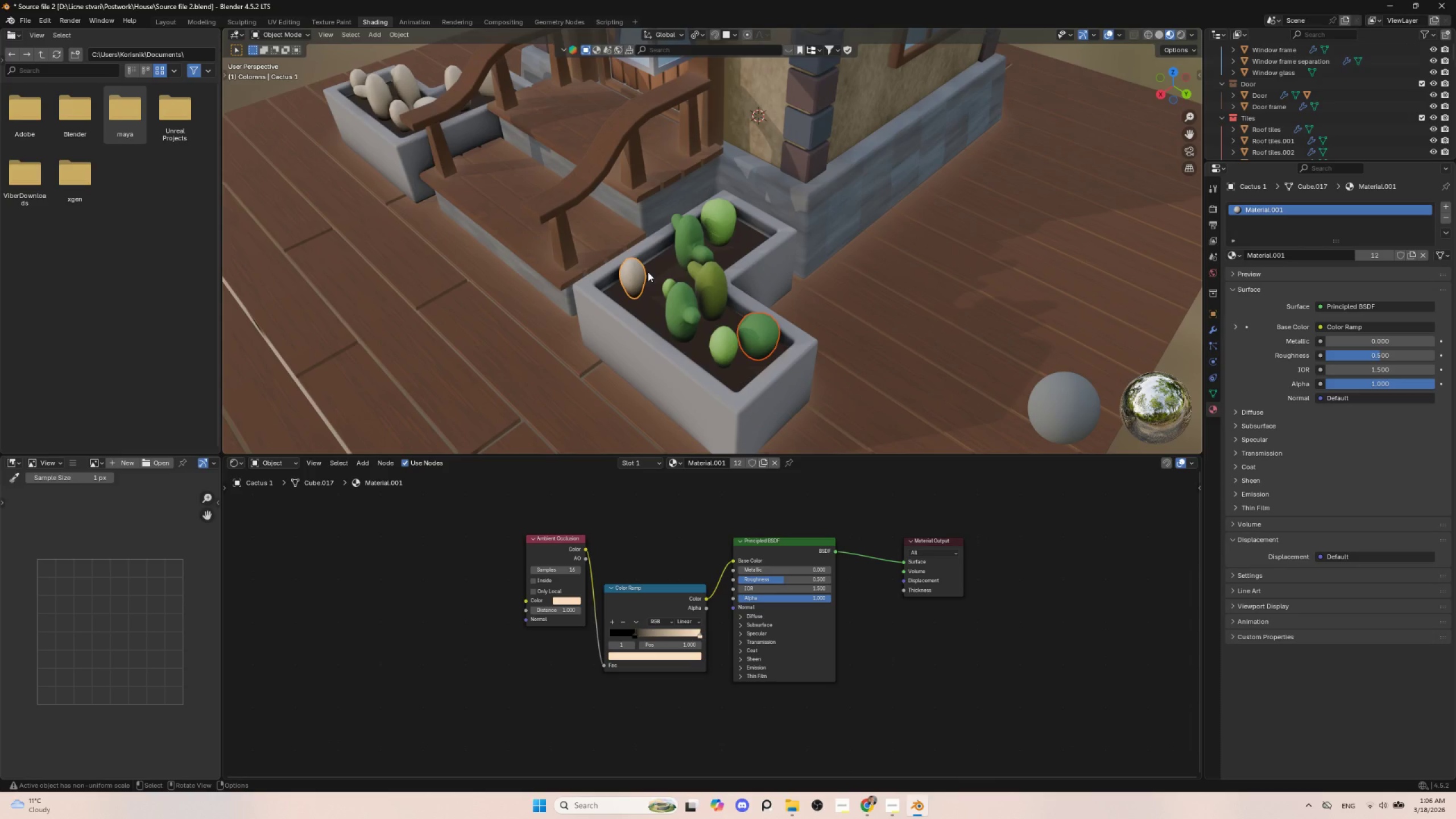 
key(Q)
 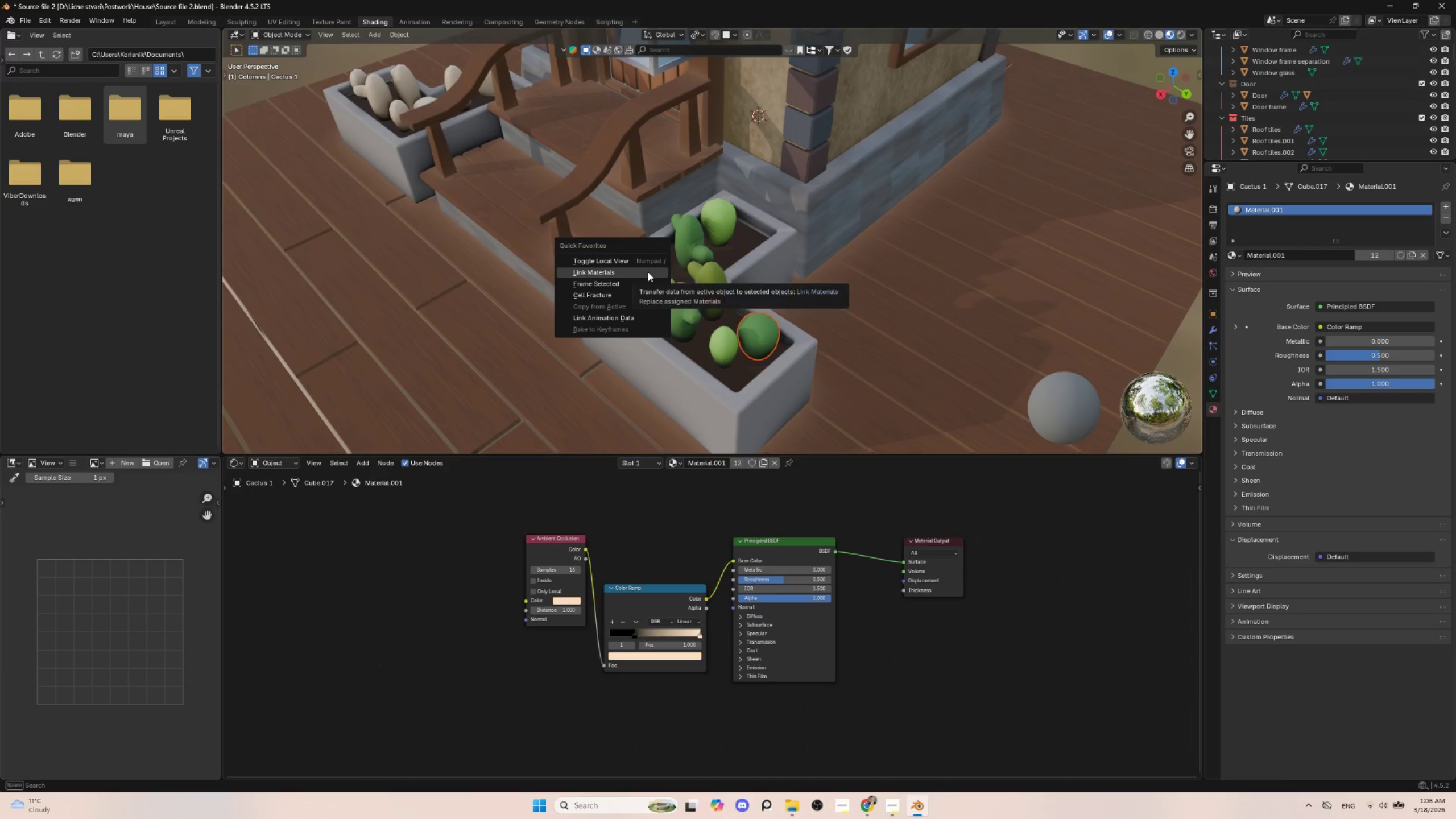 
left_click([648, 272])
 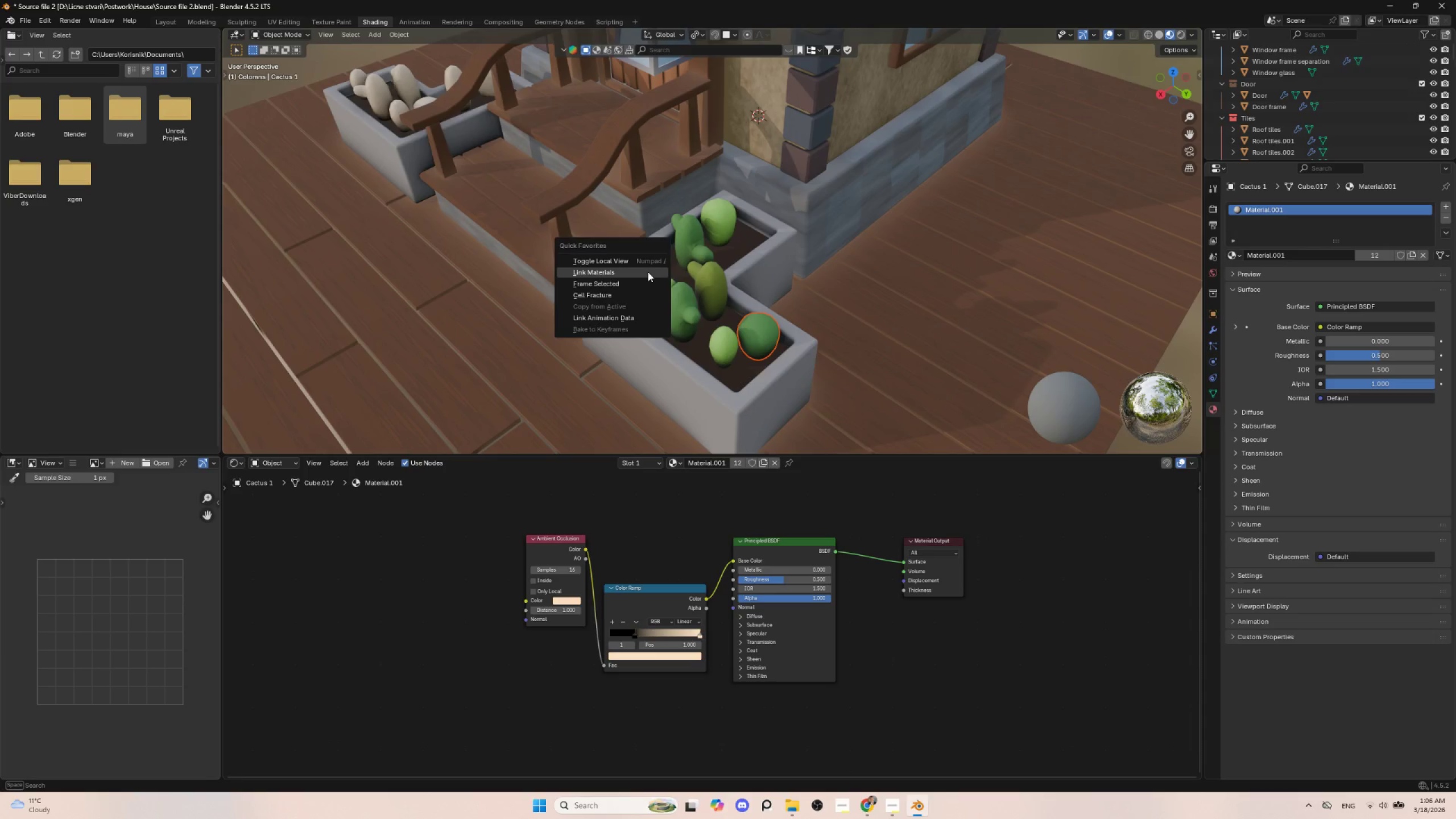 
key(Control+ControlLeft)
 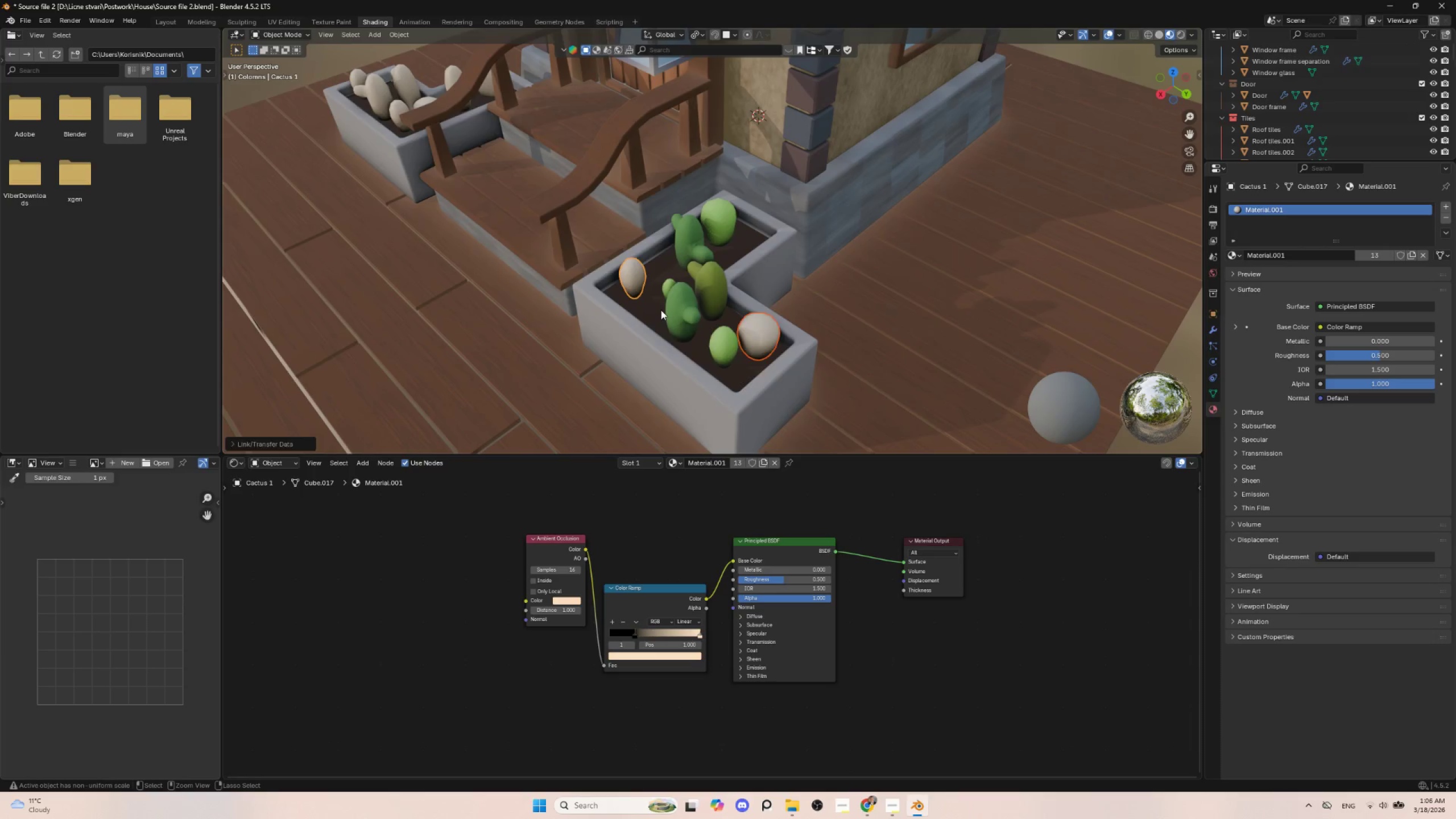 
key(Control+Z)
 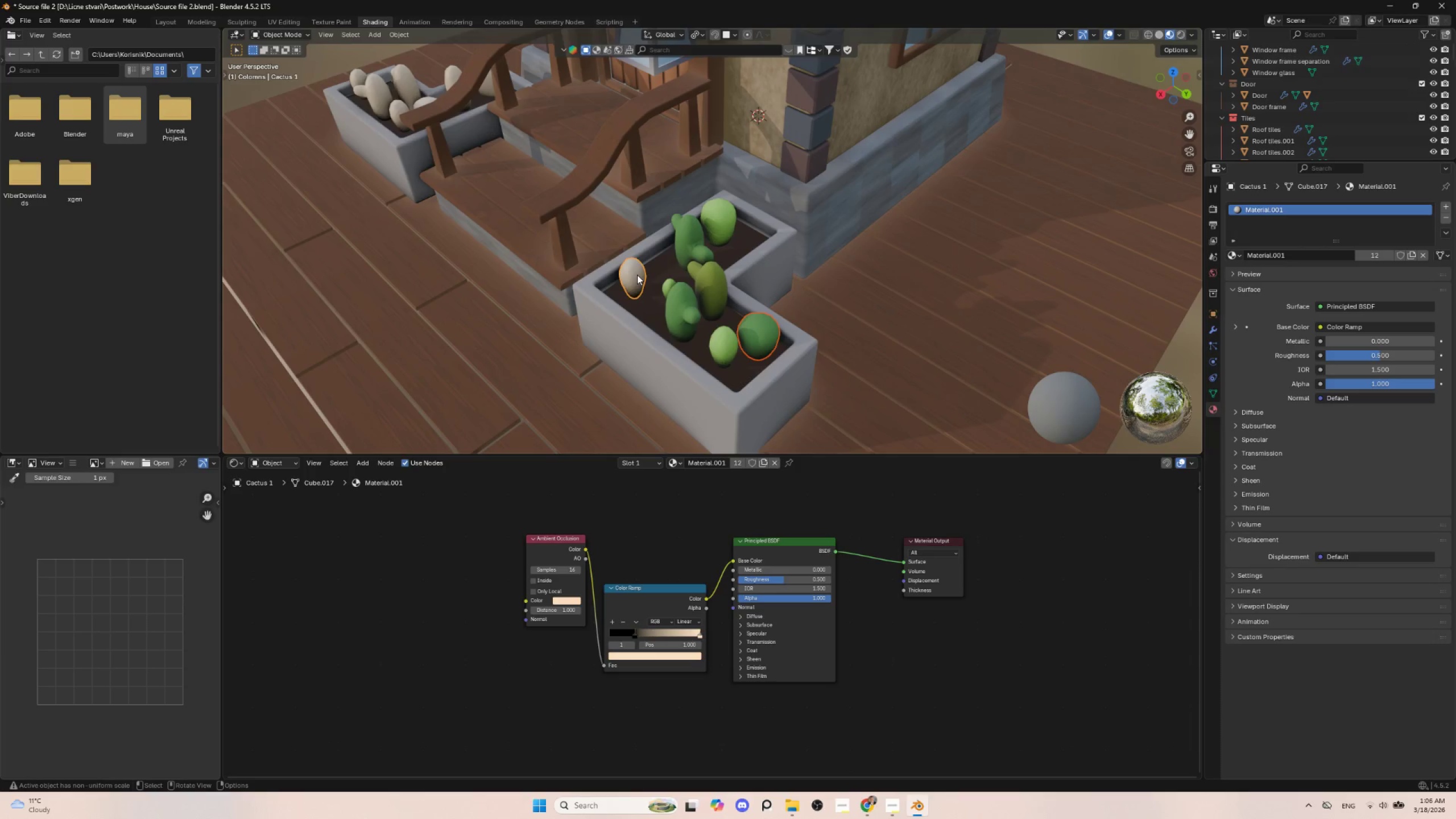 
left_click([636, 274])
 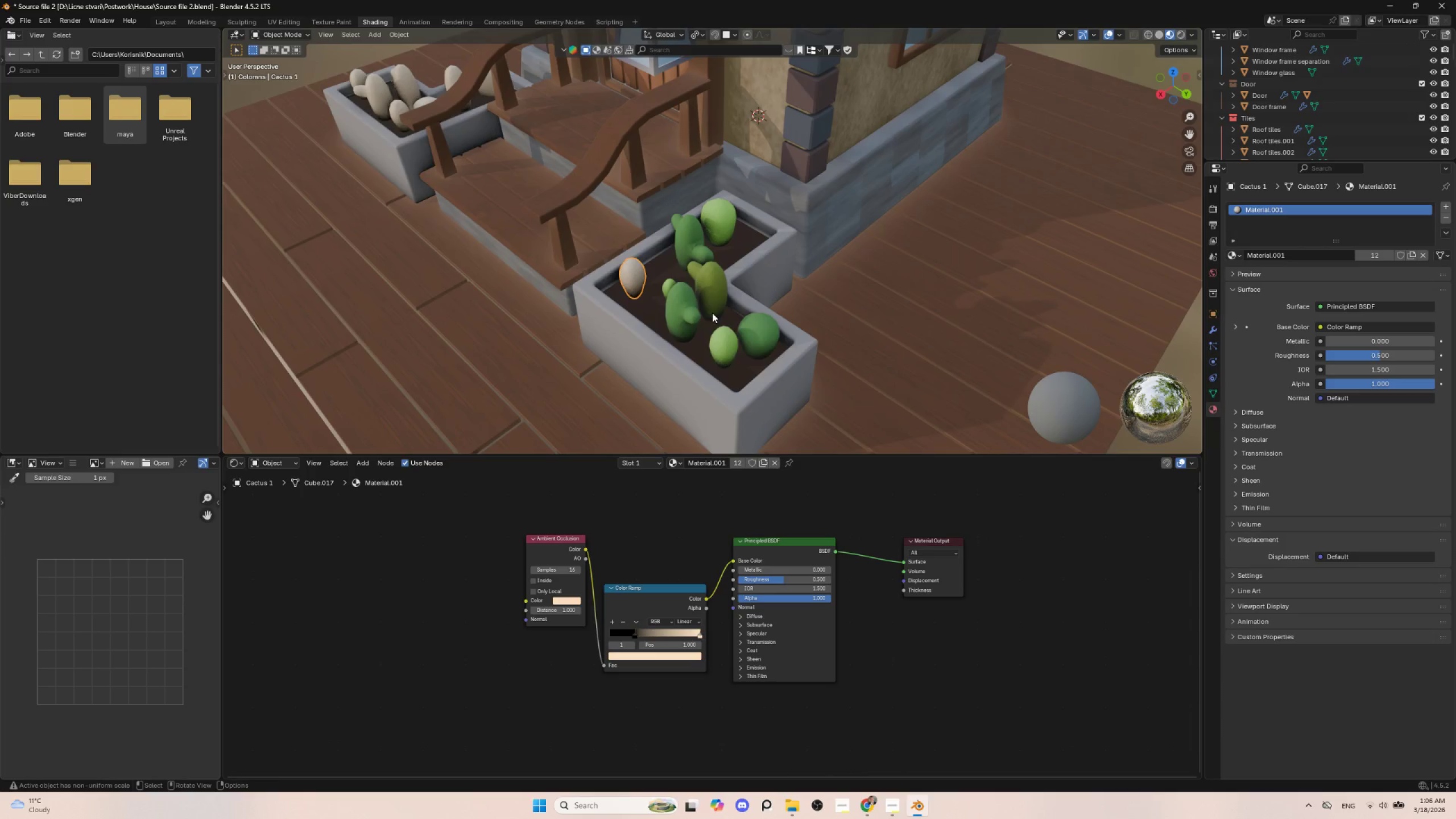 
hold_key(key=ShiftLeft, duration=0.8)
left_click([766, 331])
 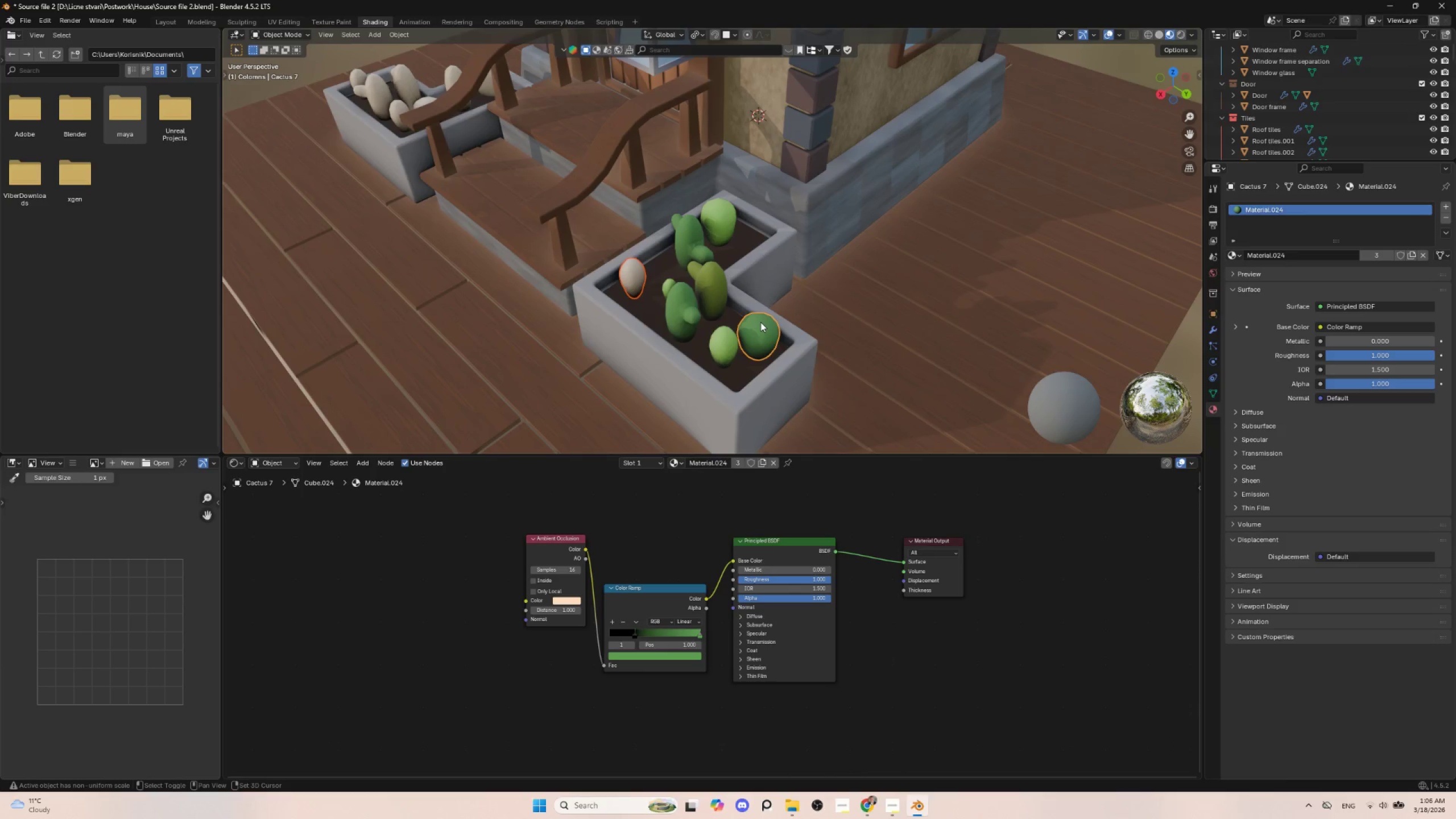 
hold_key(key=ShiftLeft, duration=4.06)
 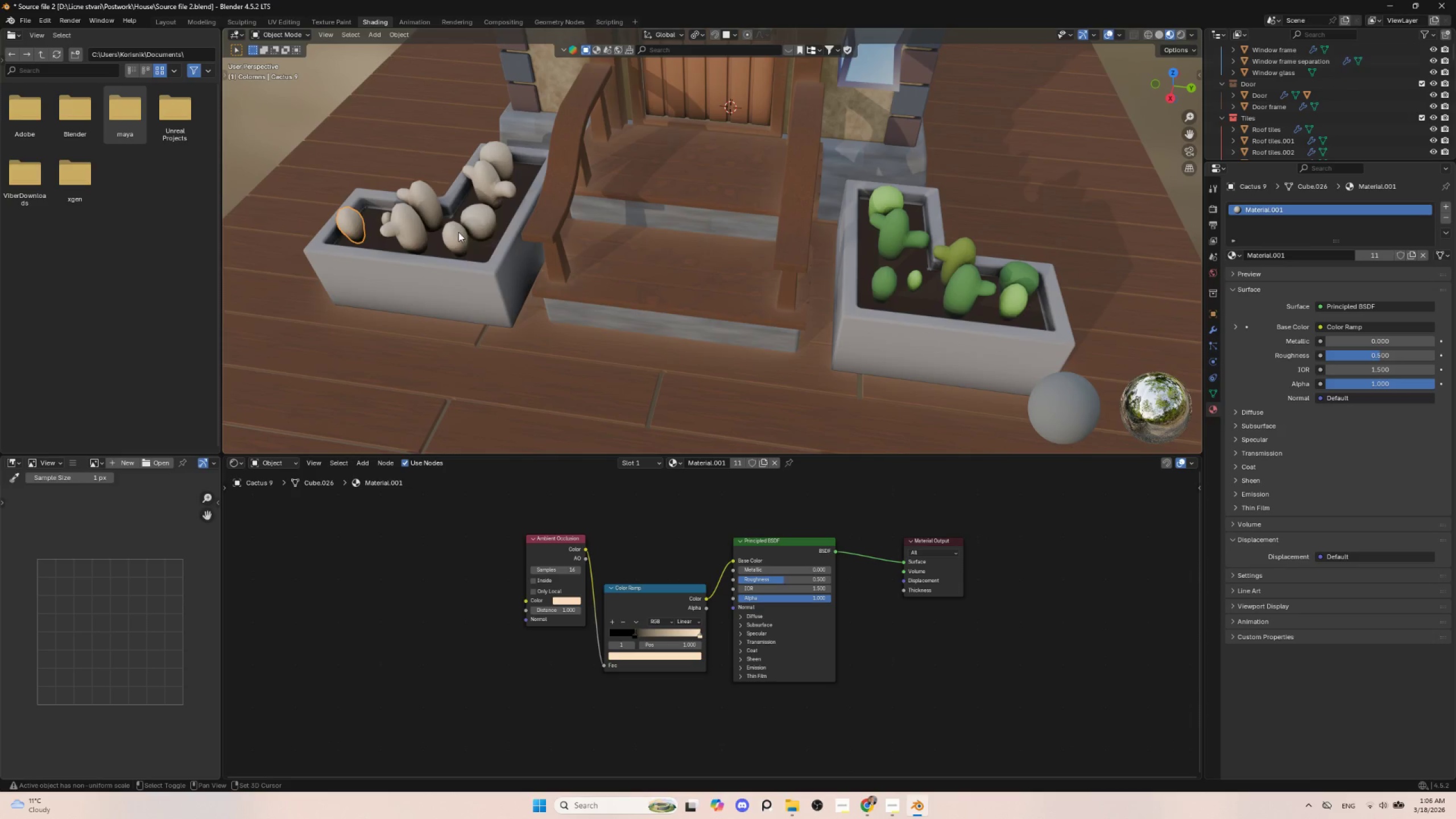 
key(Q)
 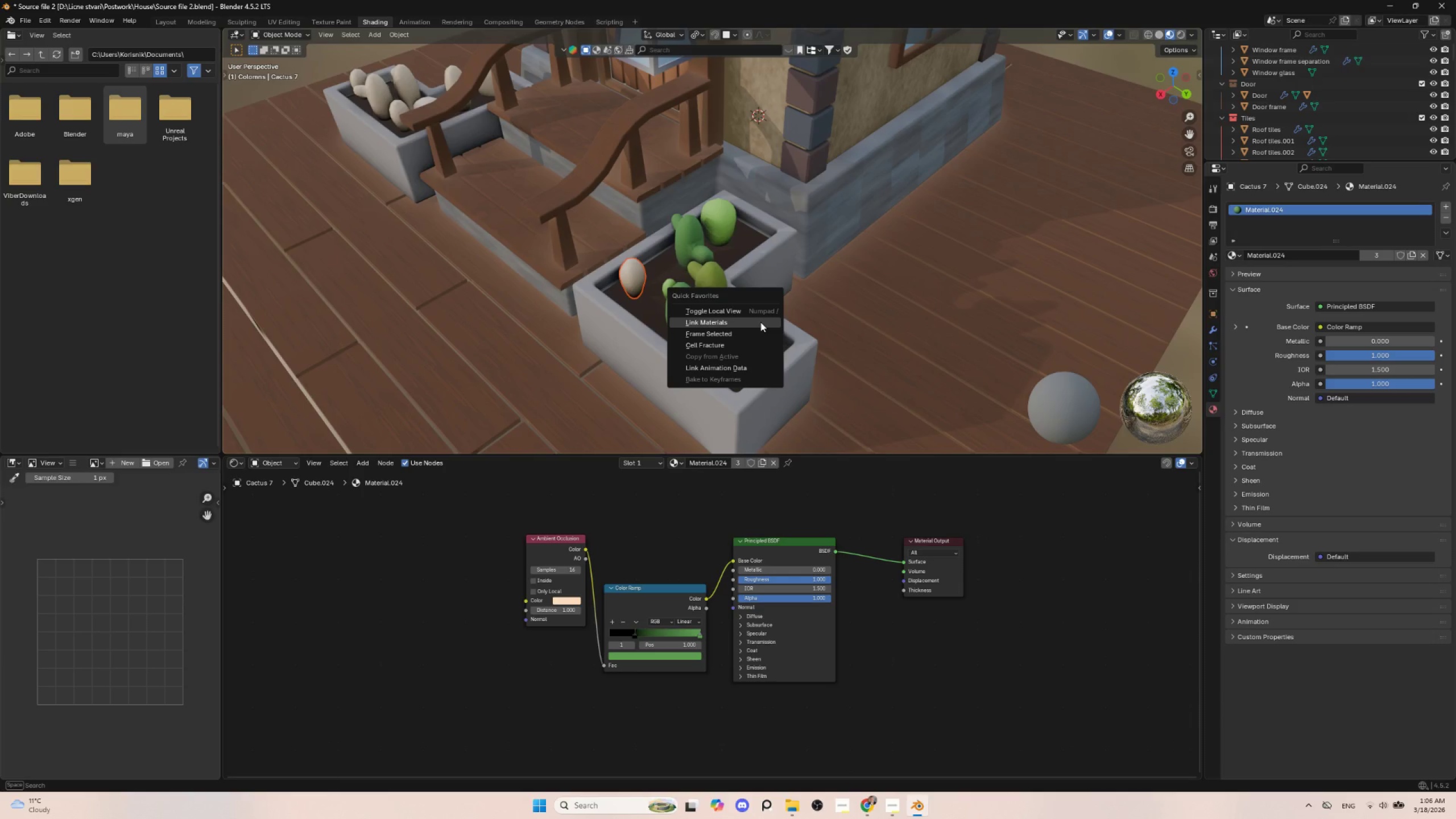 
left_click([760, 322])
 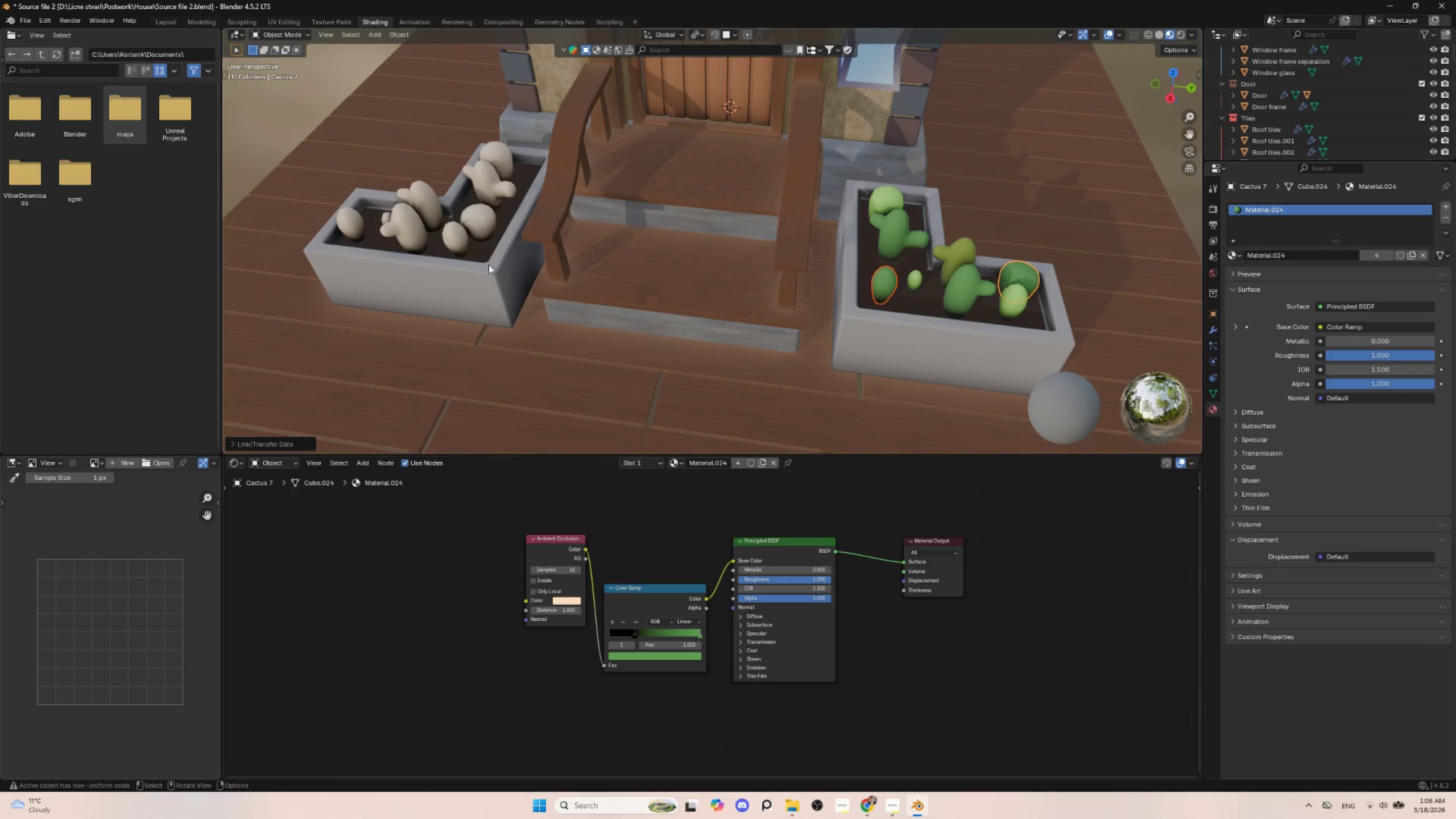 
left_click([351, 220])
 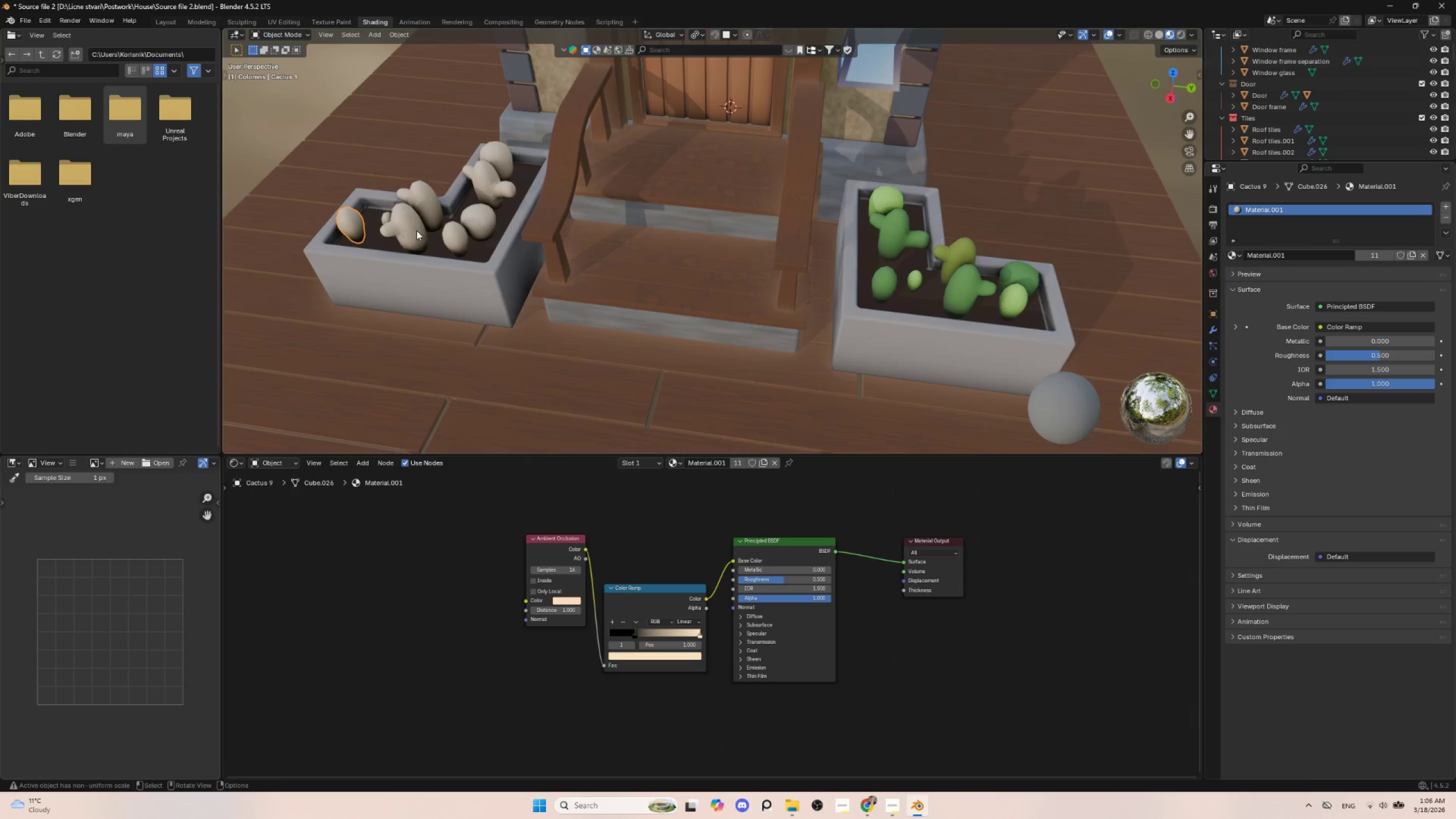 
hold_key(key=ShiftLeft, duration=1.5)
left_click([457, 234])
 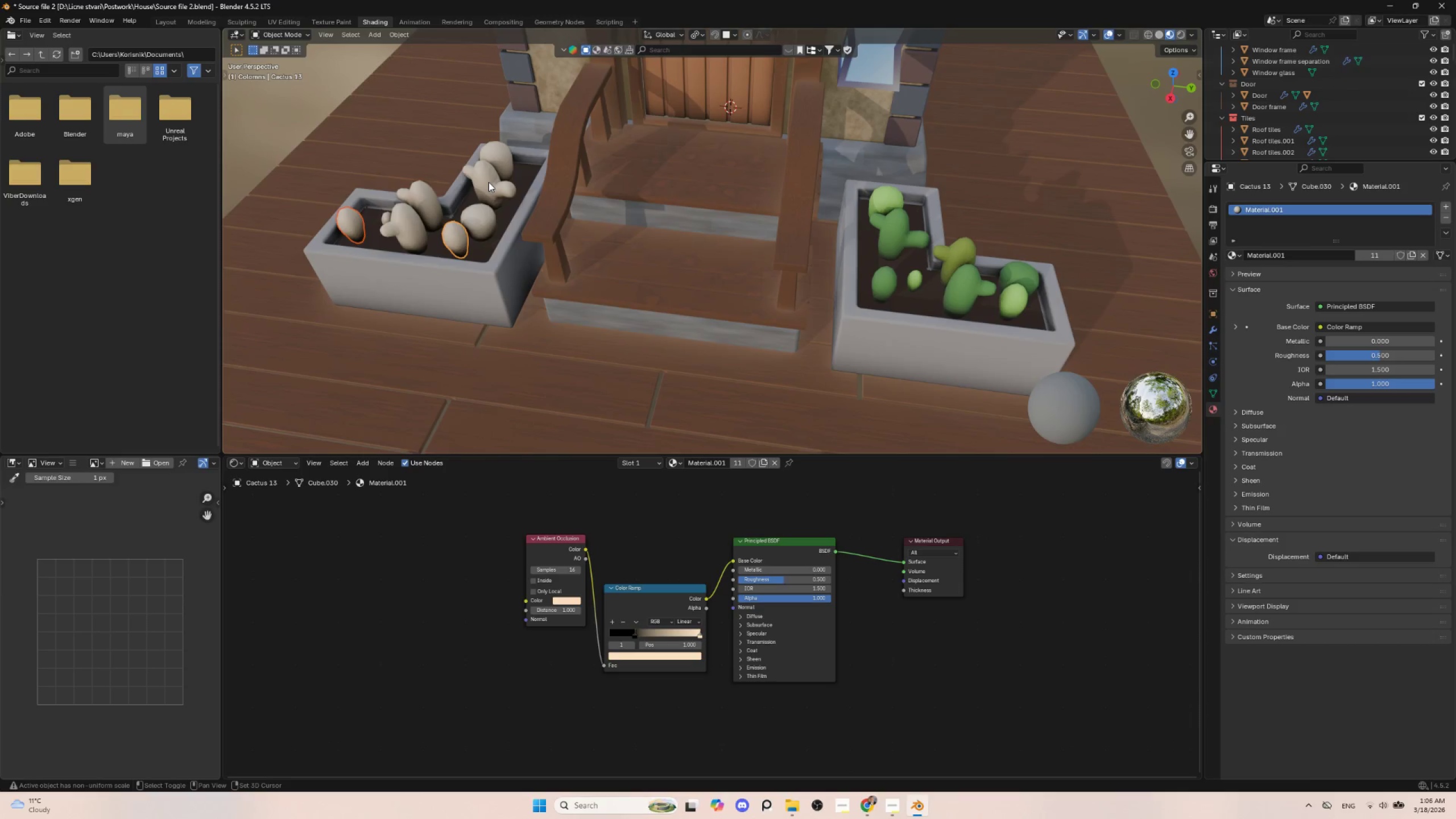 
double_click([489, 182])
 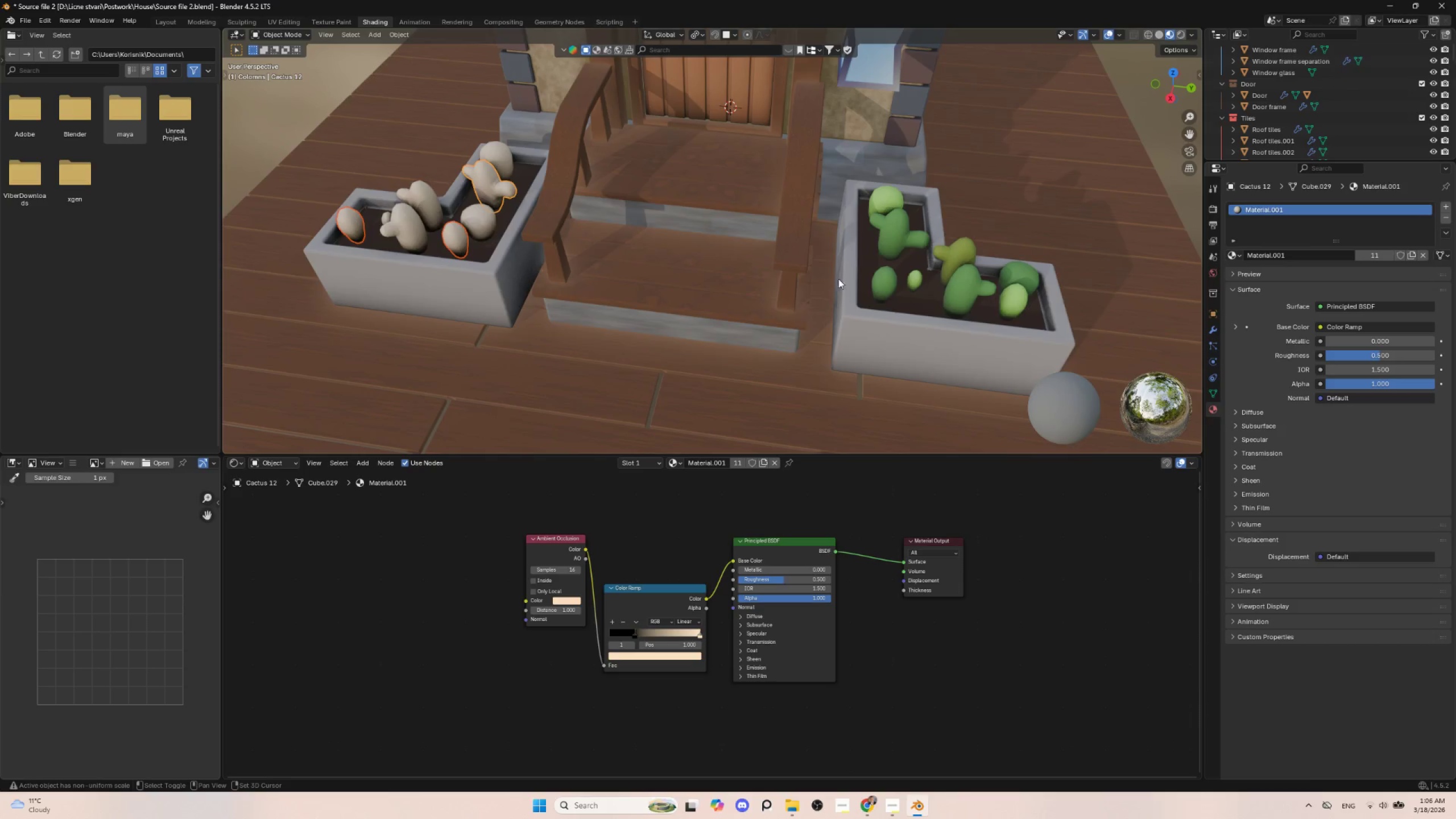 
hold_key(key=ShiftLeft, duration=1.28)
left_click([894, 229])
 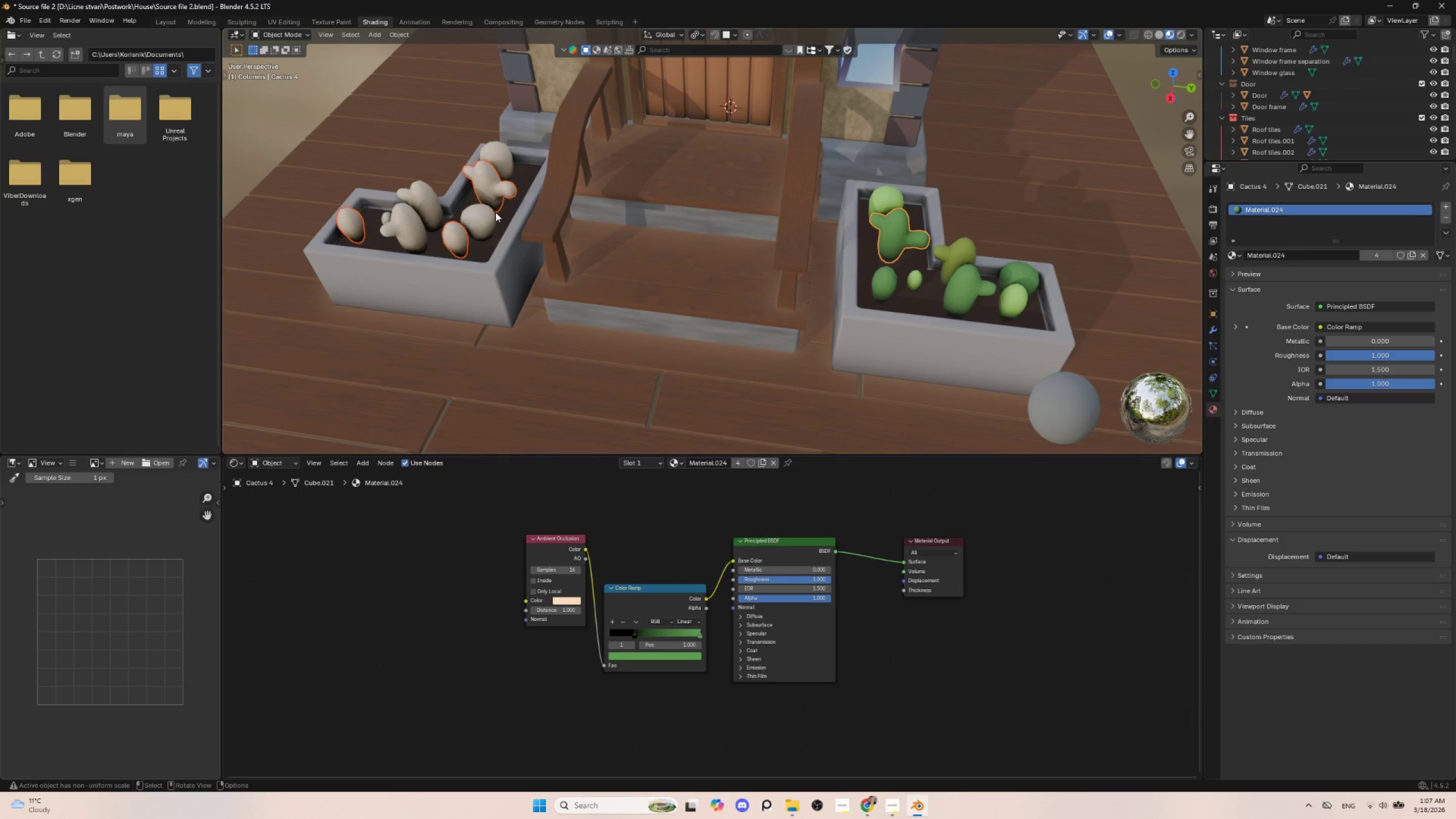 
key(Q)
 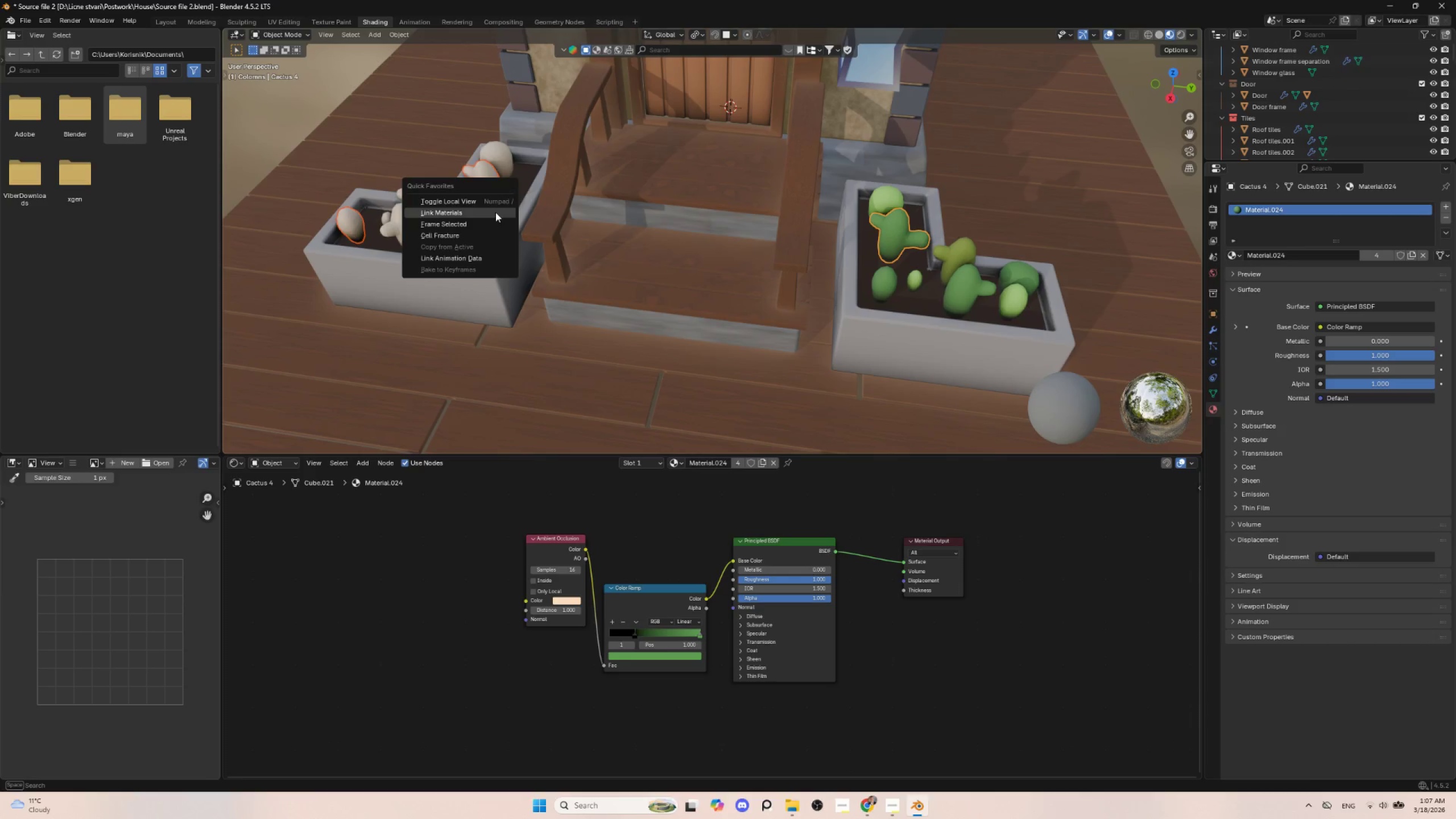 
left_click([495, 212])
 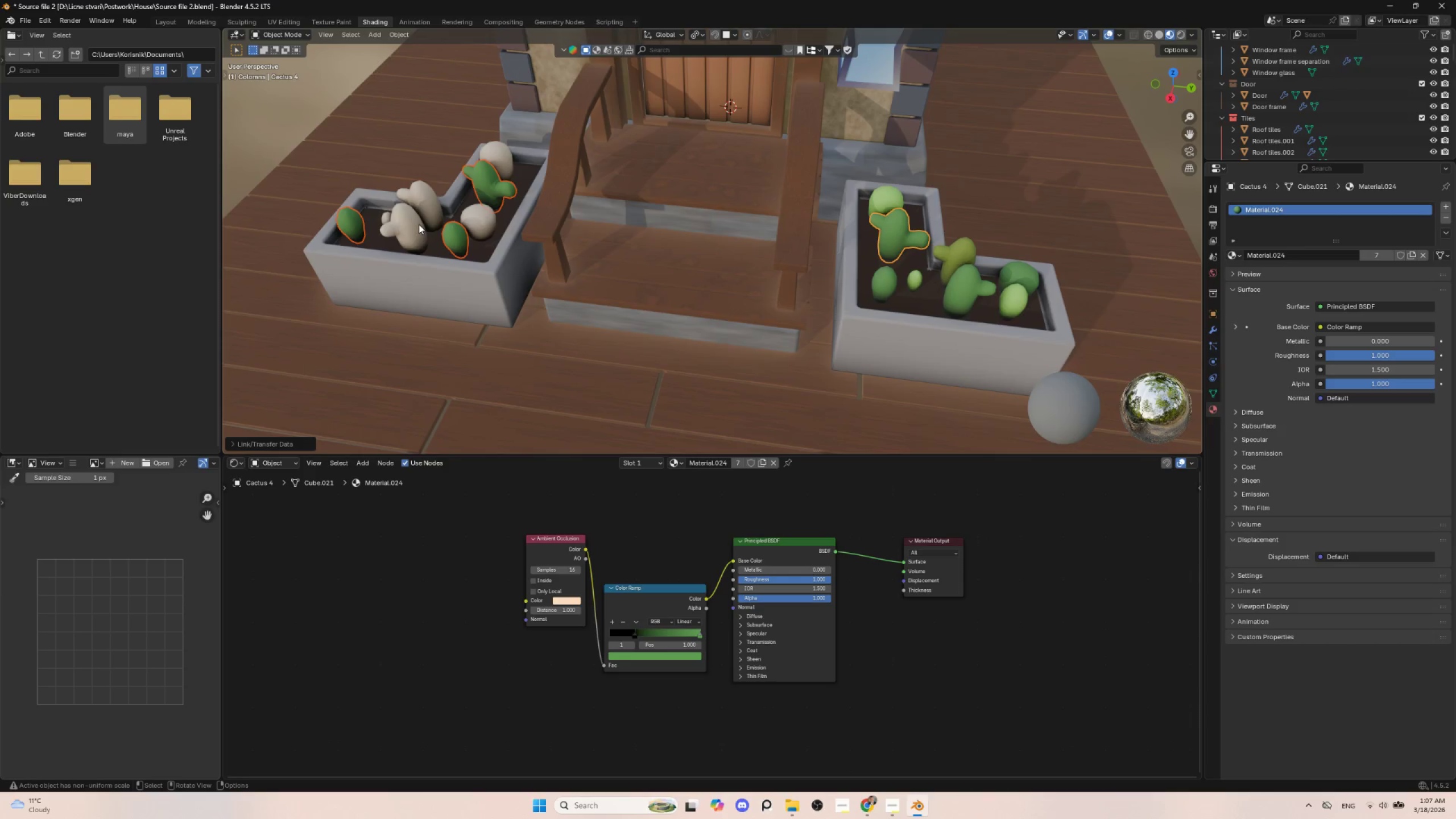 
left_click([417, 224])
 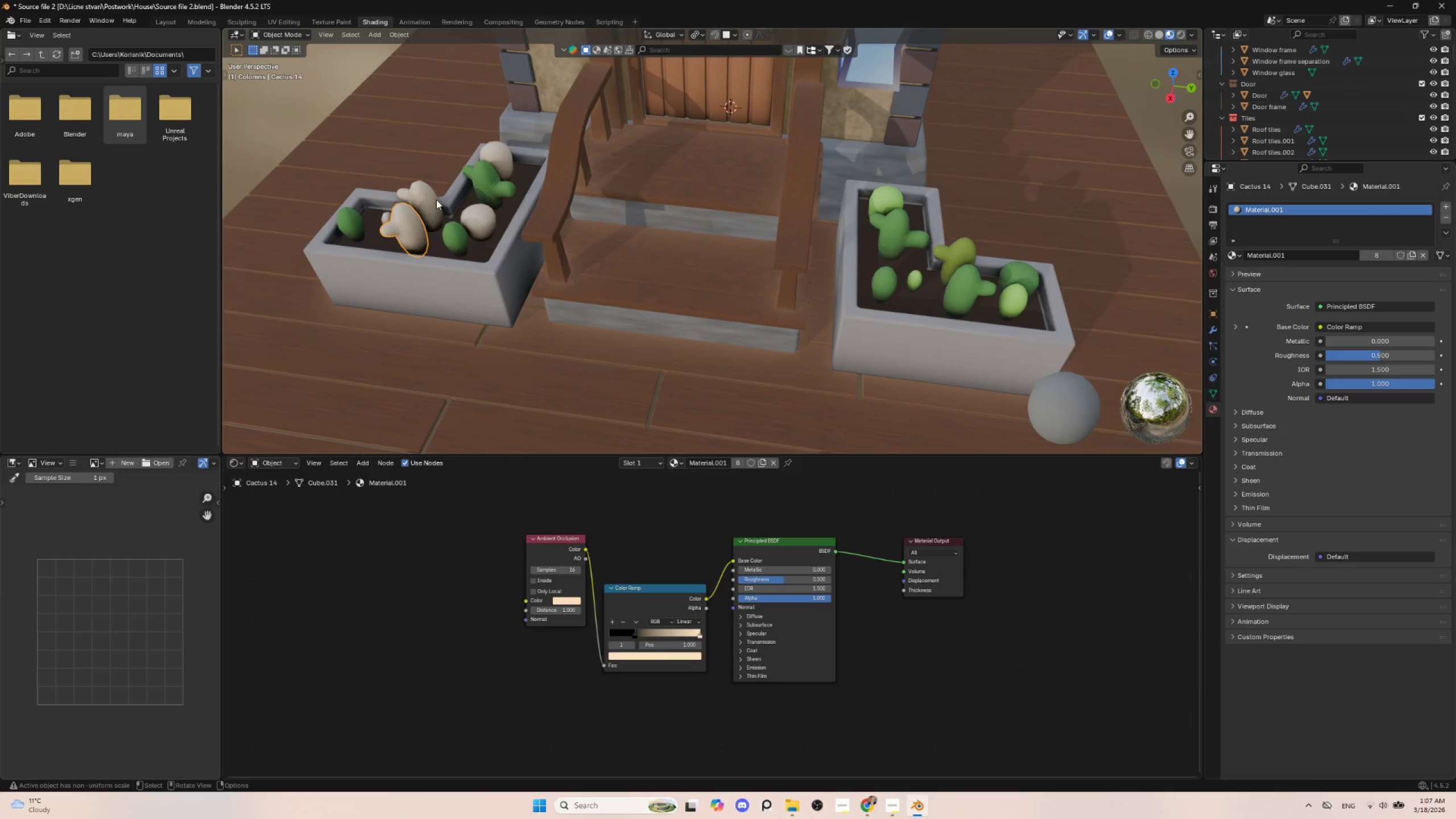 
hold_key(key=ShiftLeft, duration=1.5)
left_click([481, 216])
 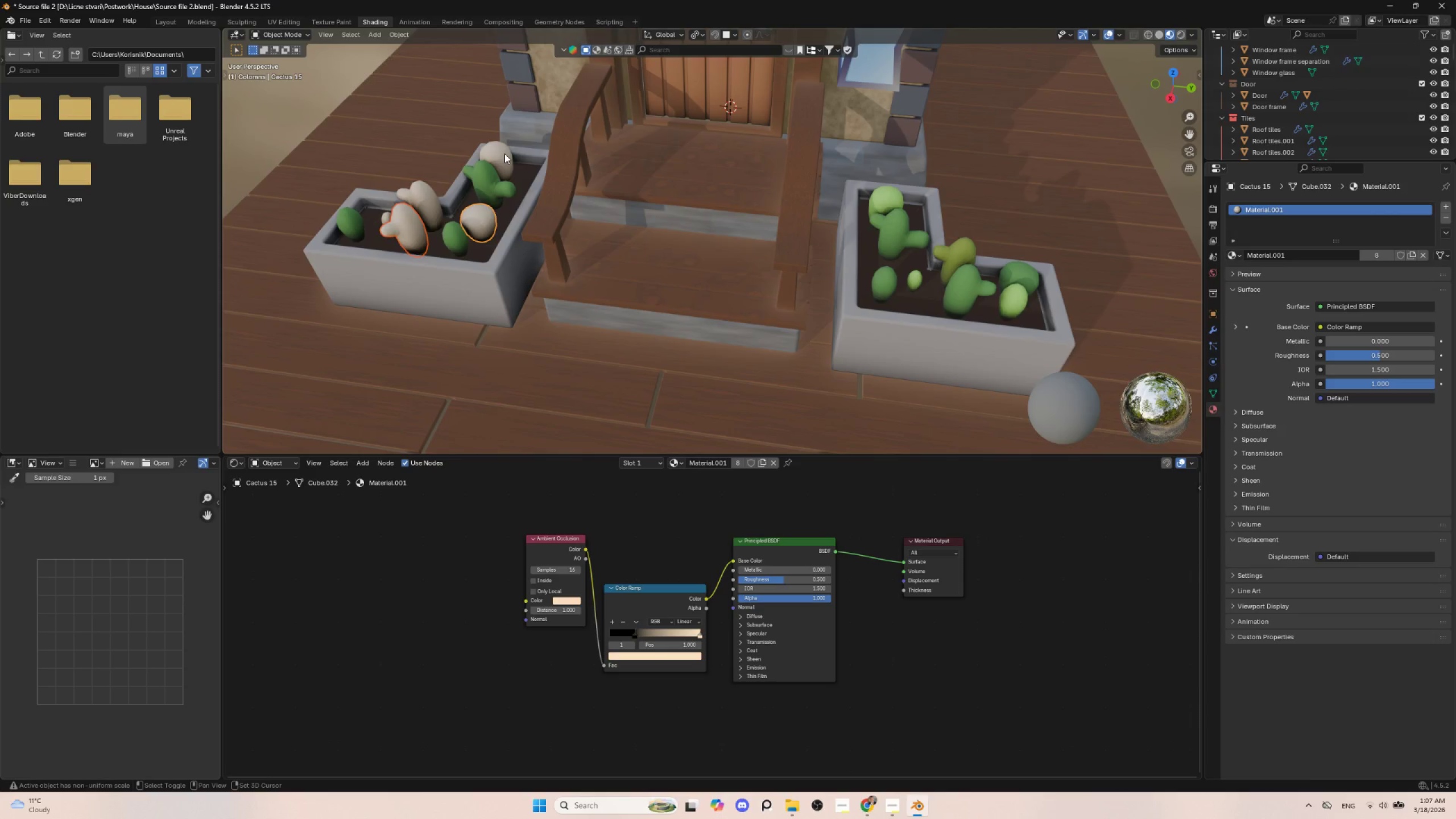 
hold_key(key=ShiftLeft, duration=1.51)
left_click([504, 154])
 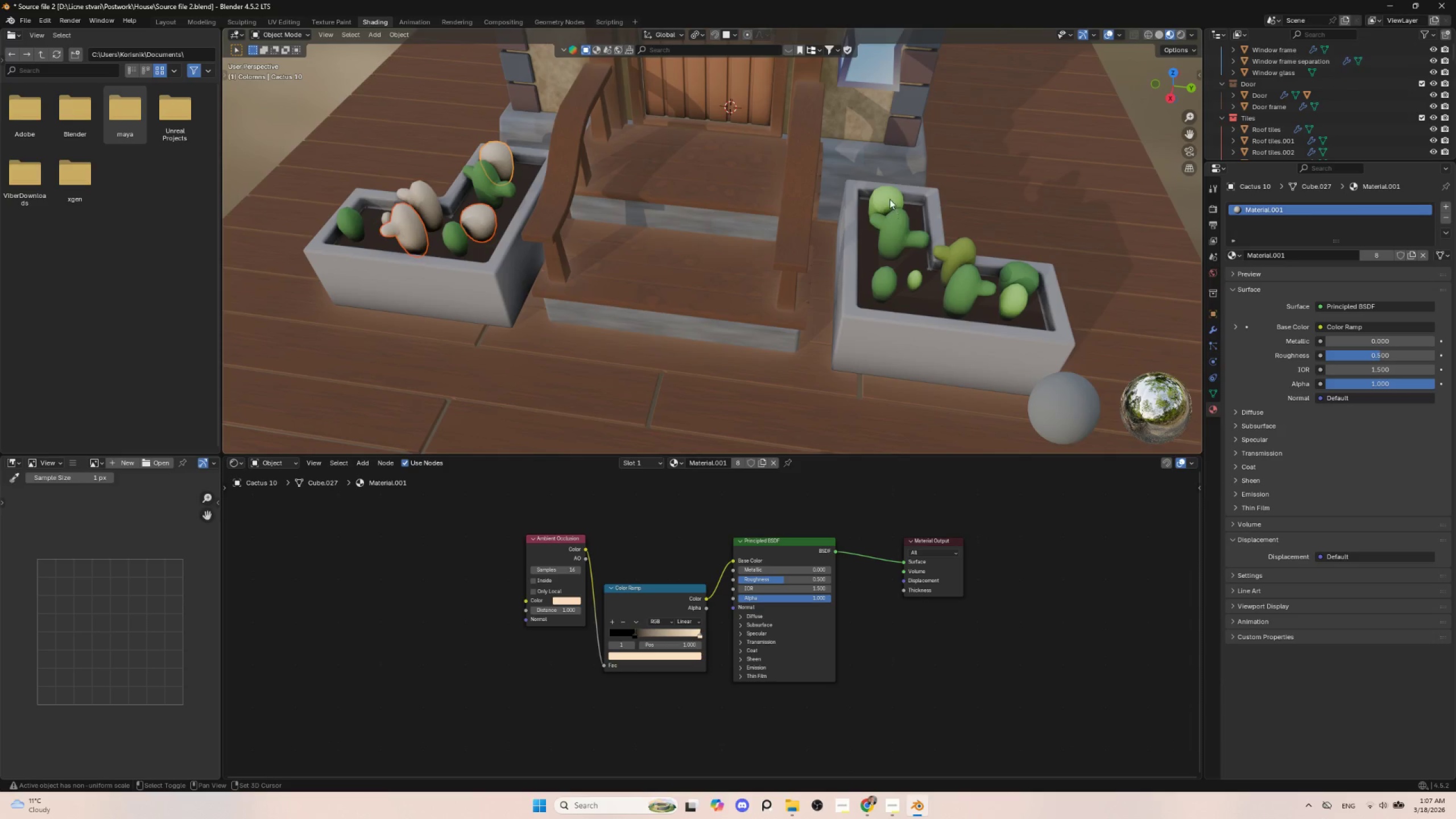 
left_click([888, 192])
 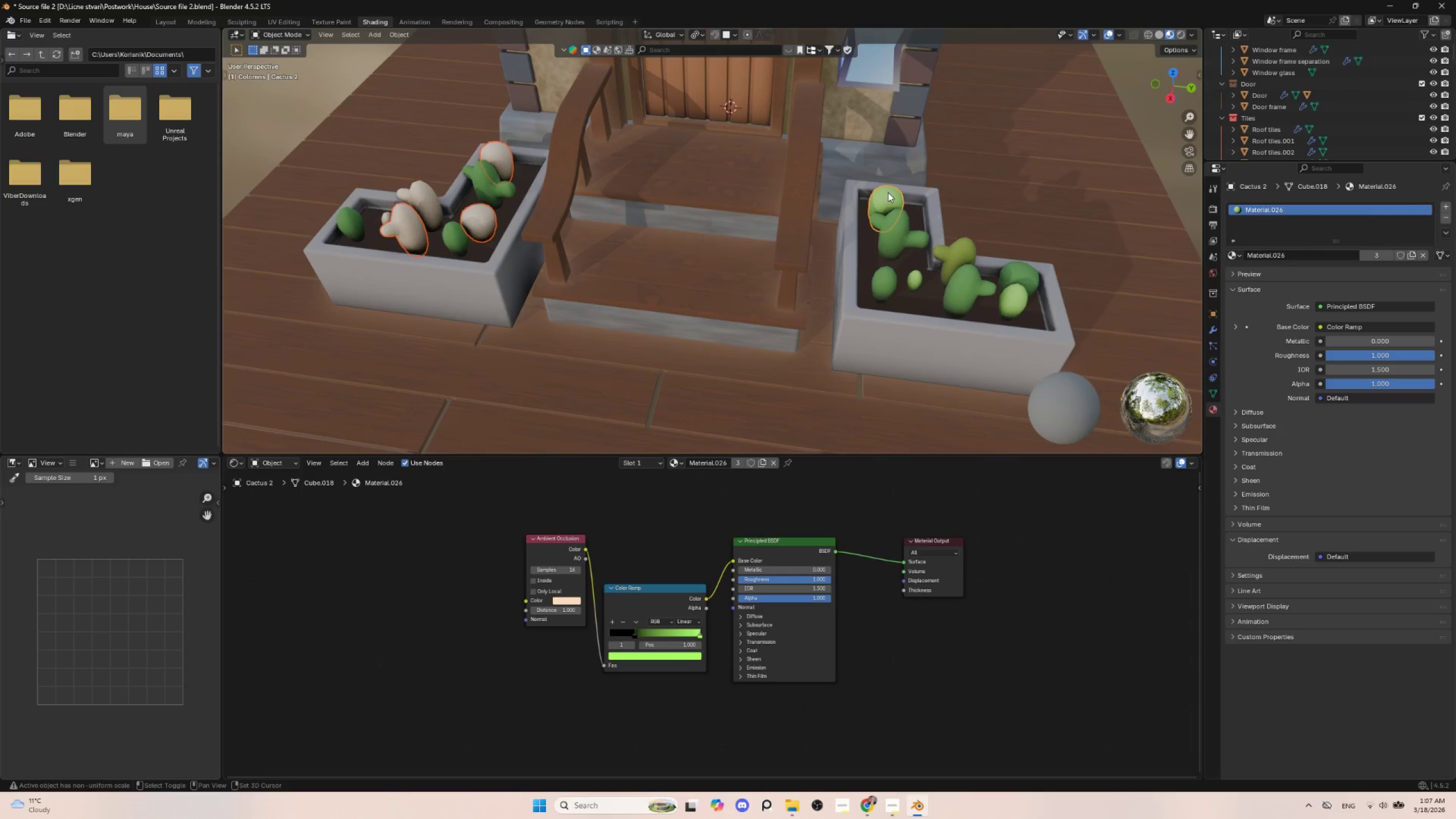 
key(Shift+ShiftLeft)
 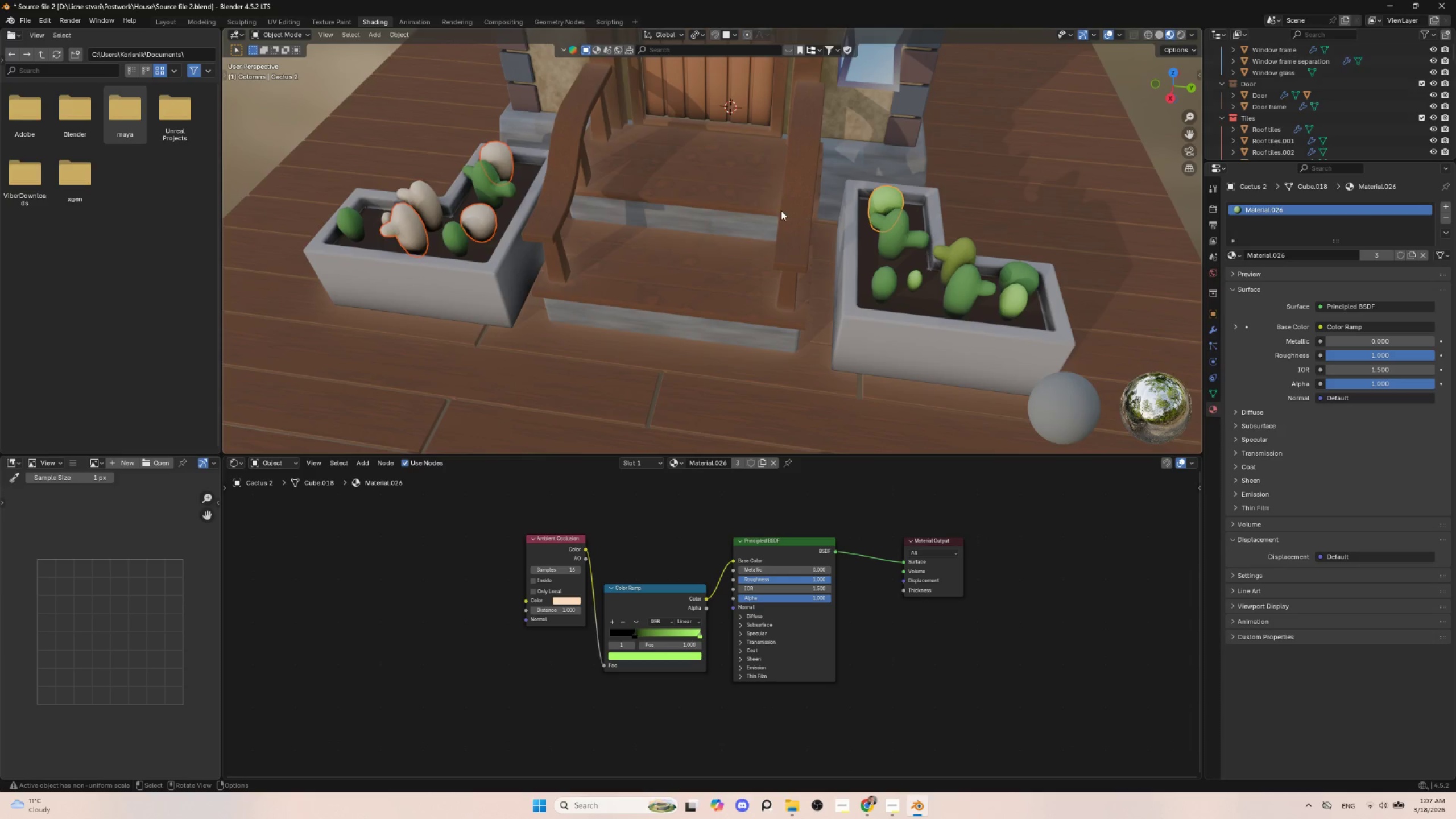 
key(Q)
 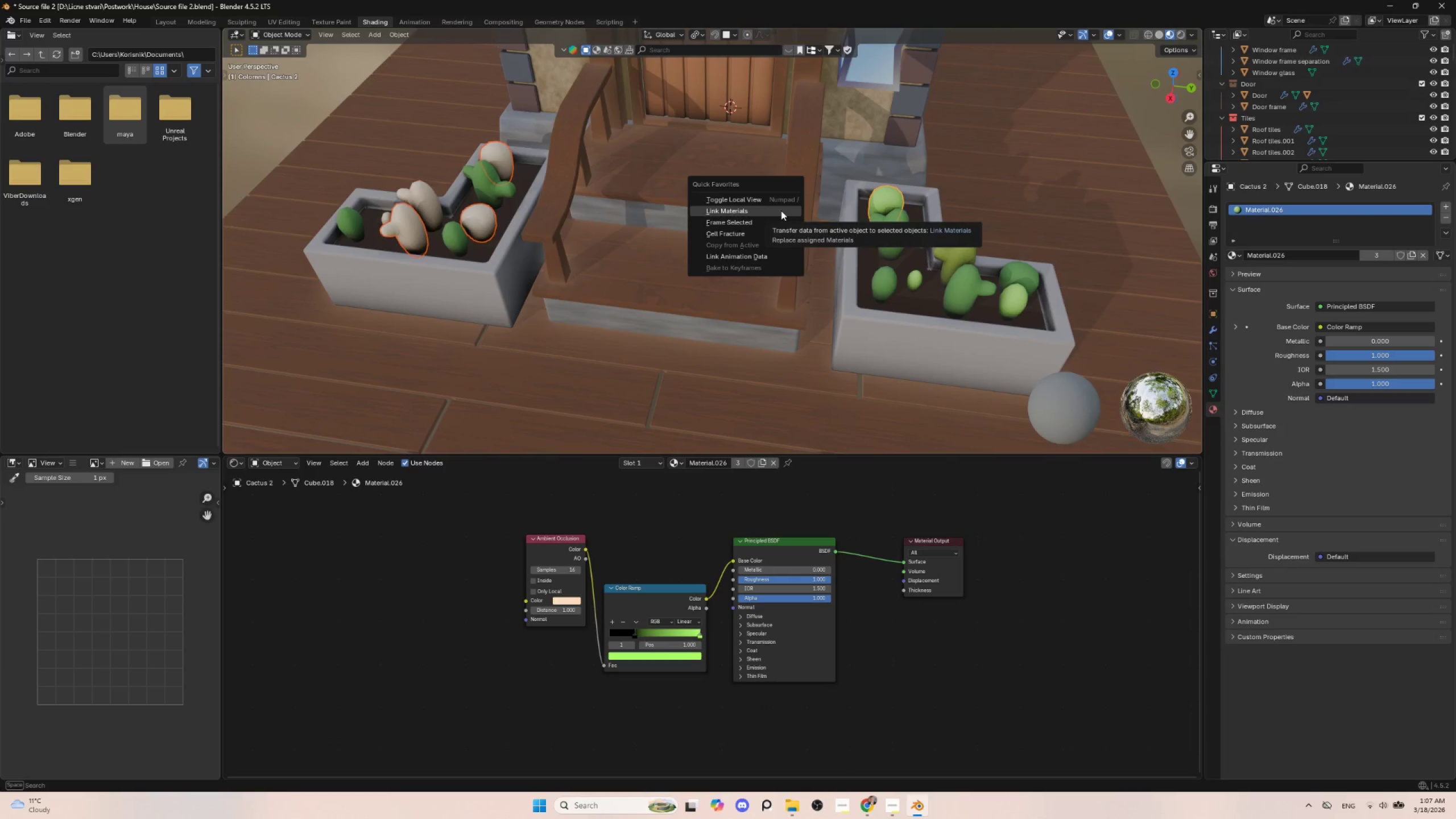 
left_click([781, 210])
 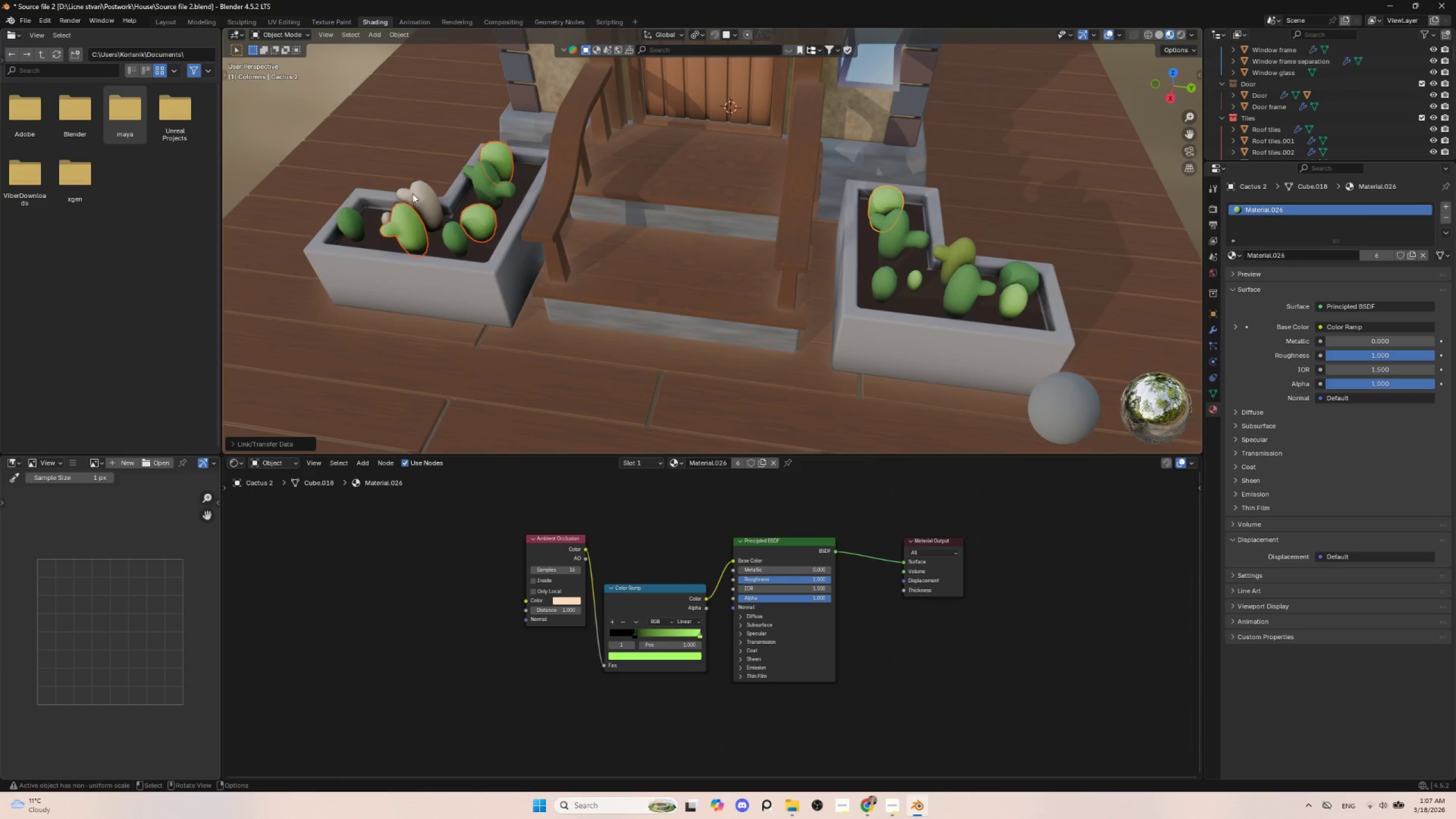 
left_click([417, 189])
 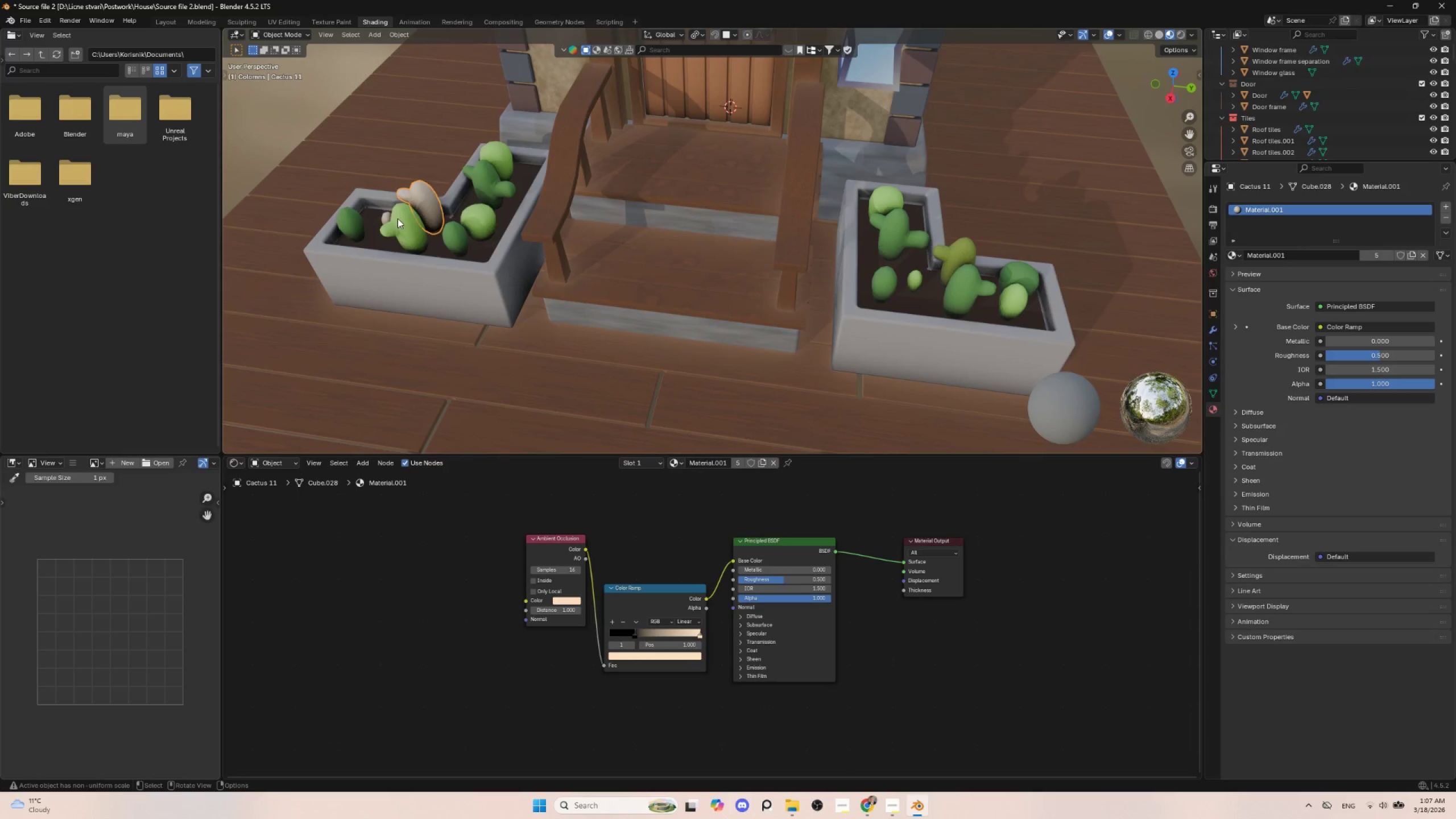 
hold_key(key=ShiftLeft, duration=0.97)
left_click([383, 209])
 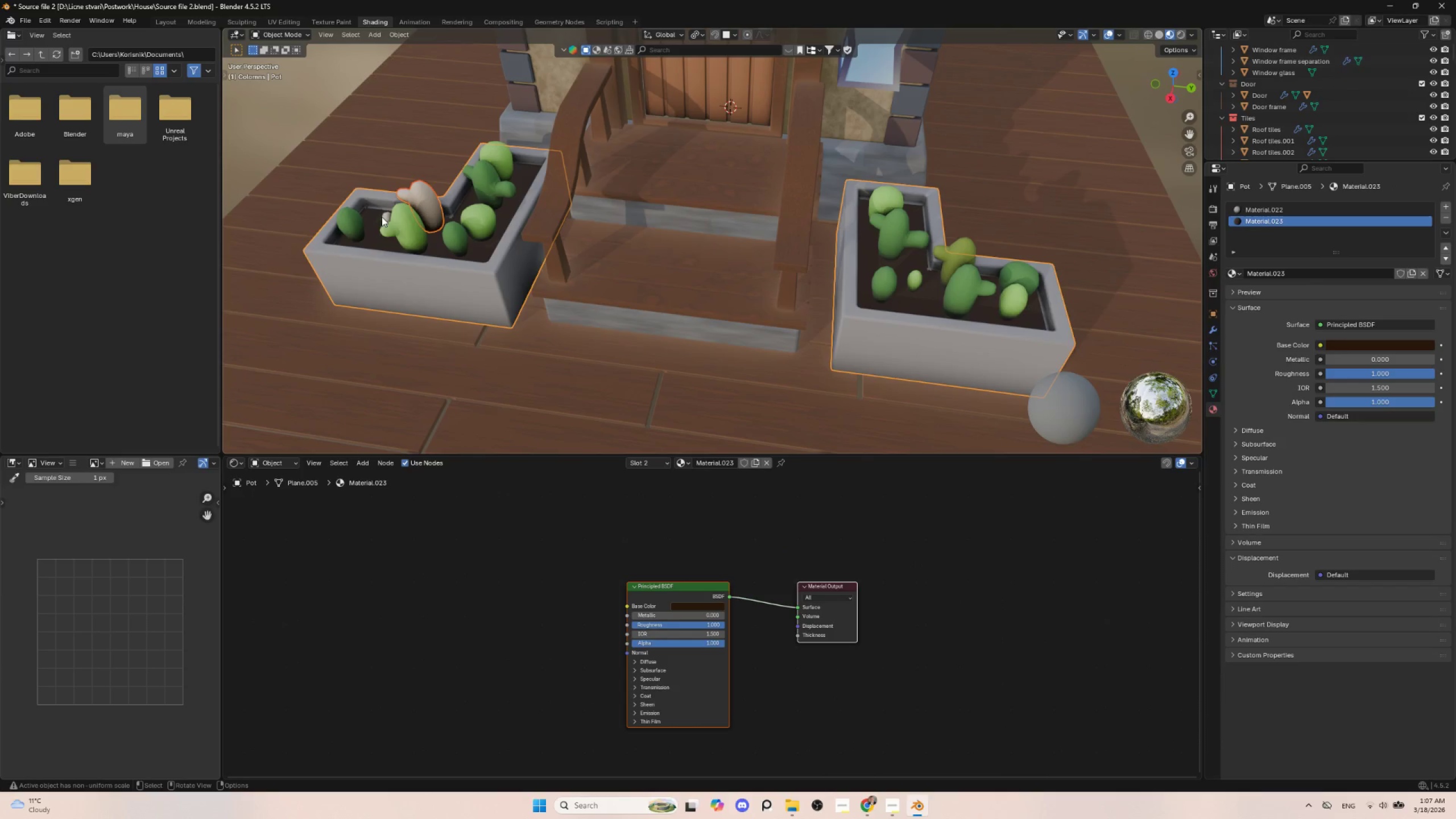 
left_click([383, 214])
 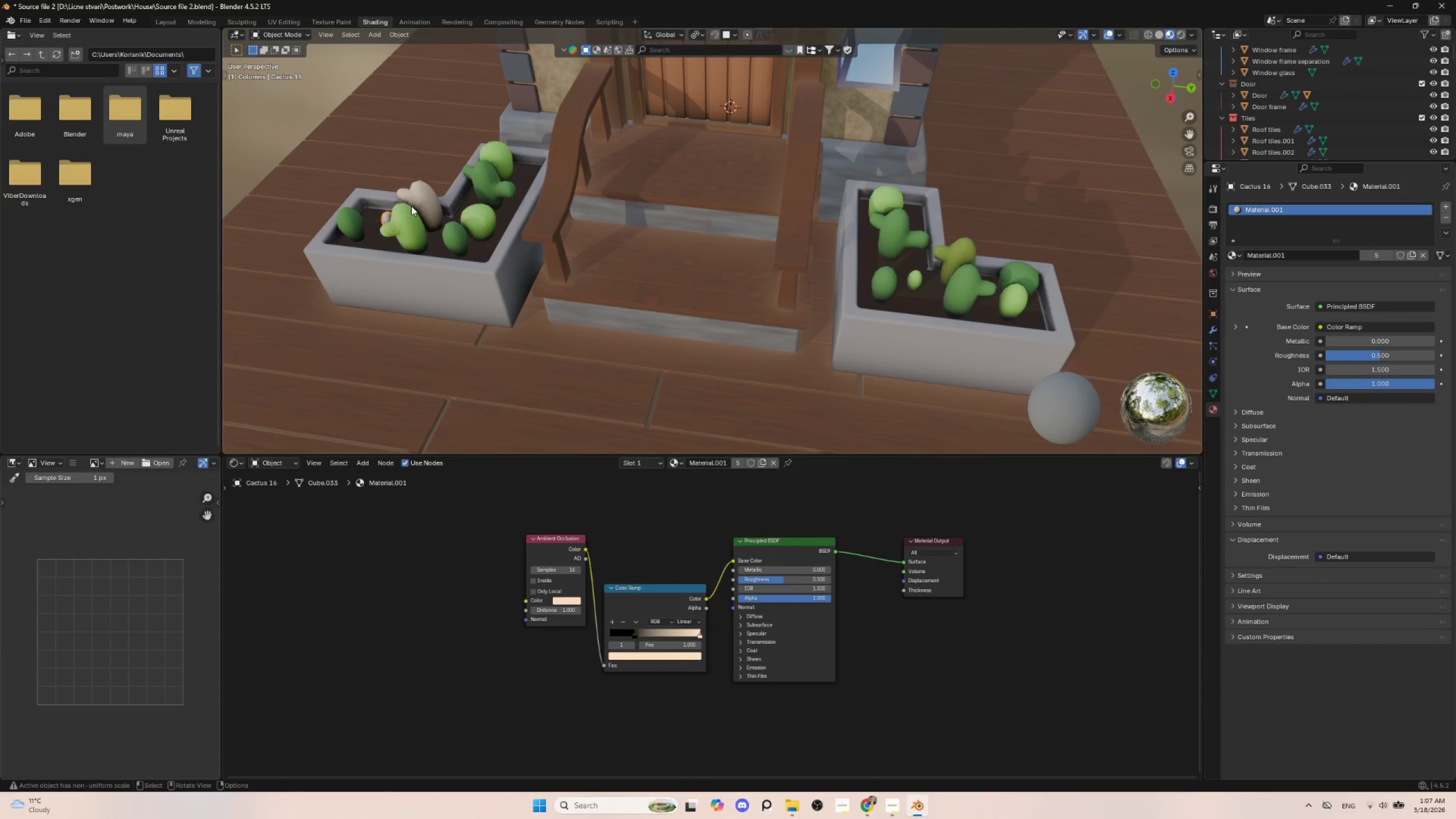 
hold_key(key=ShiftLeft, duration=1.5)
left_click([419, 191])
 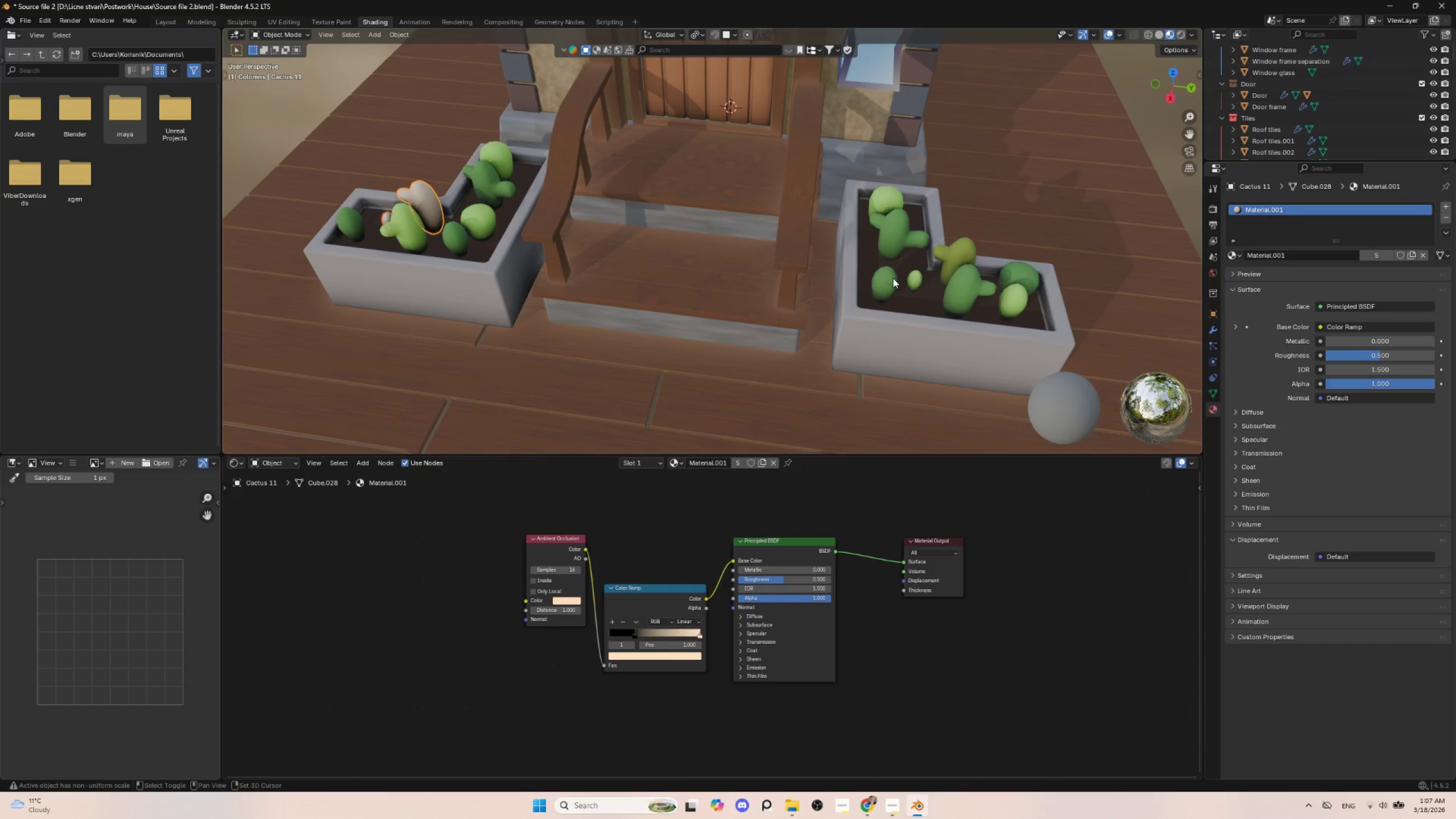 
hold_key(key=ShiftLeft, duration=1.53)
 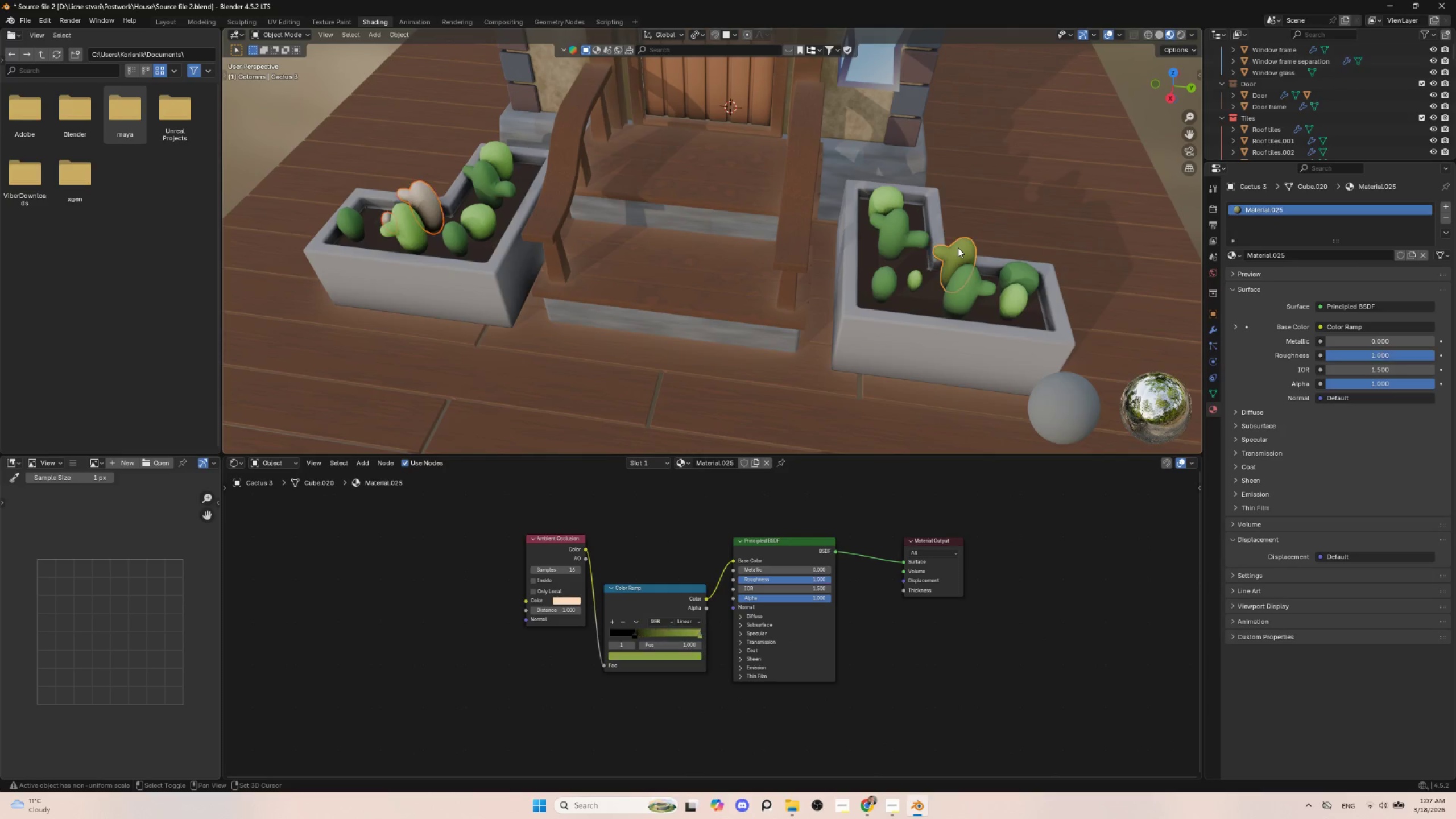 
hold_key(key=ShiftLeft, duration=0.92)
left_click([958, 247])
 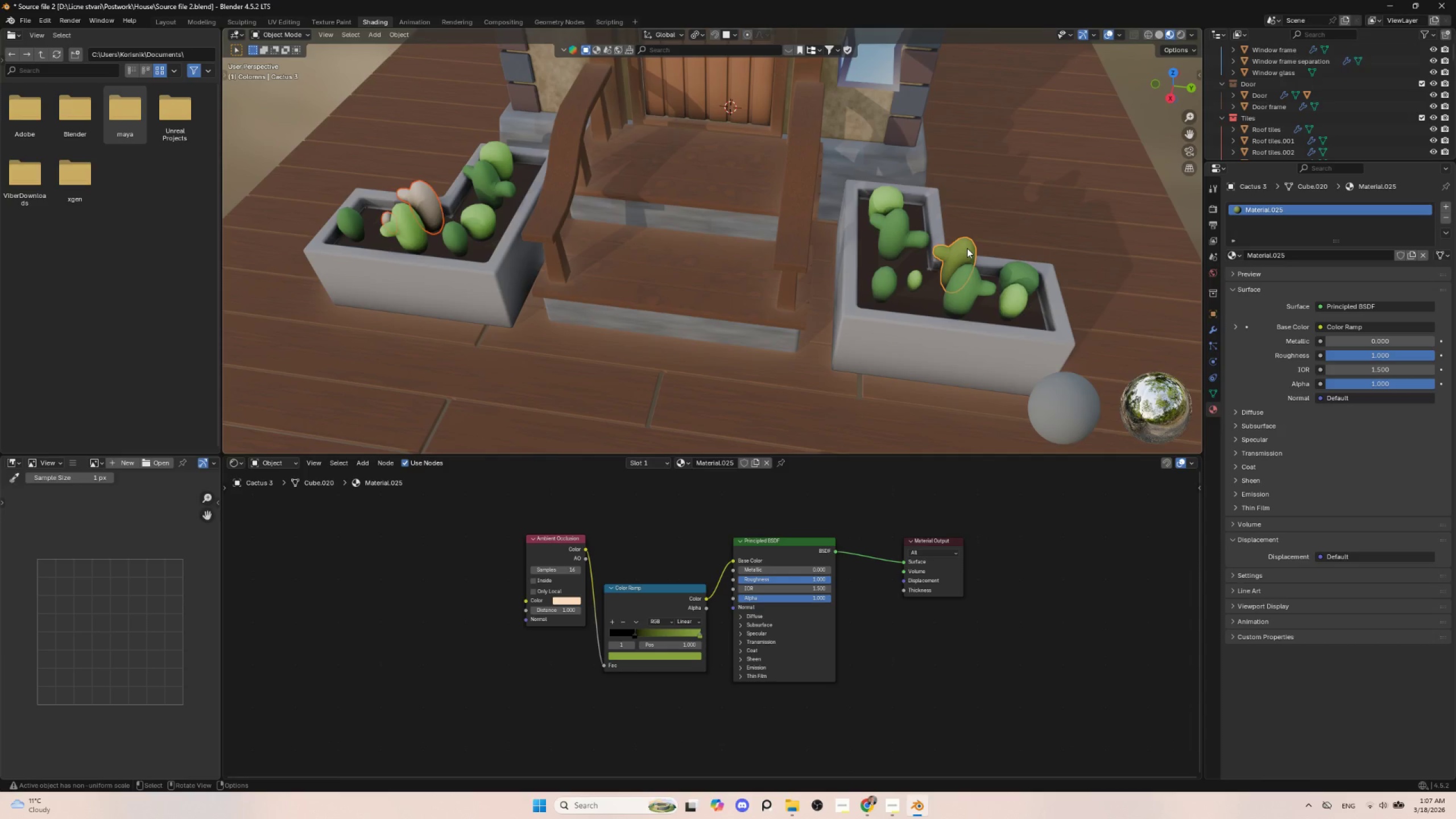 
key(Q)
 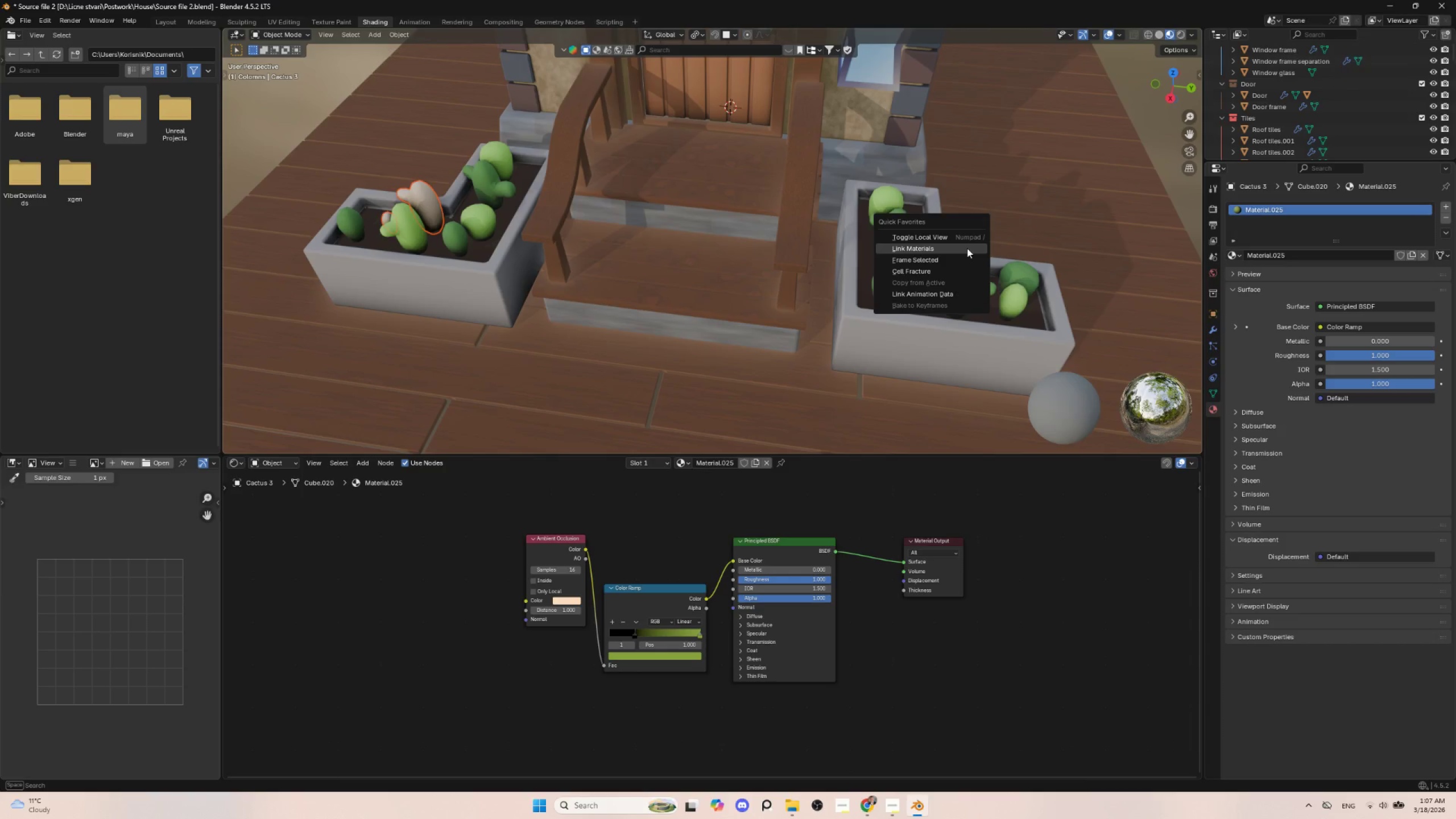 
left_click([967, 248])
 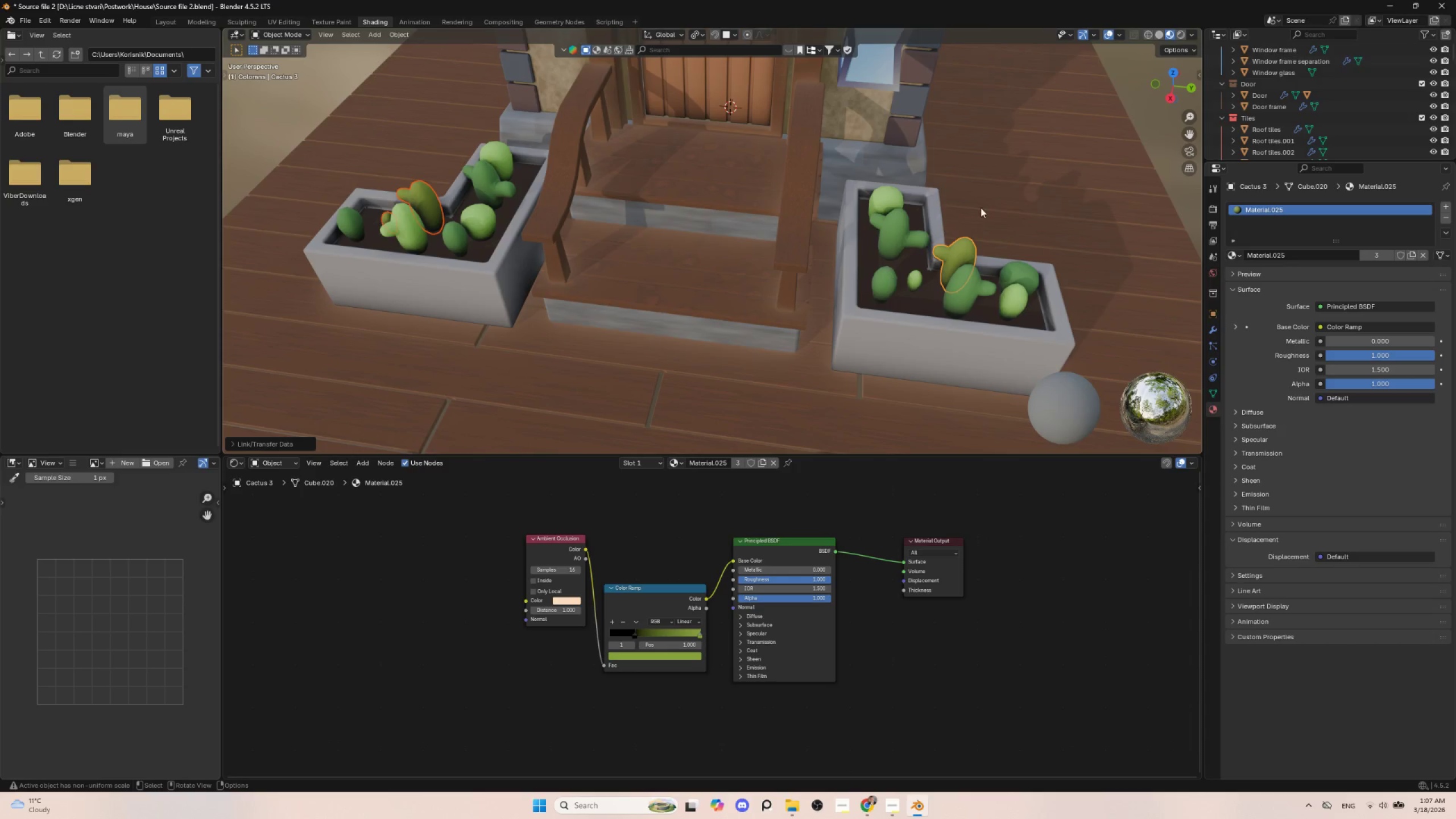 
left_click([987, 202])
 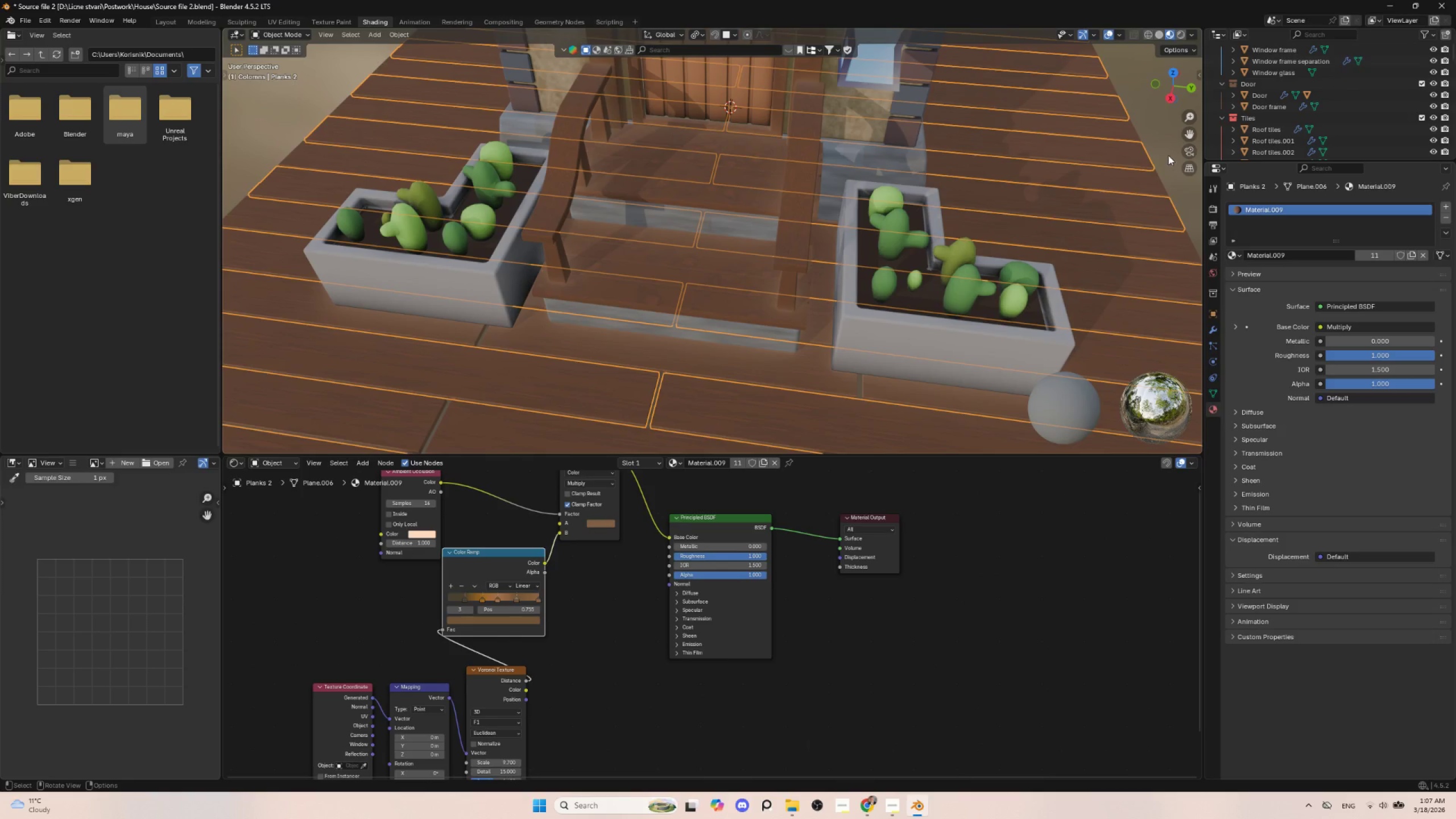 
scroll: coordinate [962, 276], scroll_direction: down, amount: 4.0
 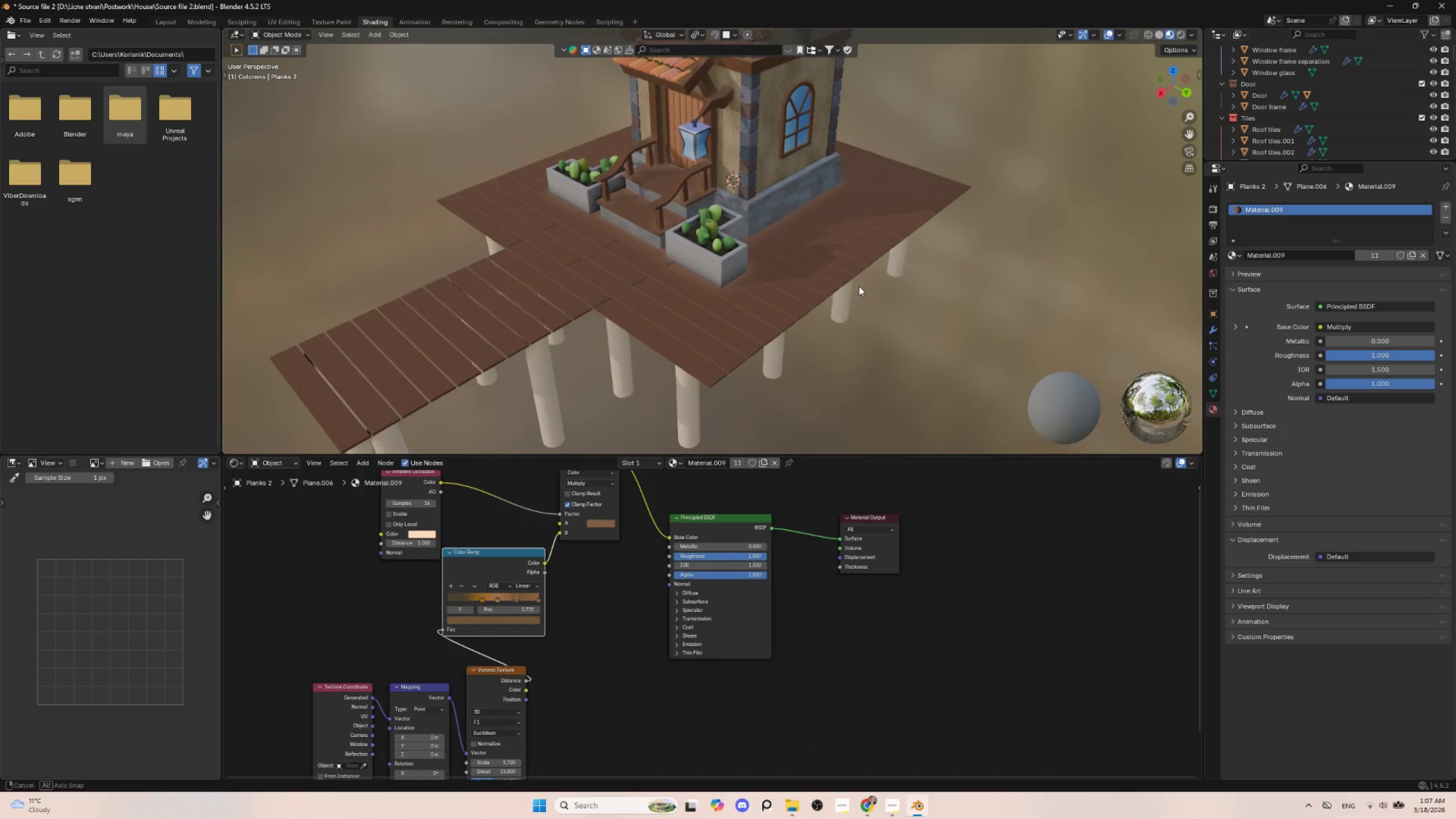 
hold_key(key=ShiftLeft, duration=0.47)
 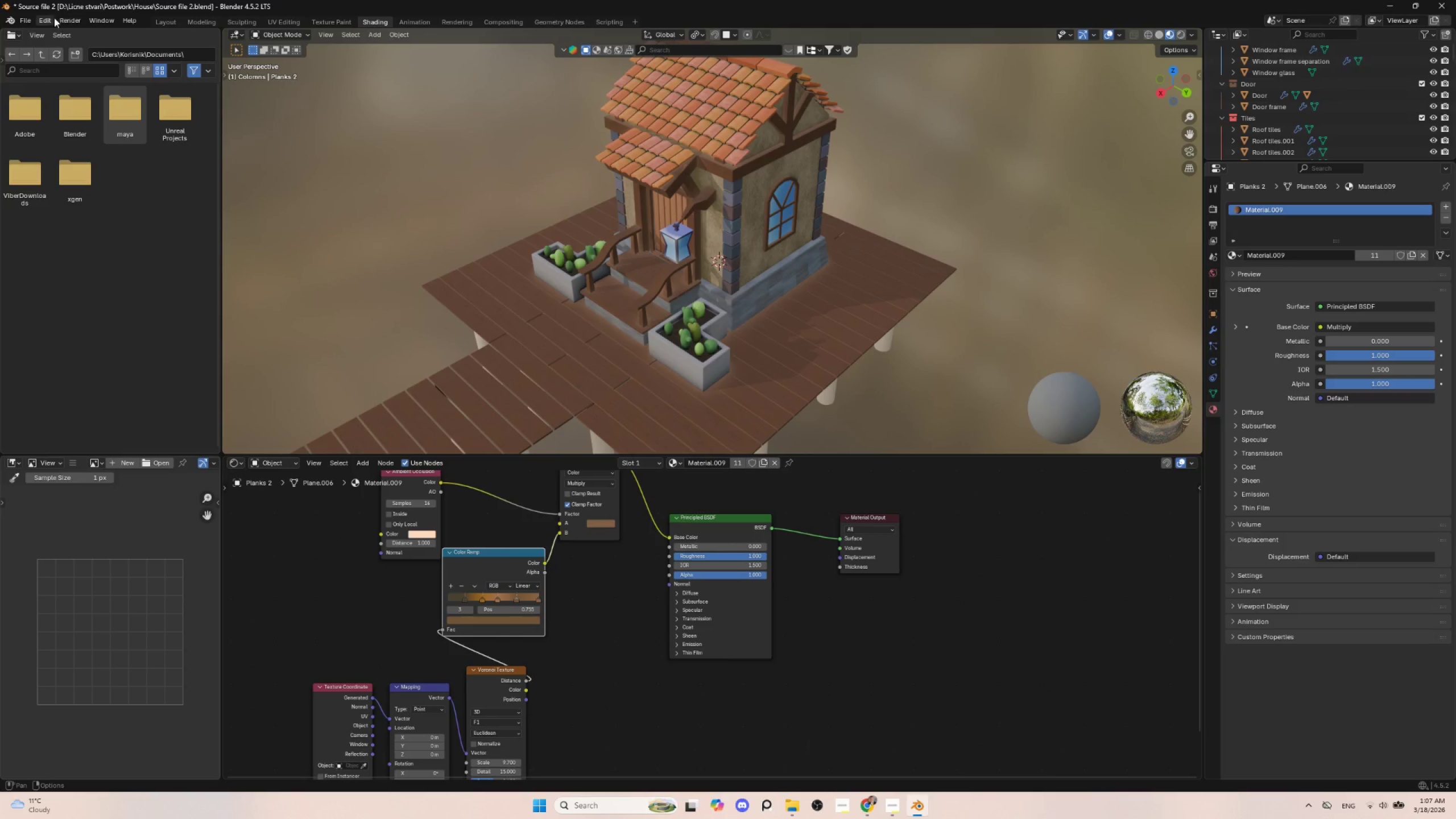 
left_click([25, 19])
 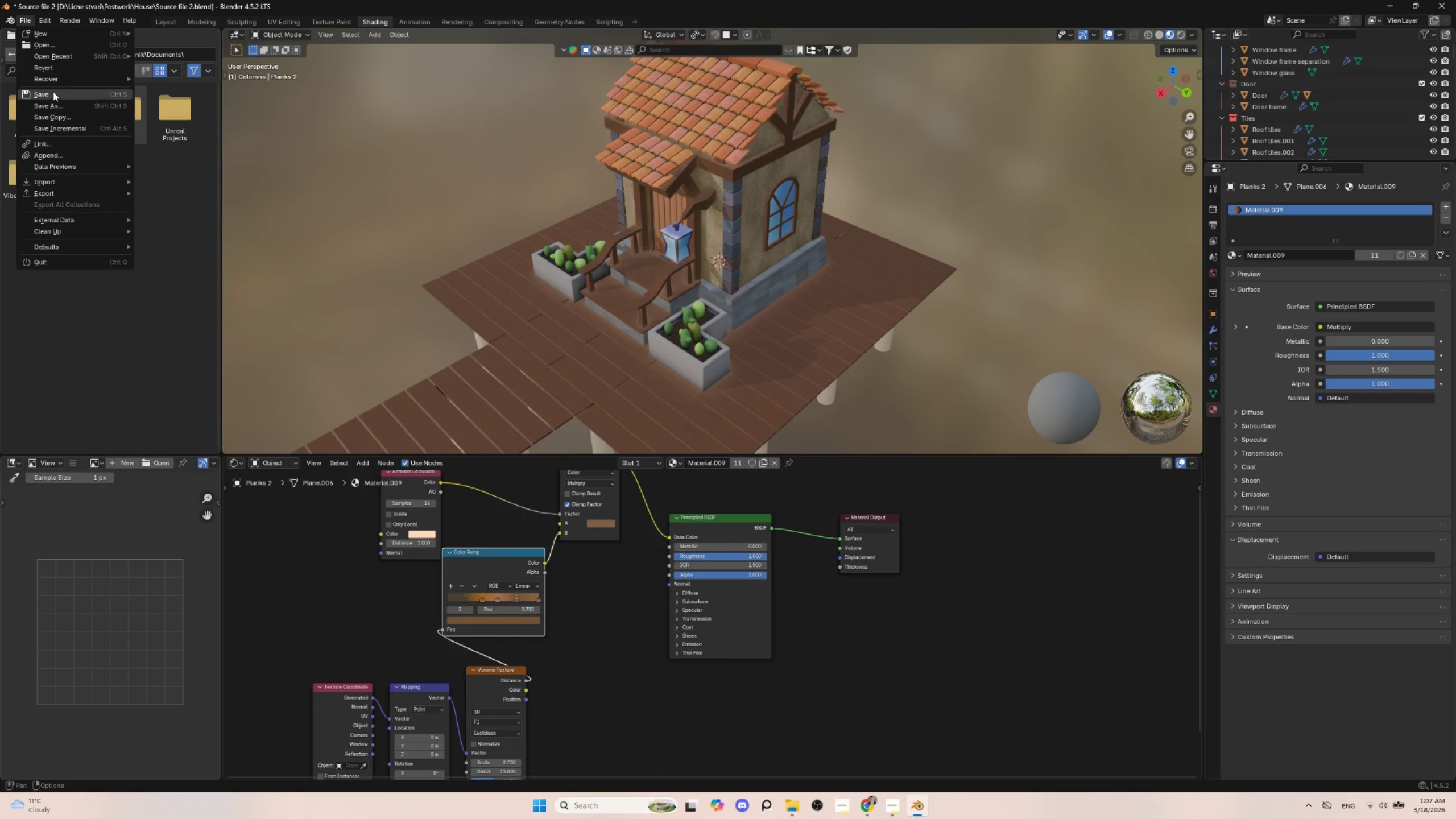 
left_click([53, 92])
 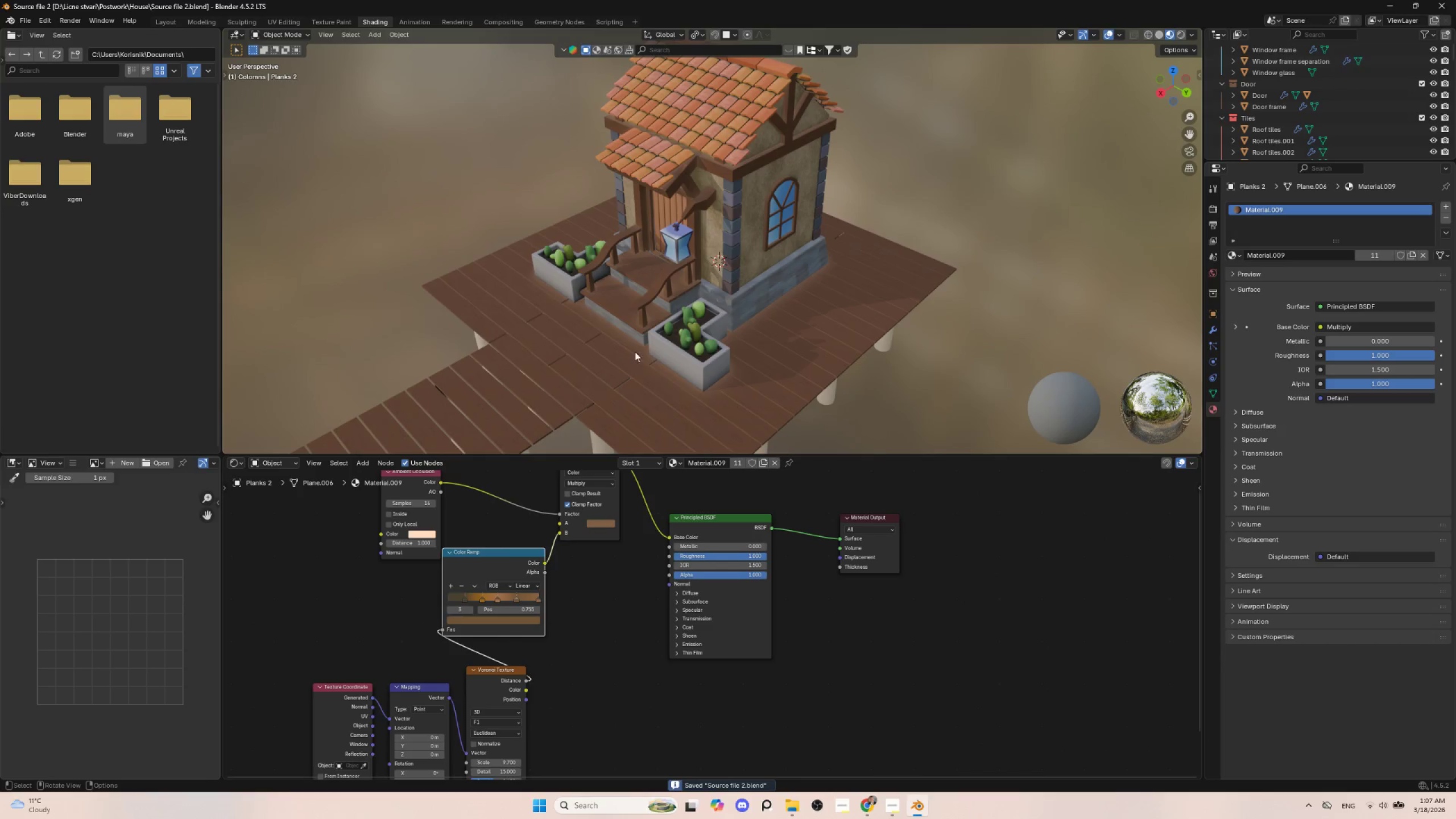 
scroll: coordinate [645, 358], scroll_direction: up, amount: 3.0
 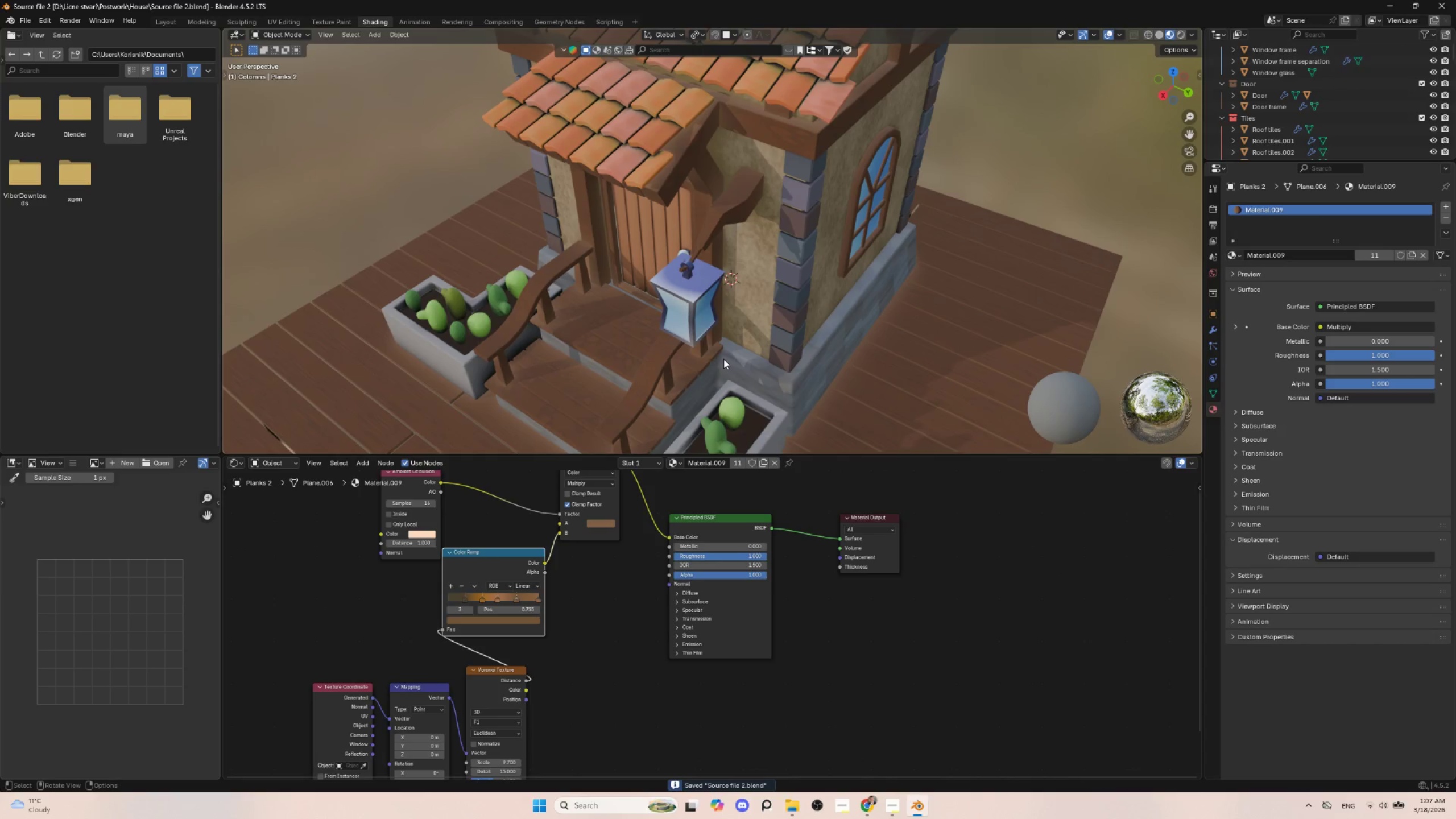 
left_click([668, 340])
 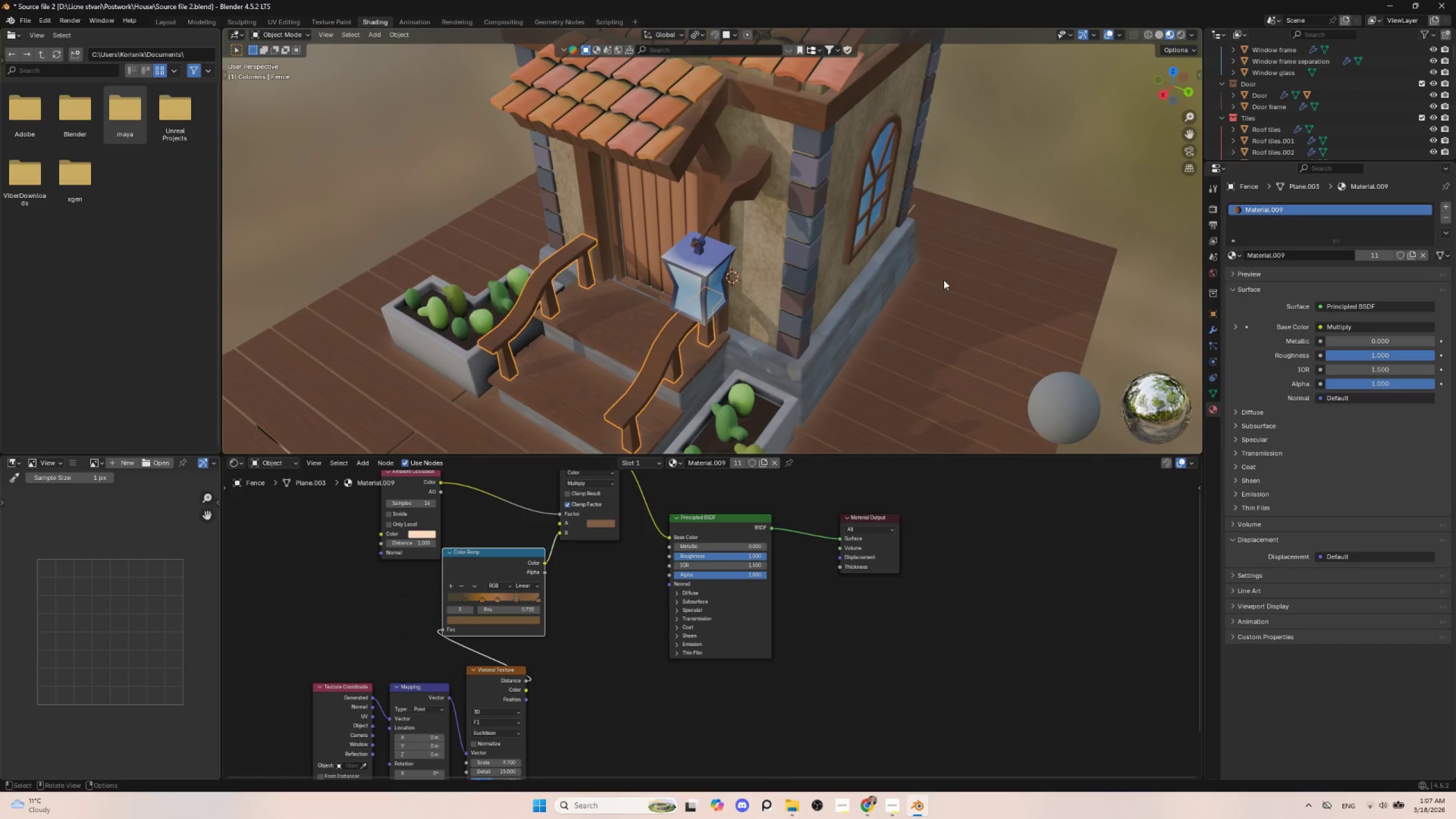 
left_click([1025, 163])
 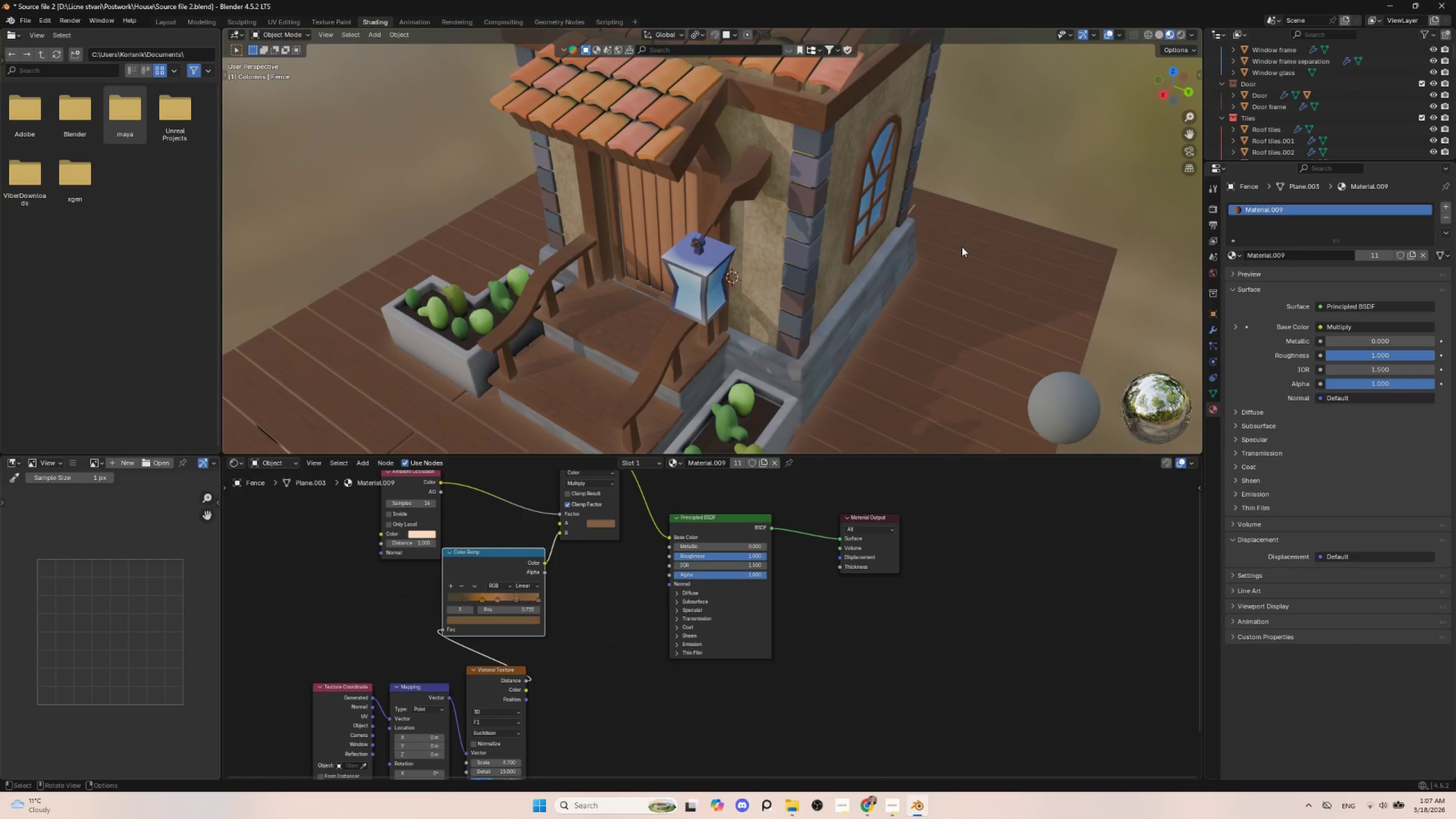 
scroll: coordinate [863, 292], scroll_direction: down, amount: 6.0
 